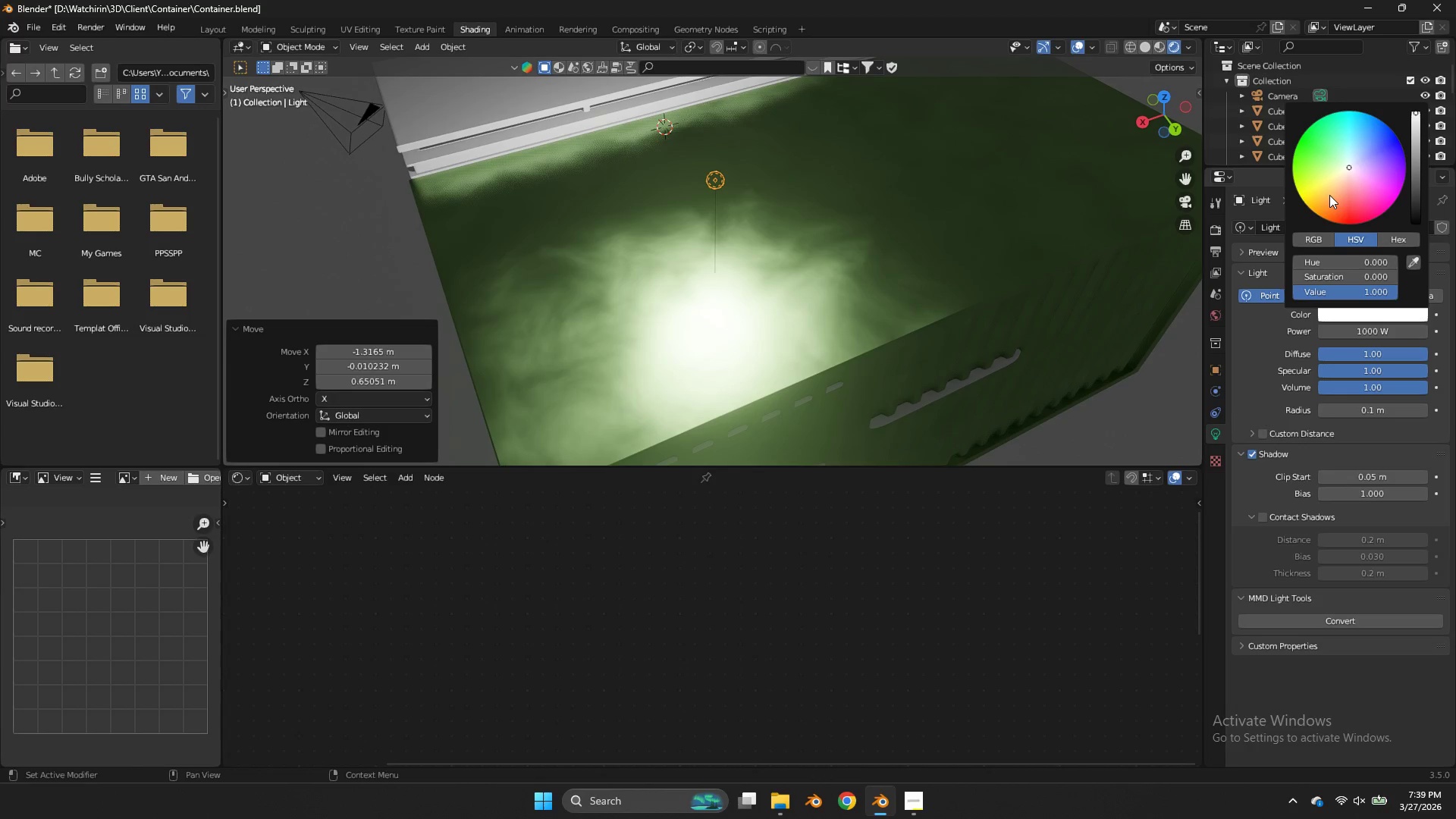 
left_click_drag(start_coordinate=[1317, 193], to_coordinate=[596, 378])
 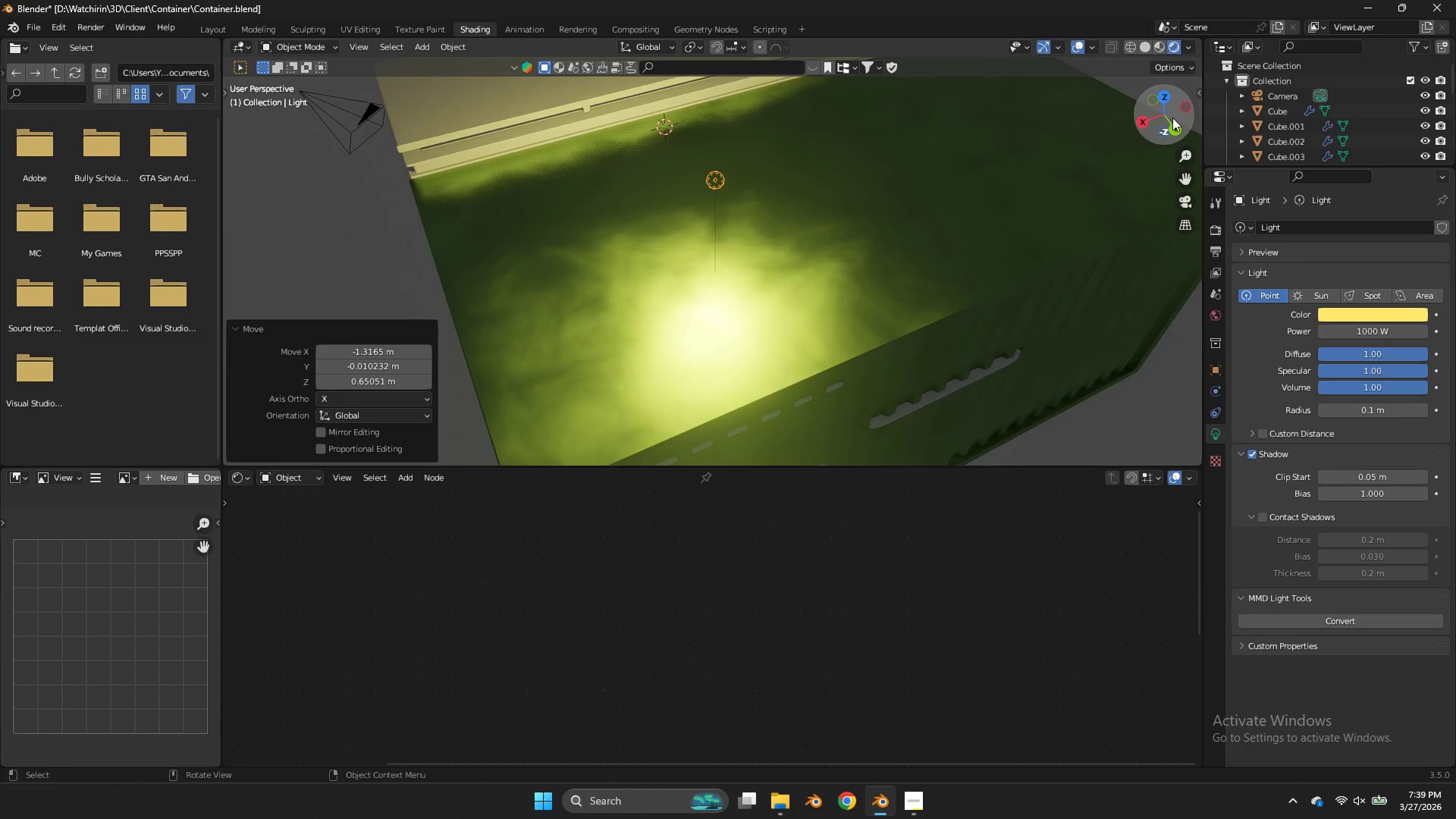 
left_click_drag(start_coordinate=[1162, 120], to_coordinate=[321, 76])
 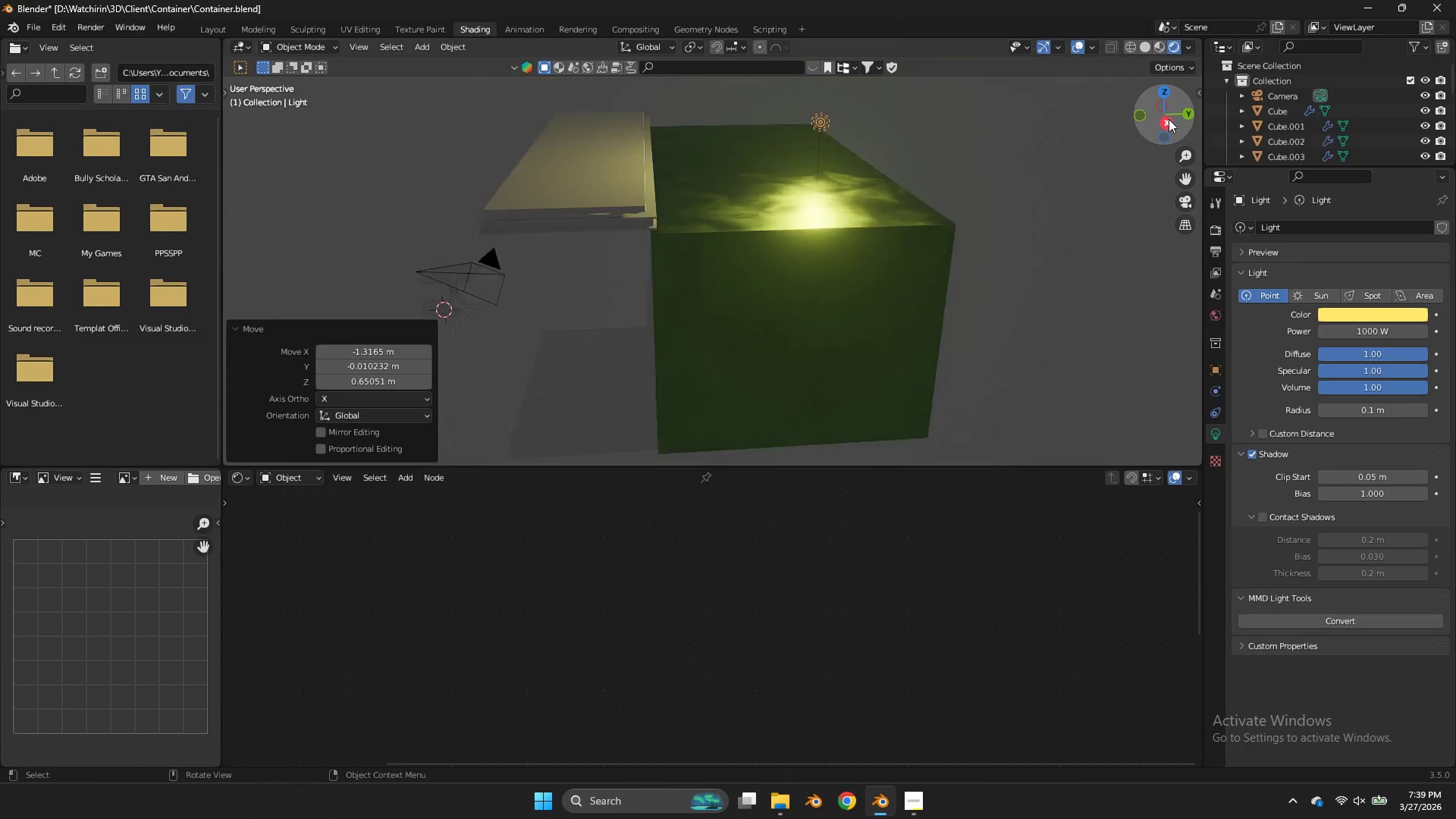 
key(G)
 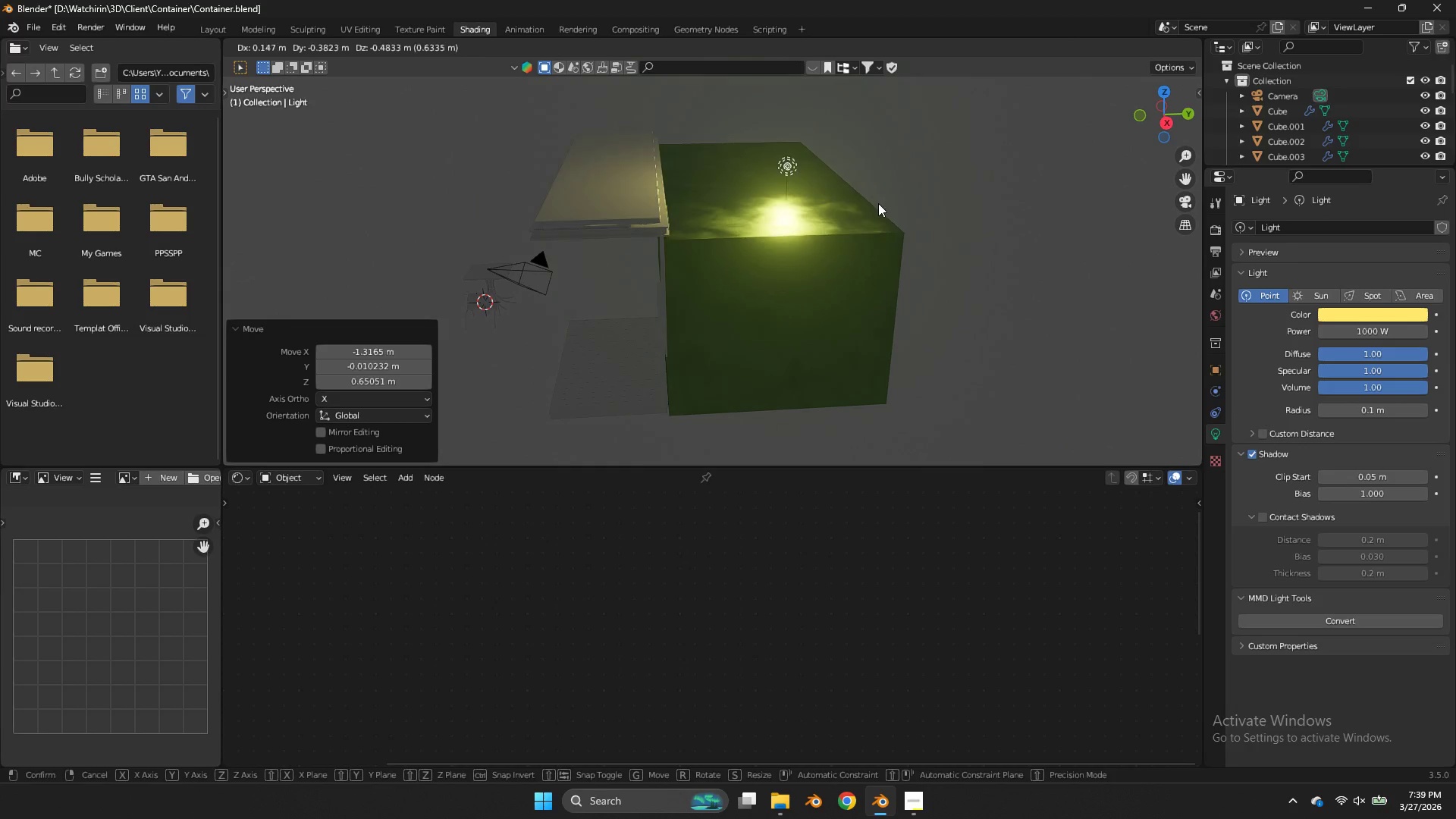 
scroll: coordinate [1168, 118], scroll_direction: down, amount: 3.0
 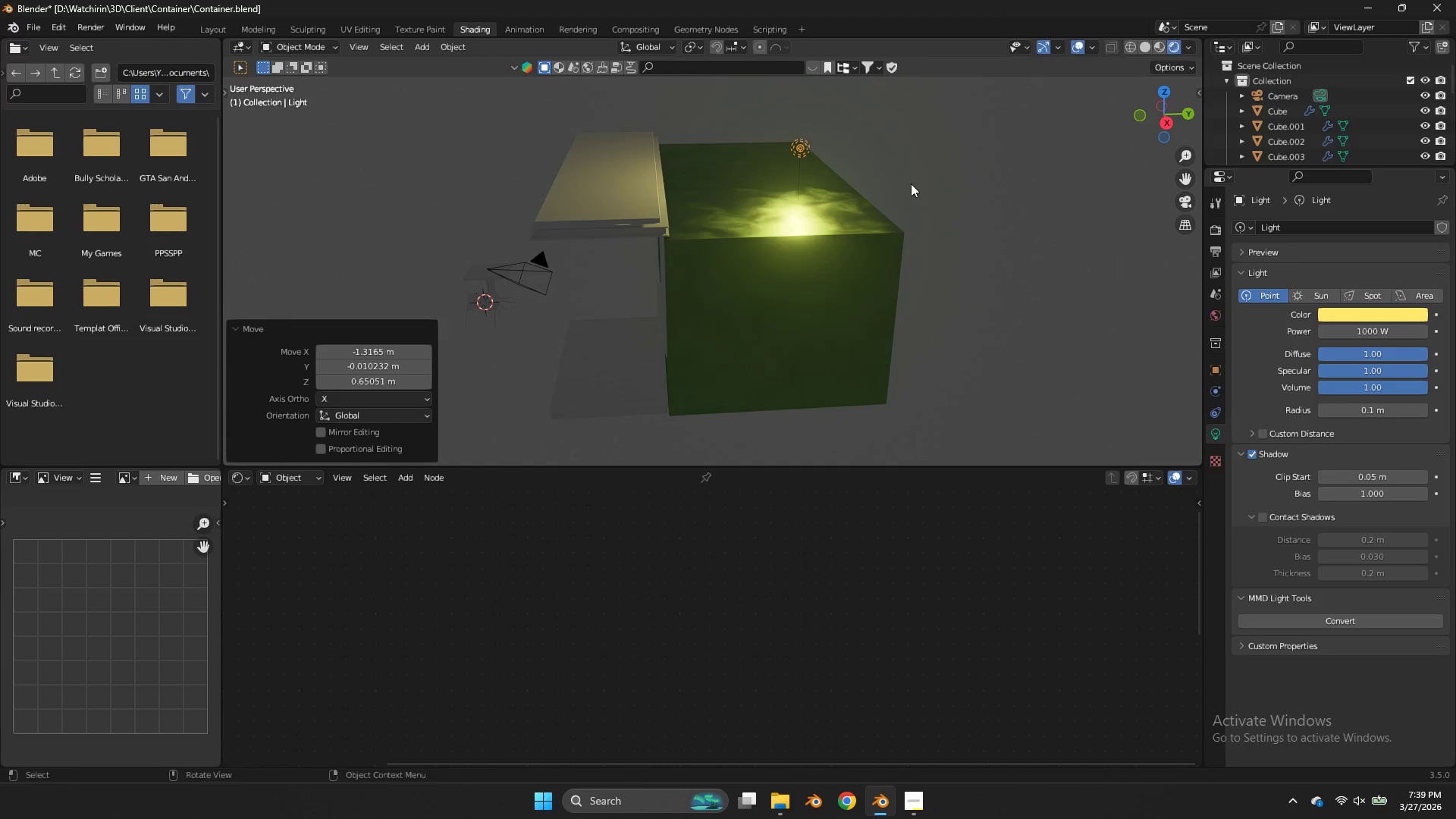 
left_click([878, 203])
 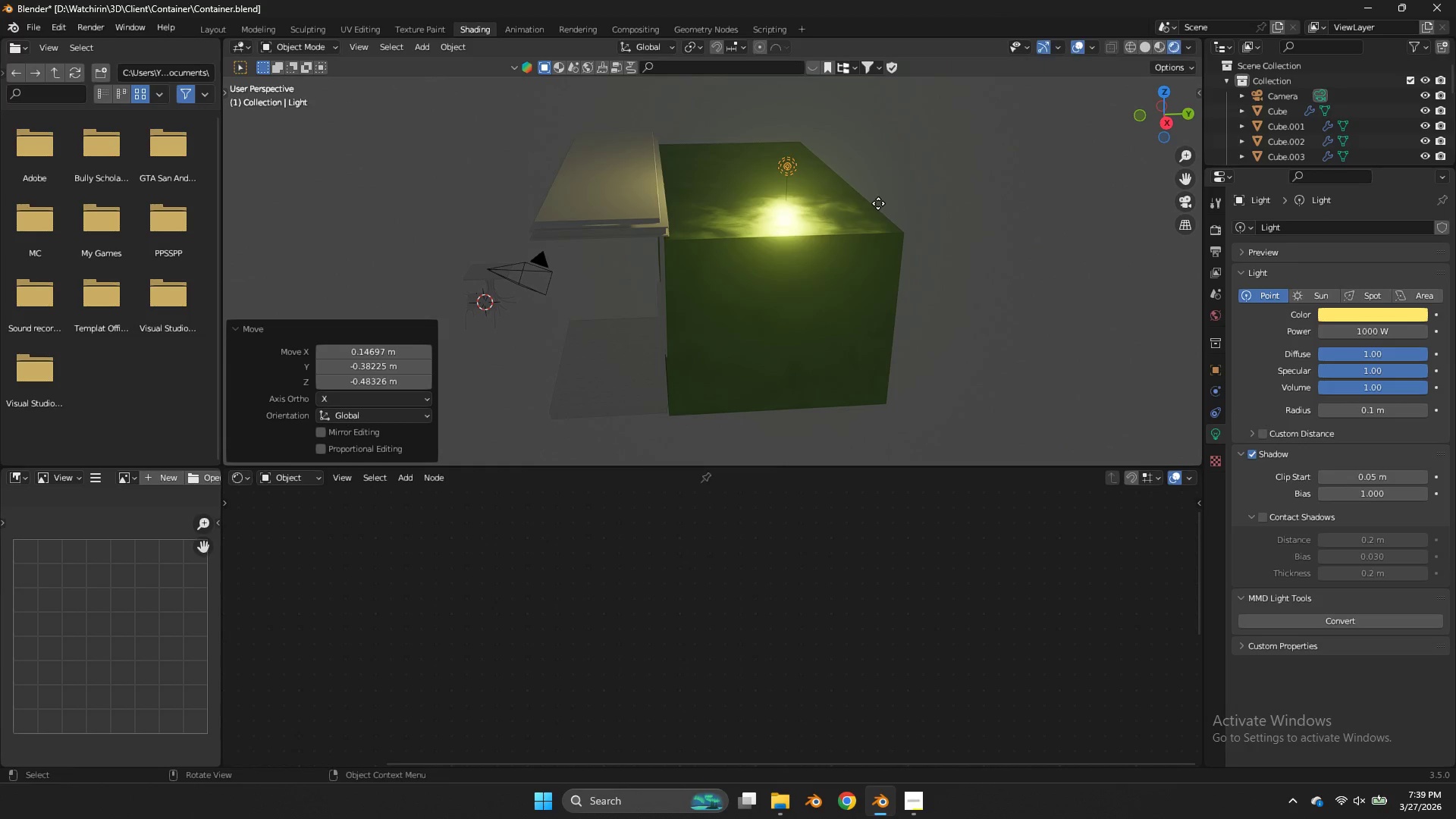 
type(gz)
 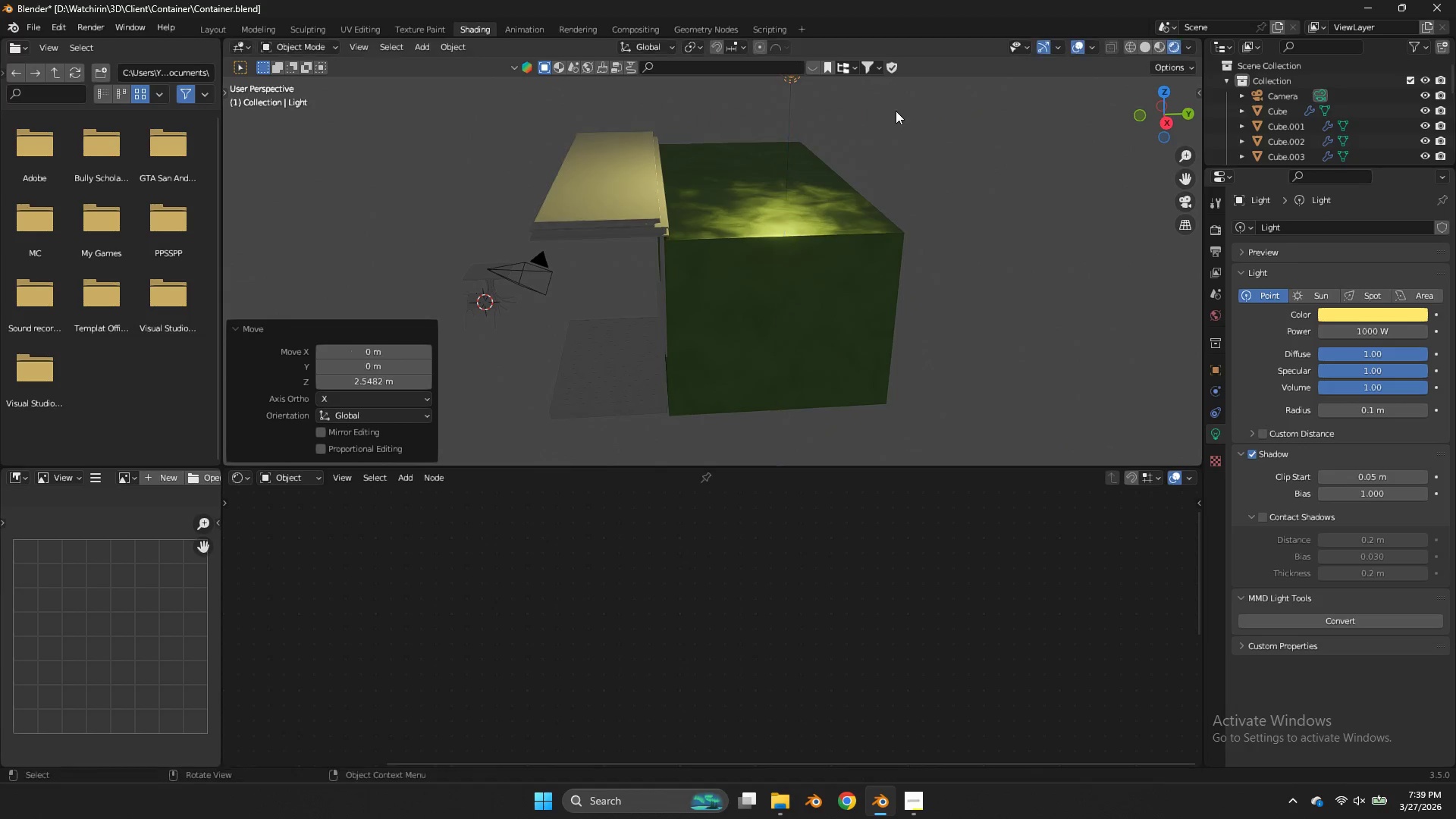 
left_click([896, 111])
 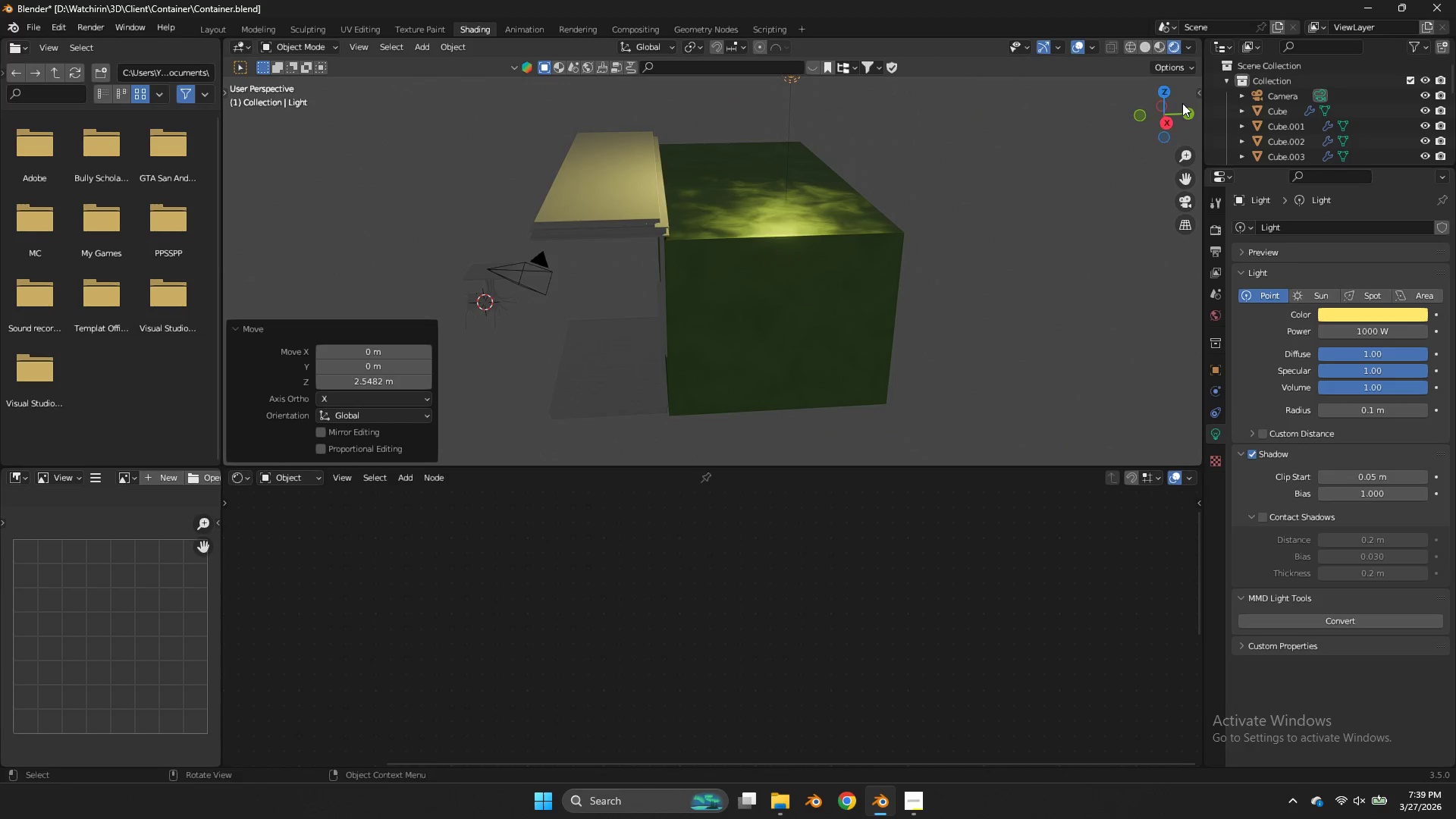 
left_click_drag(start_coordinate=[1180, 102], to_coordinate=[344, 112])
 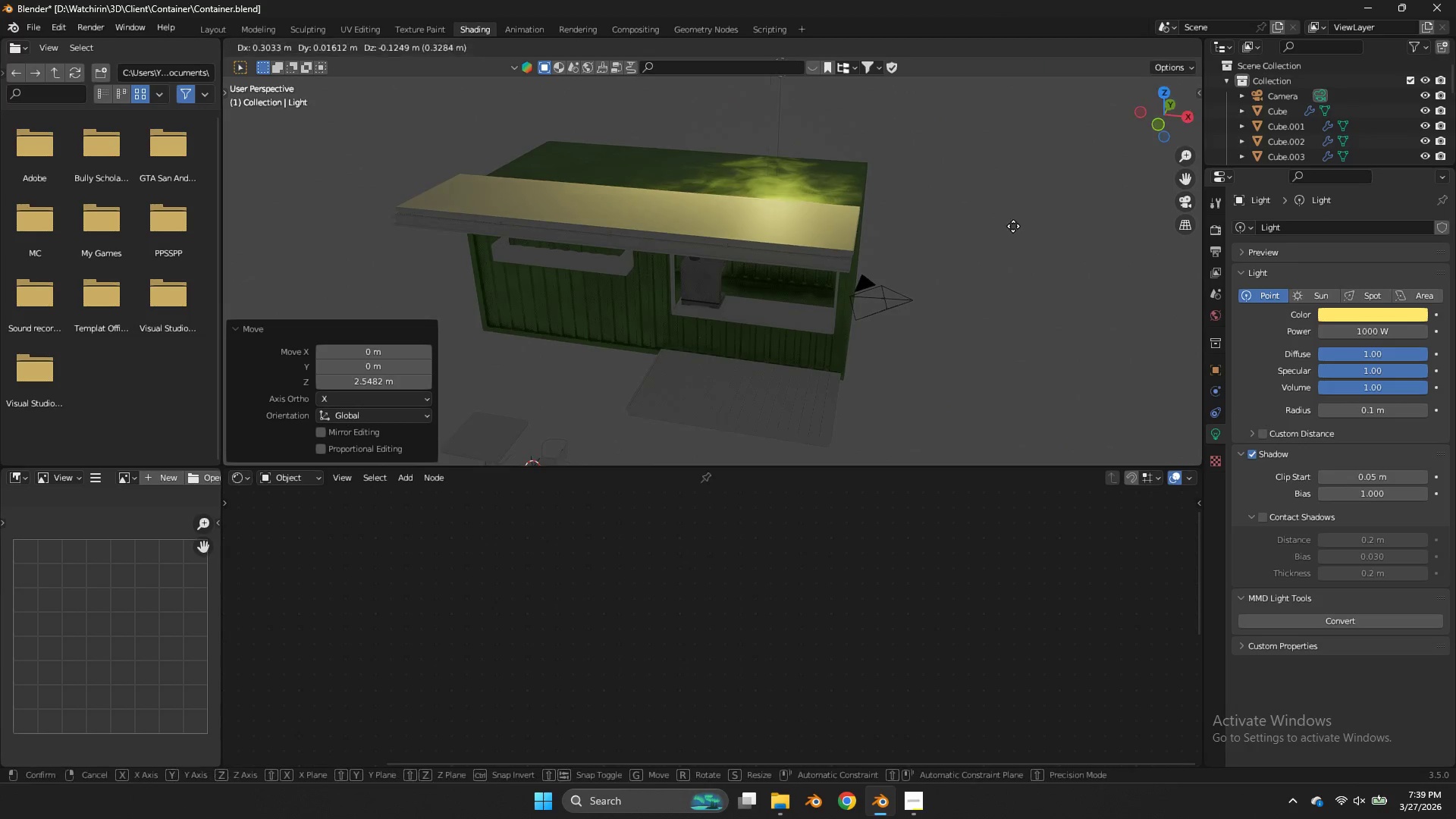 
key(G)
 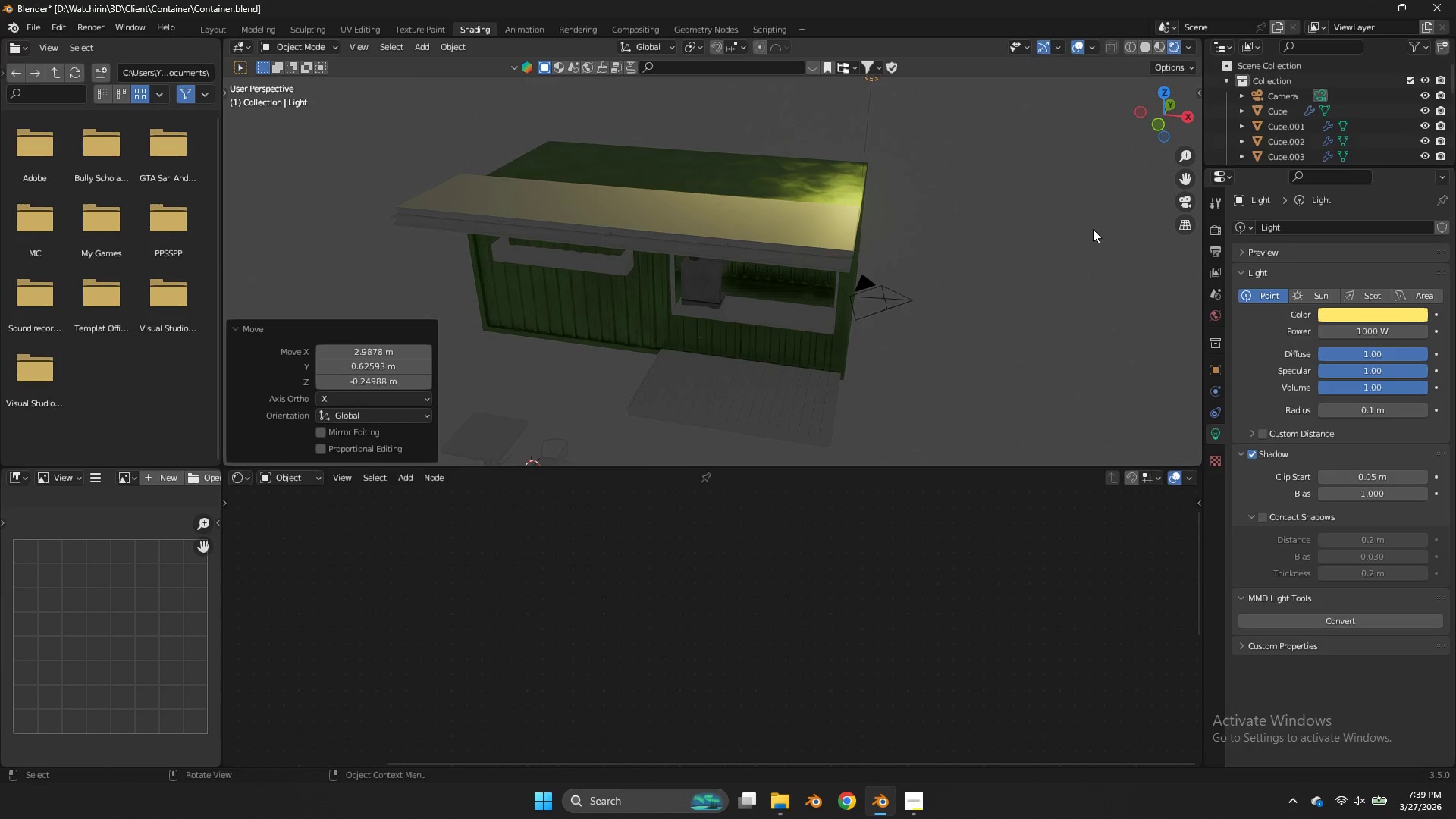 
left_click([1093, 229])
 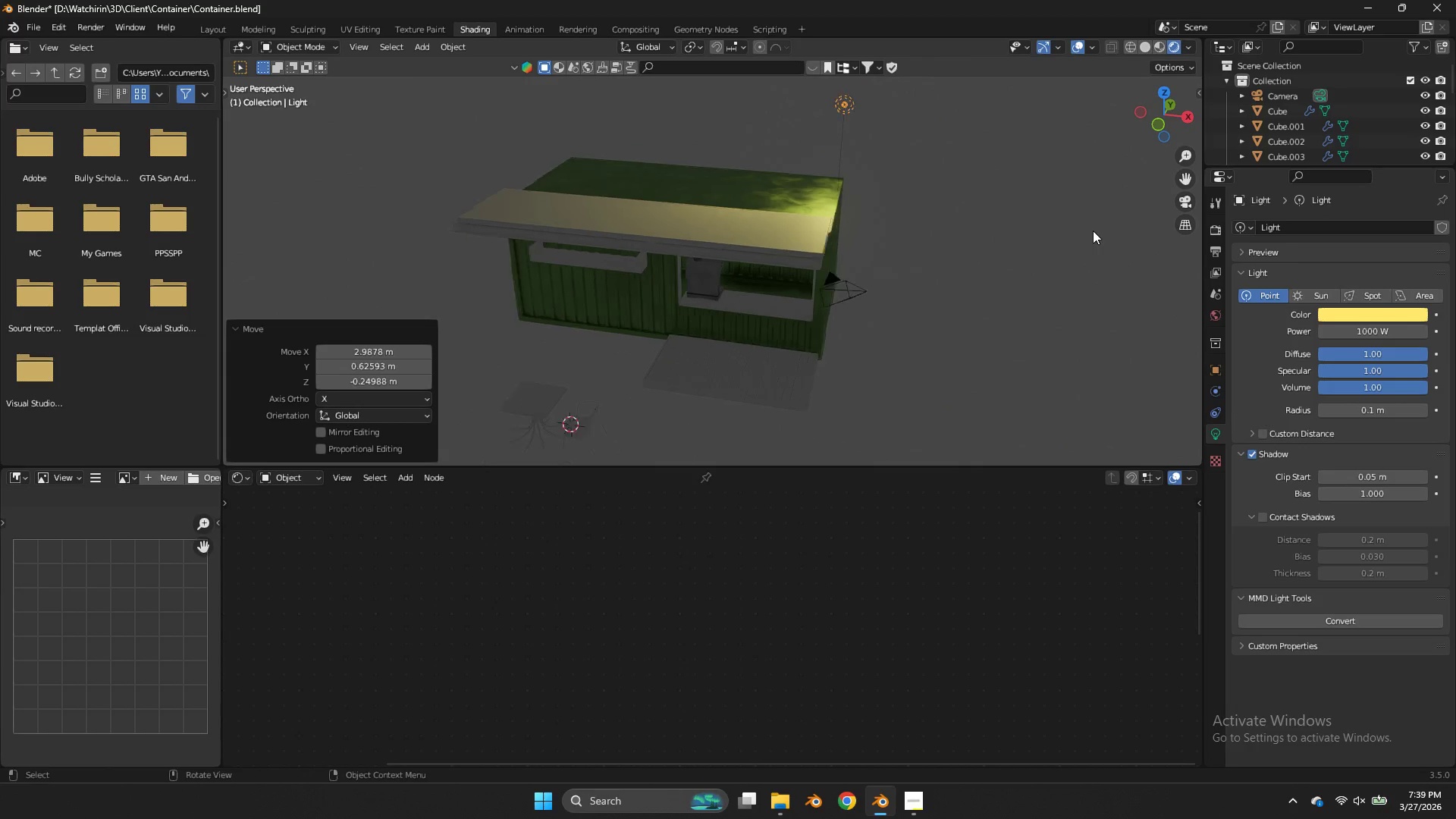 
key(S)
 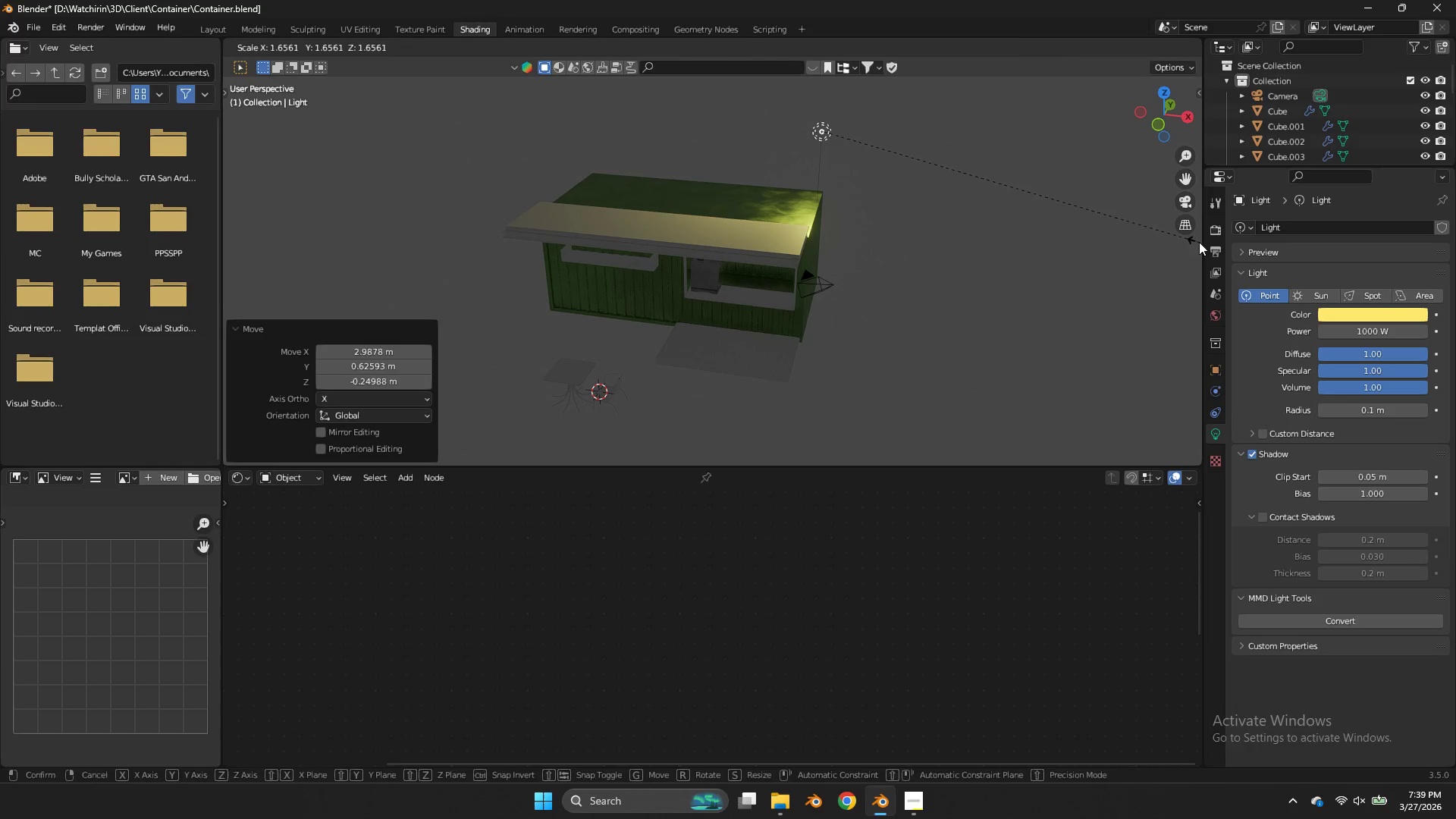 
scroll: coordinate [1093, 231], scroll_direction: down, amount: 2.0
 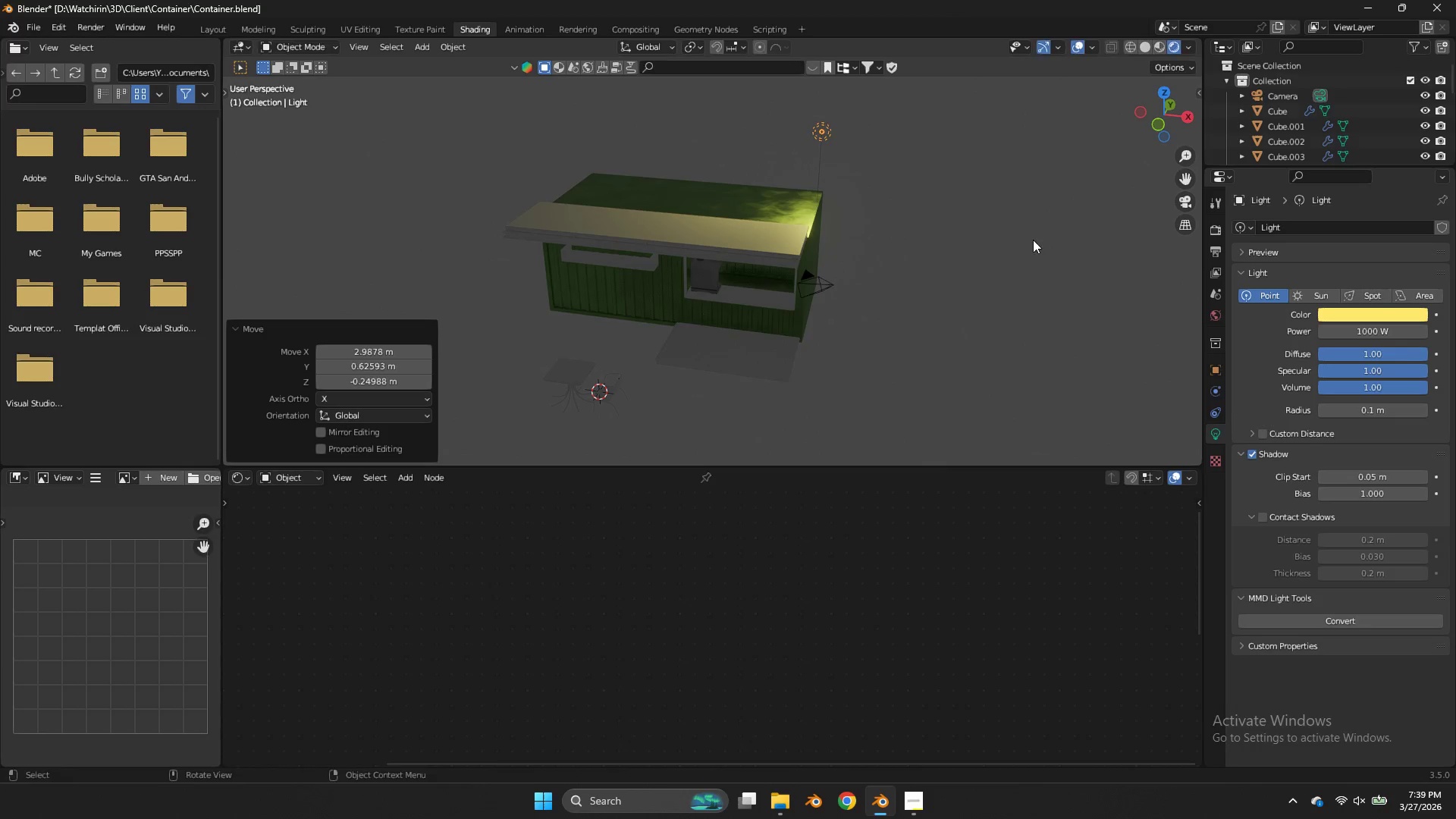 
left_click([1199, 242])
 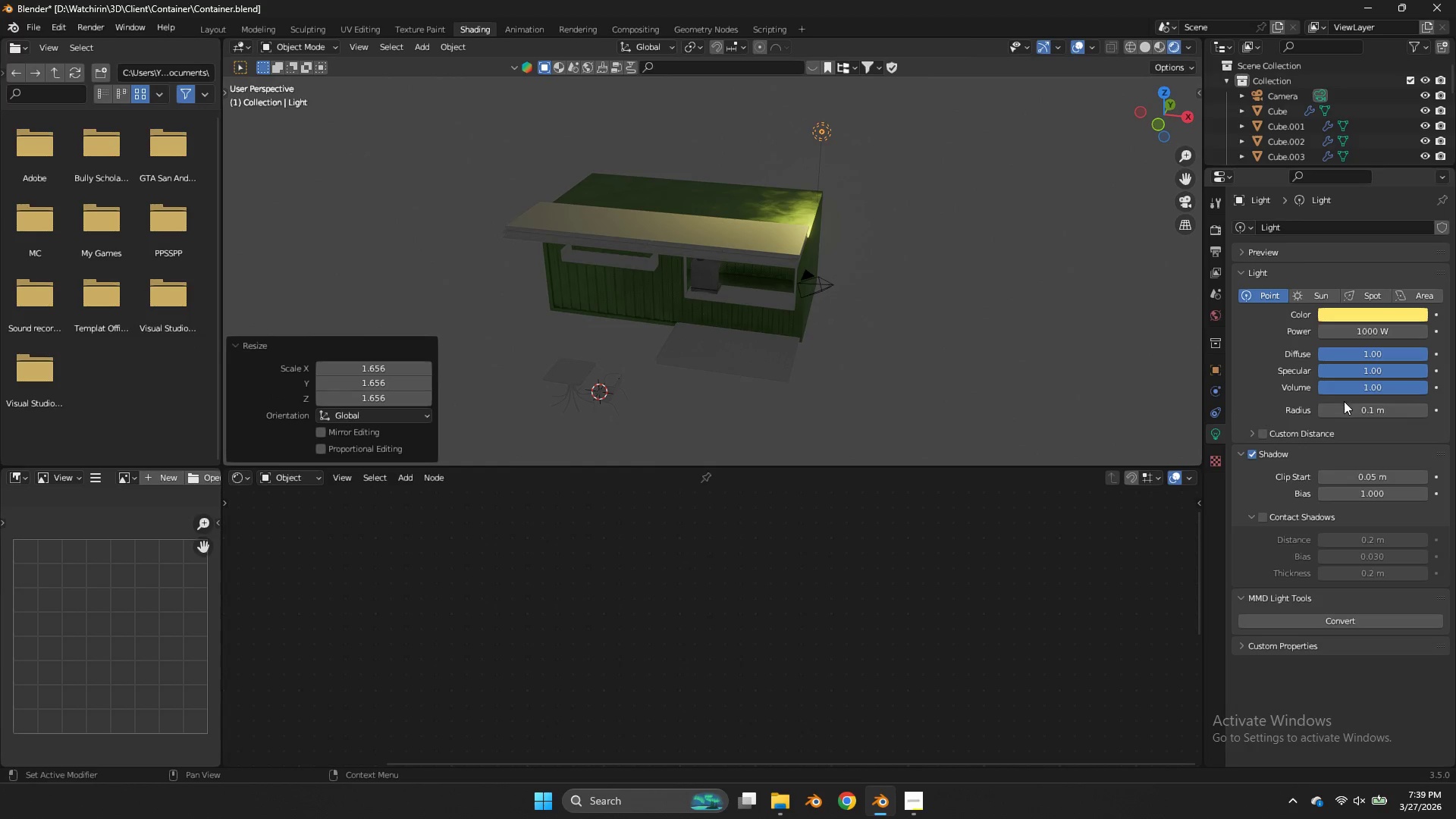 
left_click_drag(start_coordinate=[1347, 406], to_coordinate=[742, 409])
 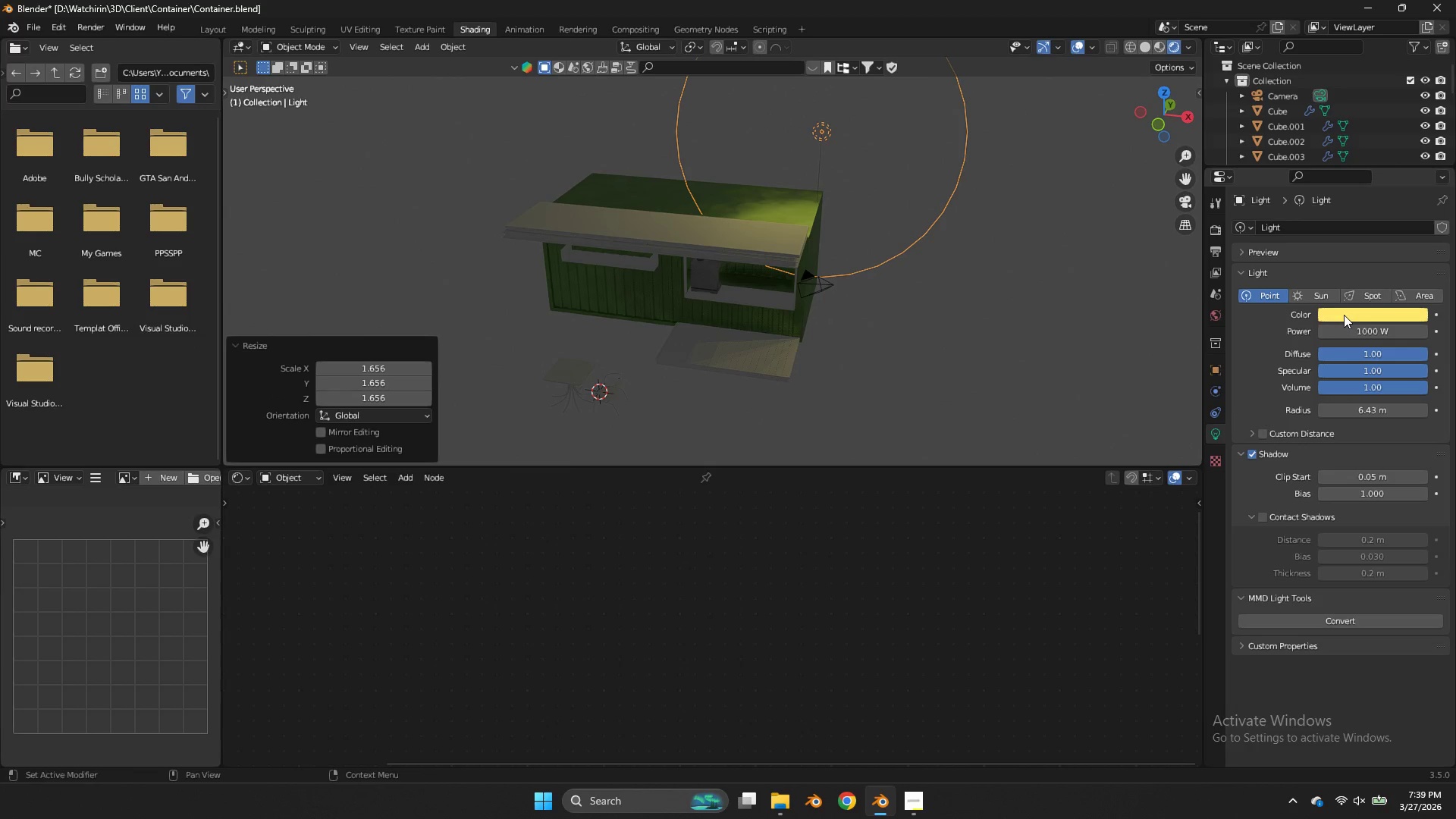 
left_click([1344, 315])
 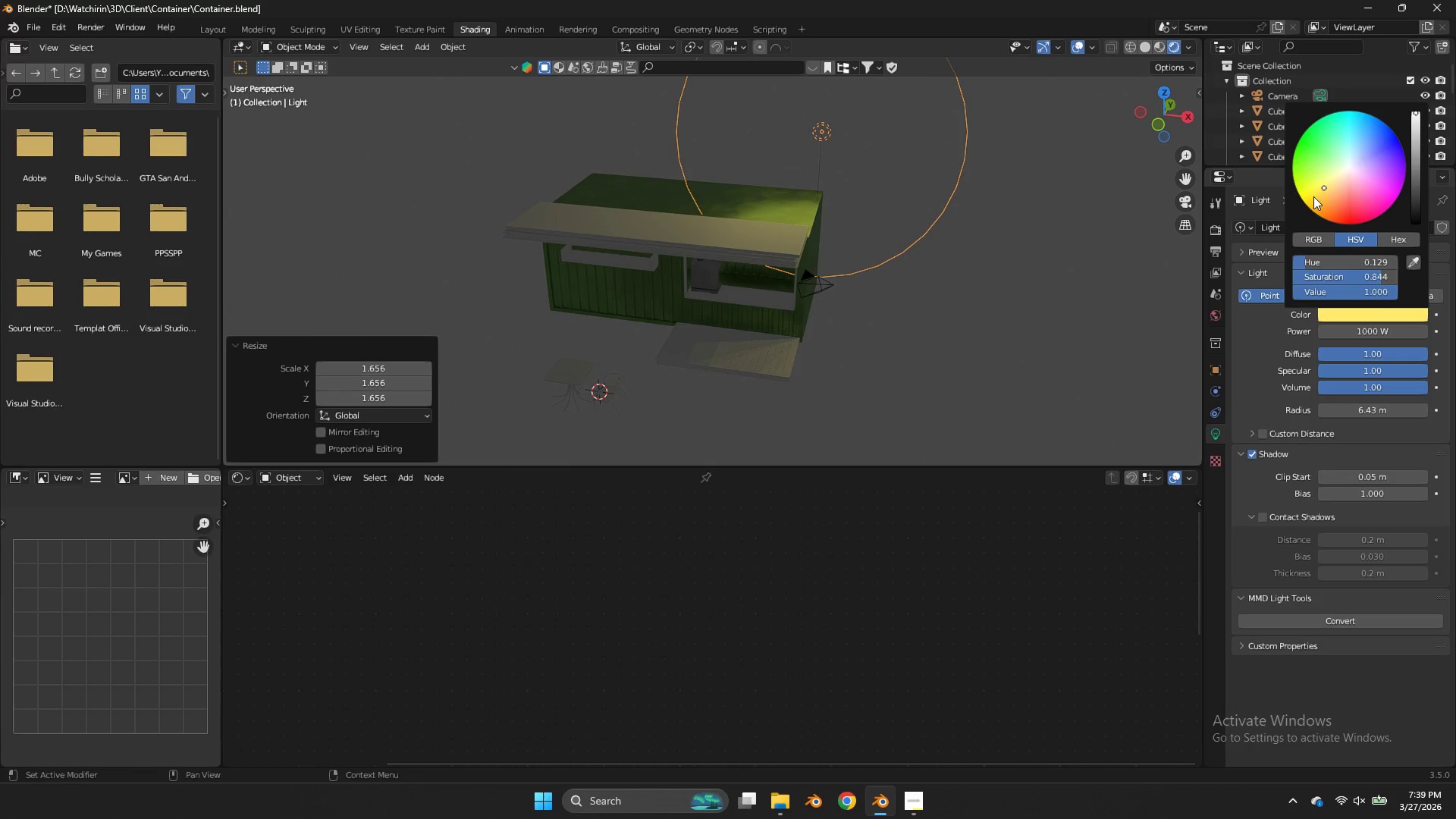 
left_click_drag(start_coordinate=[1308, 193], to_coordinate=[570, 391])
 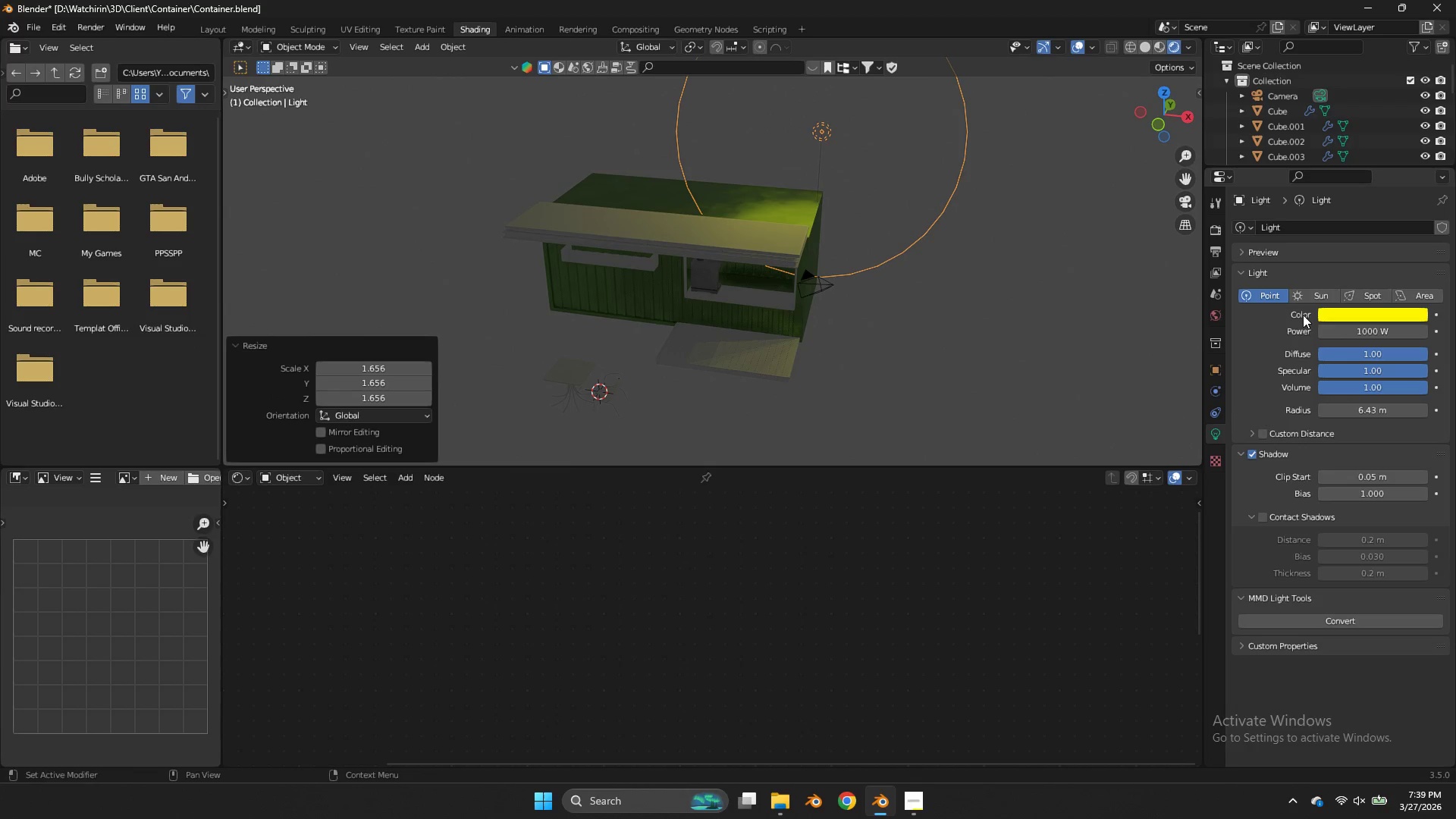 
left_click([1339, 328])
 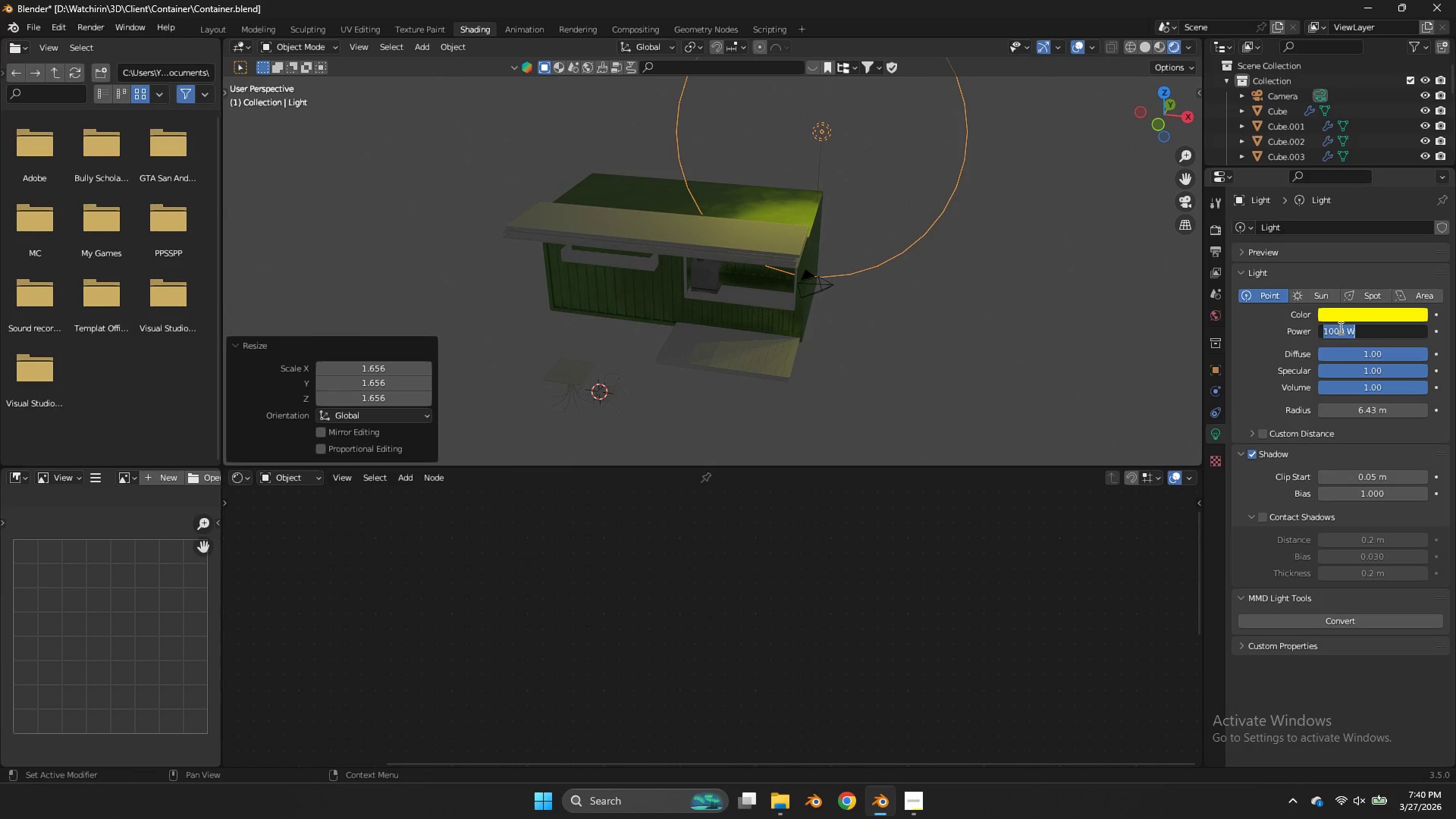 
type(5000)
 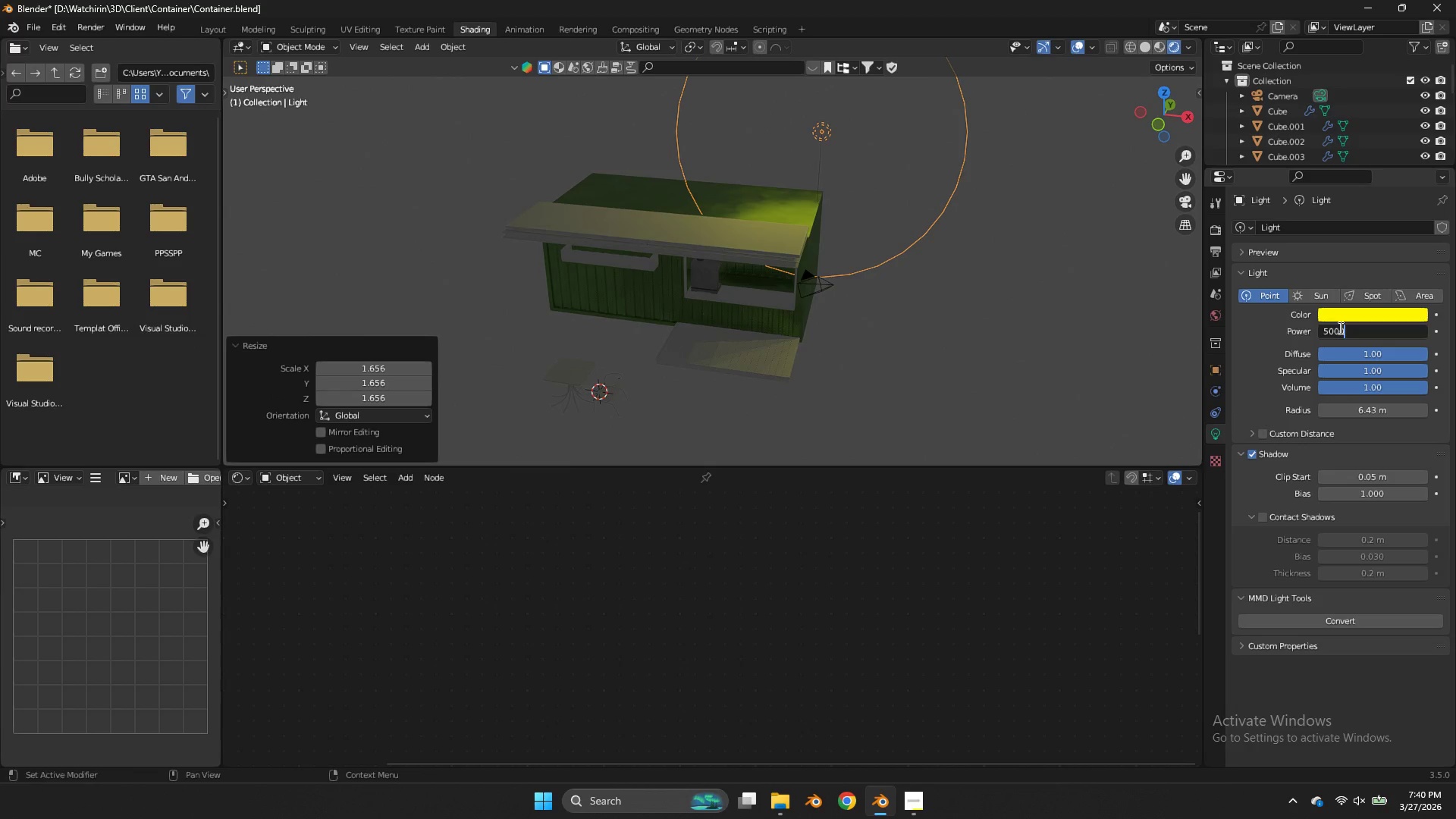 
key(Enter)
 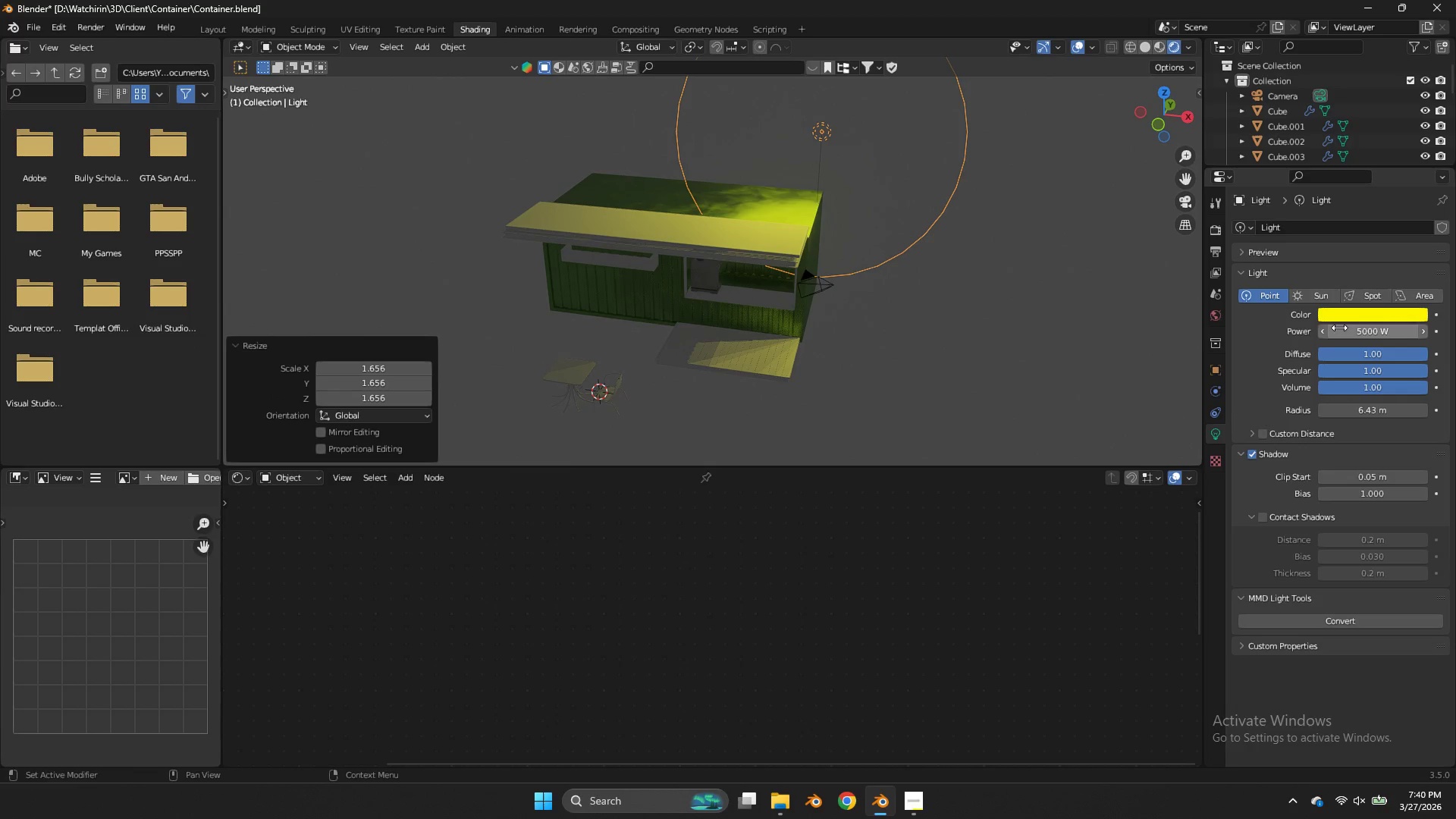 
key(G)
 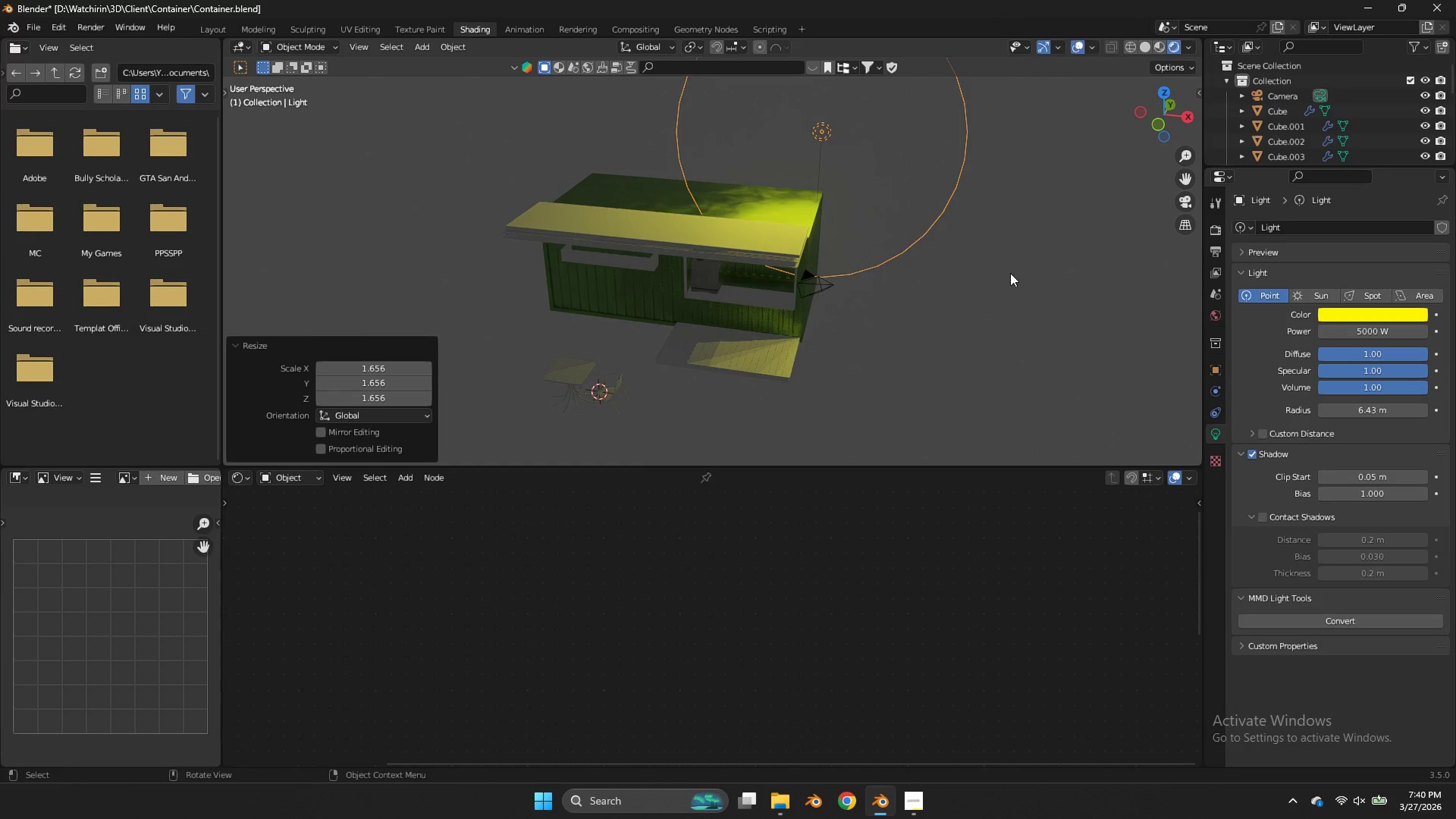 
key(G)
 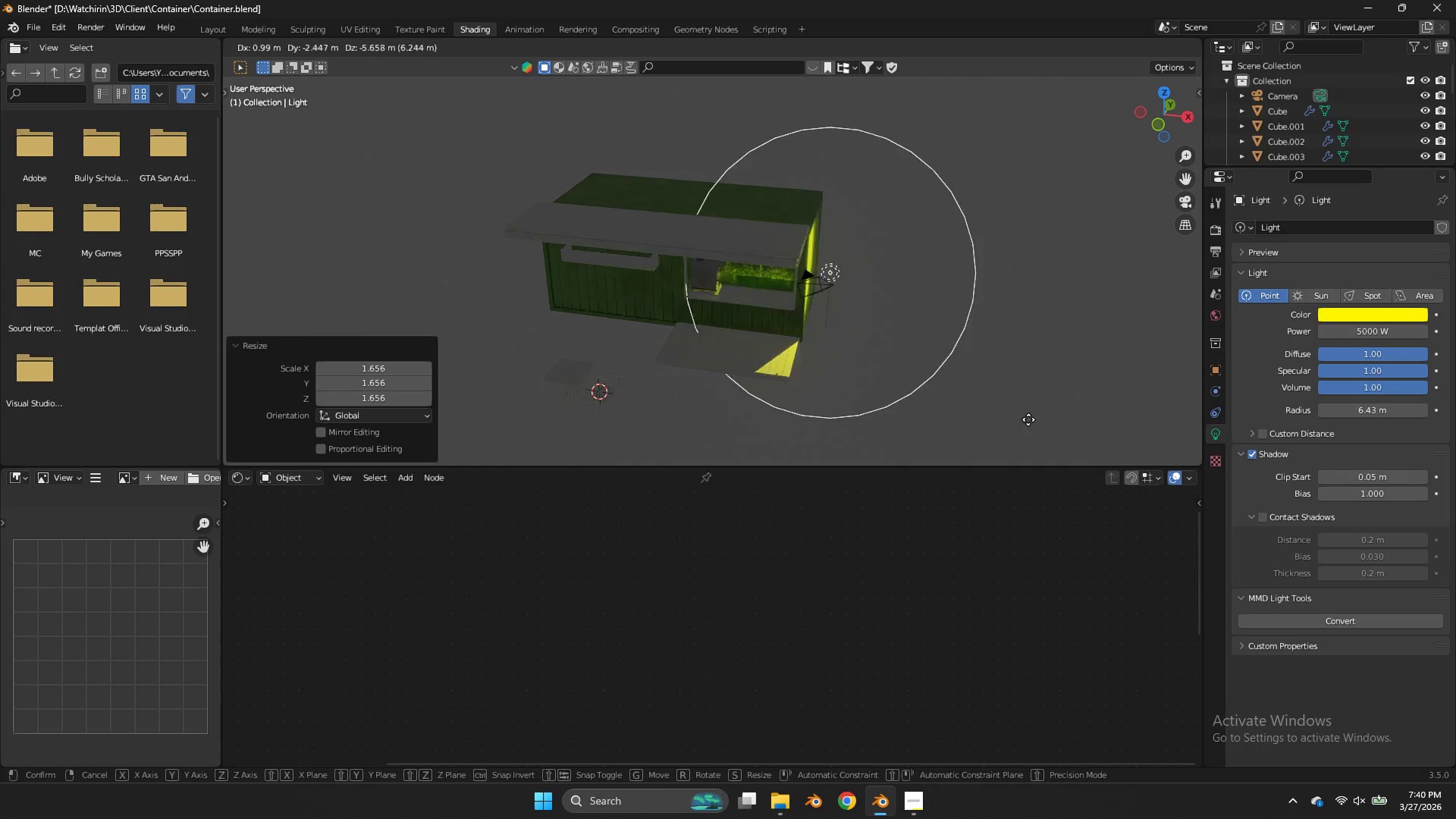 
left_click_drag(start_coordinate=[1041, 410], to_coordinate=[1013, 413])
 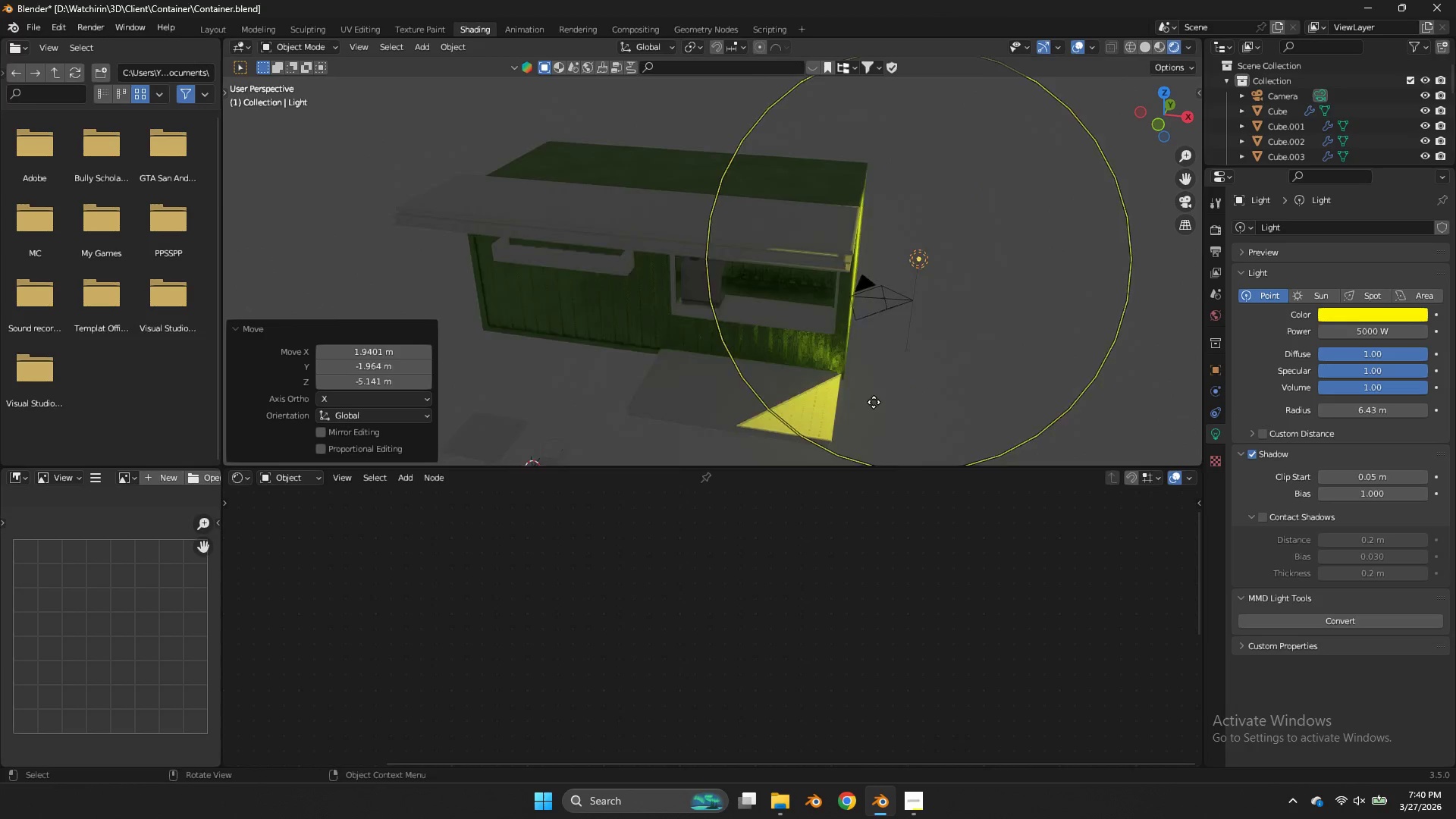 
scroll: coordinate [874, 402], scroll_direction: up, amount: 4.0
 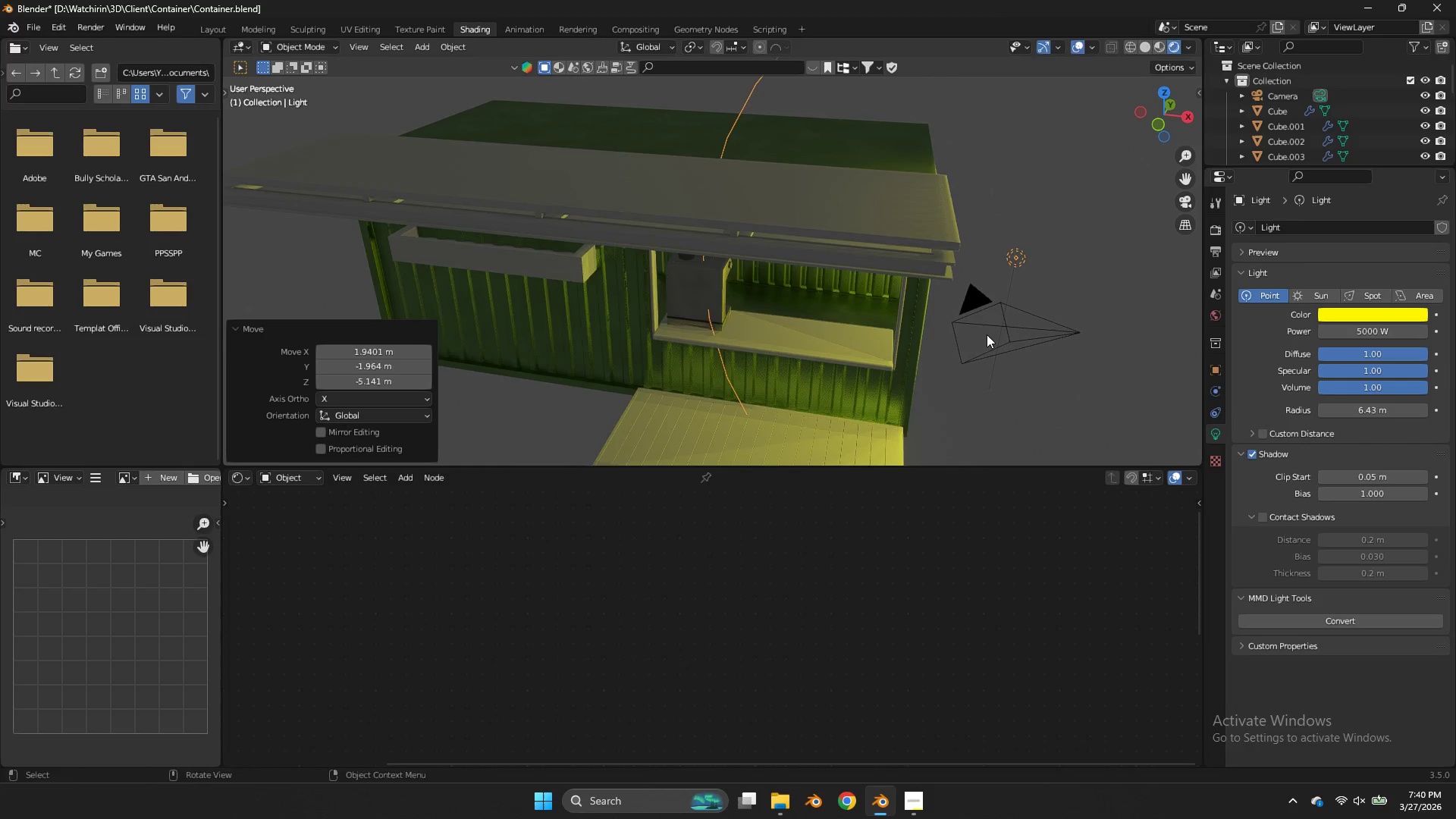 
key(G)
 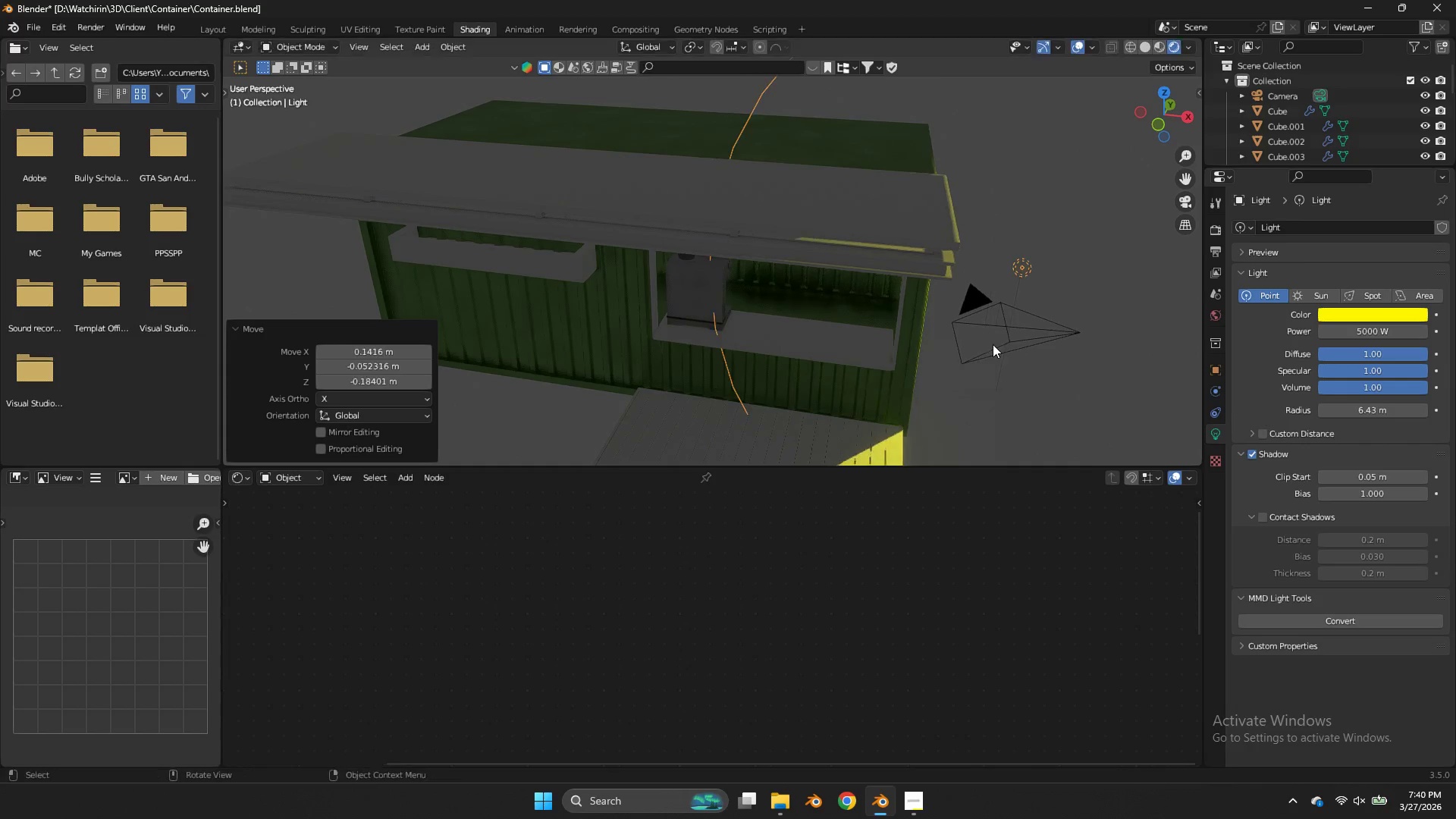 
left_click([993, 344])
 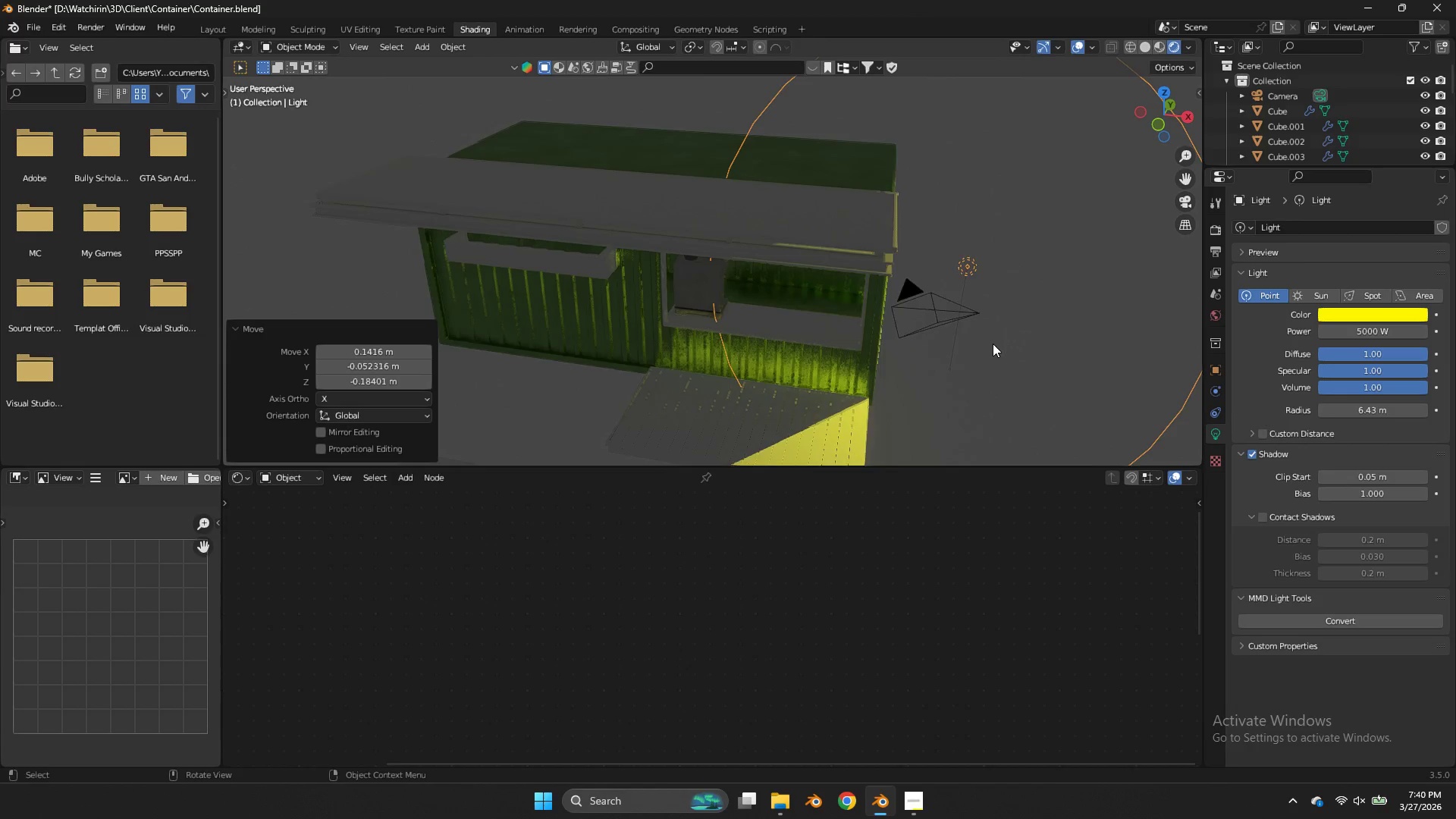 
scroll: coordinate [993, 344], scroll_direction: down, amount: 3.0
 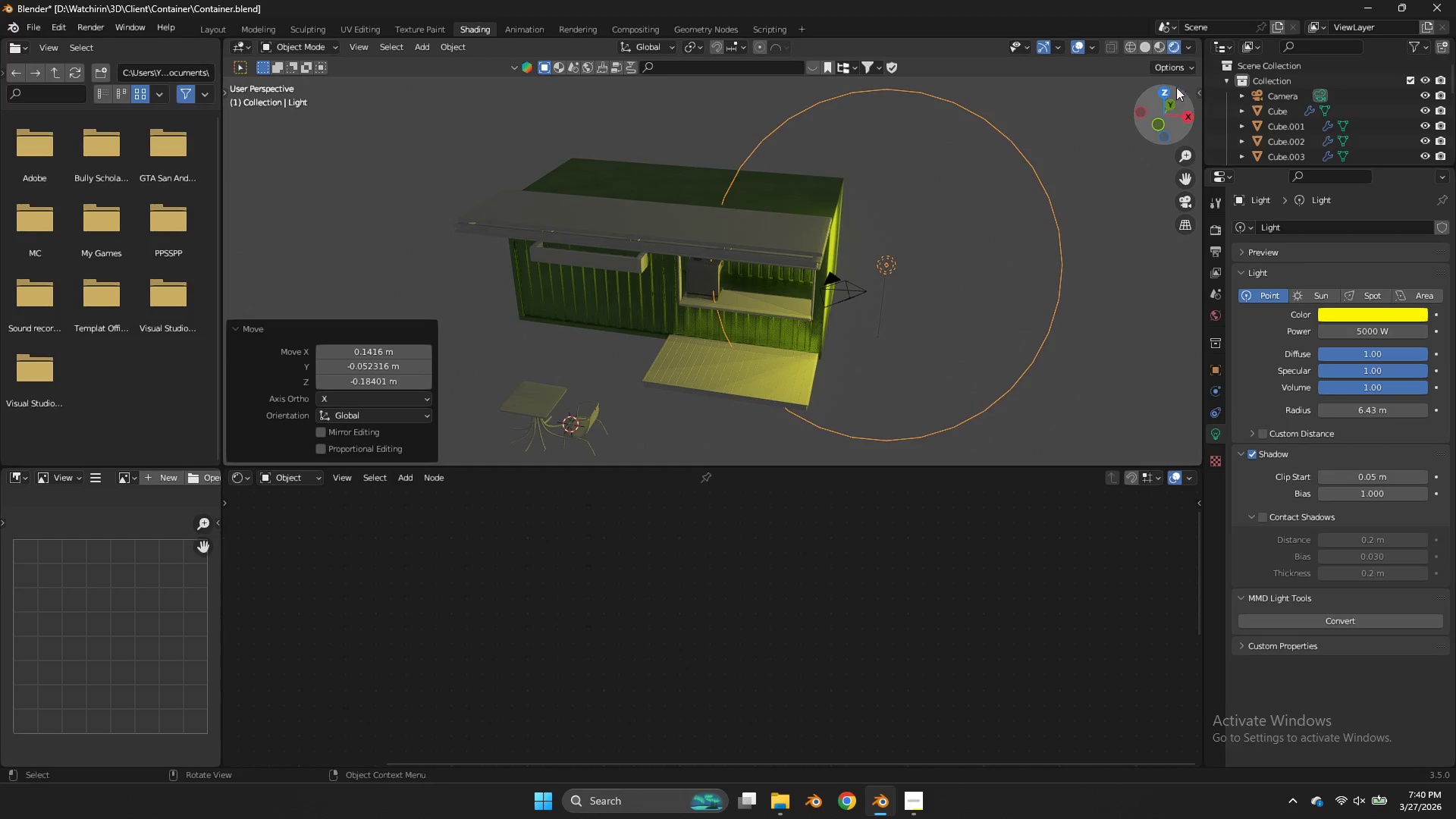 
left_click([1164, 87])
 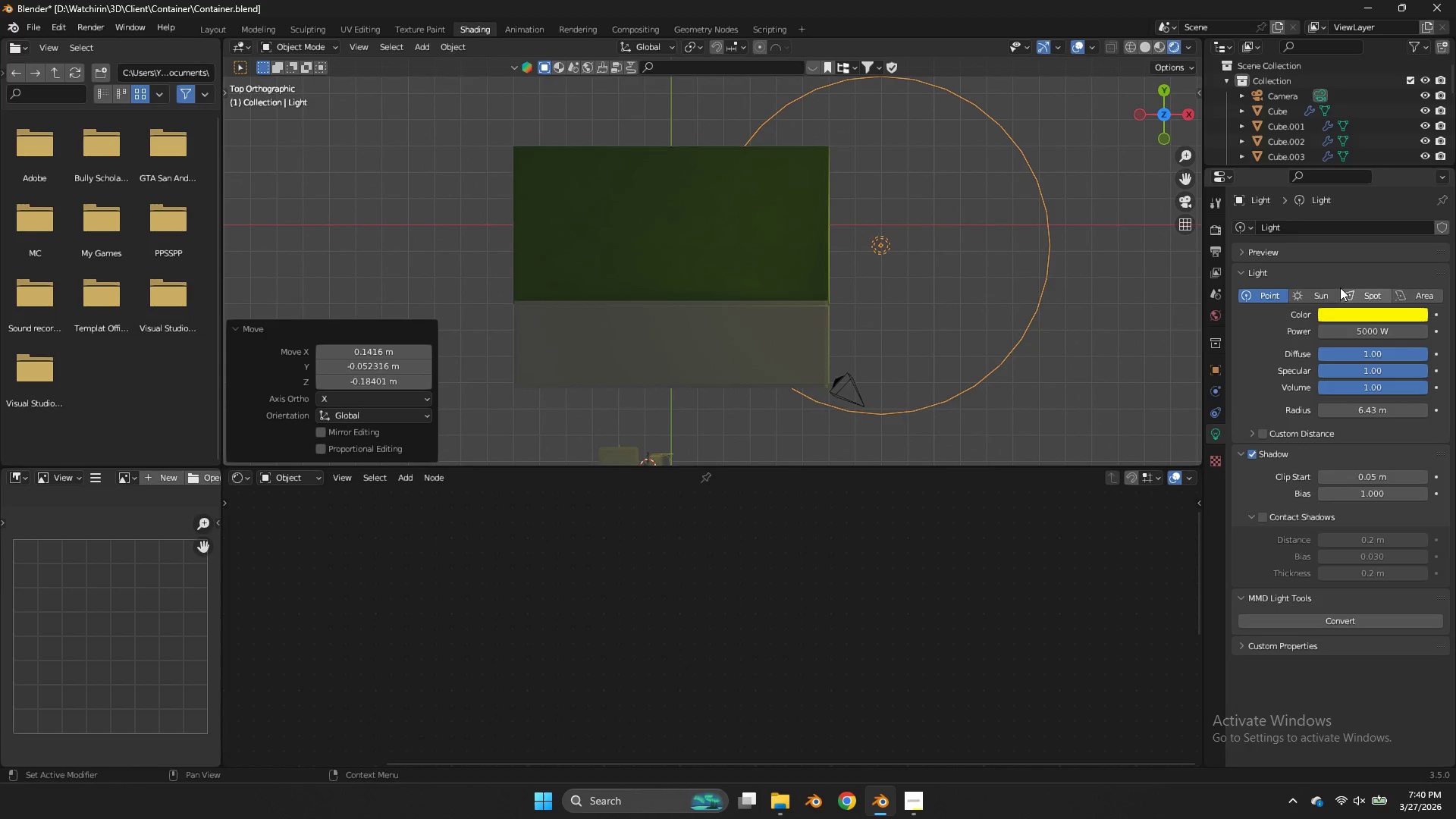 
left_click([1326, 292])
 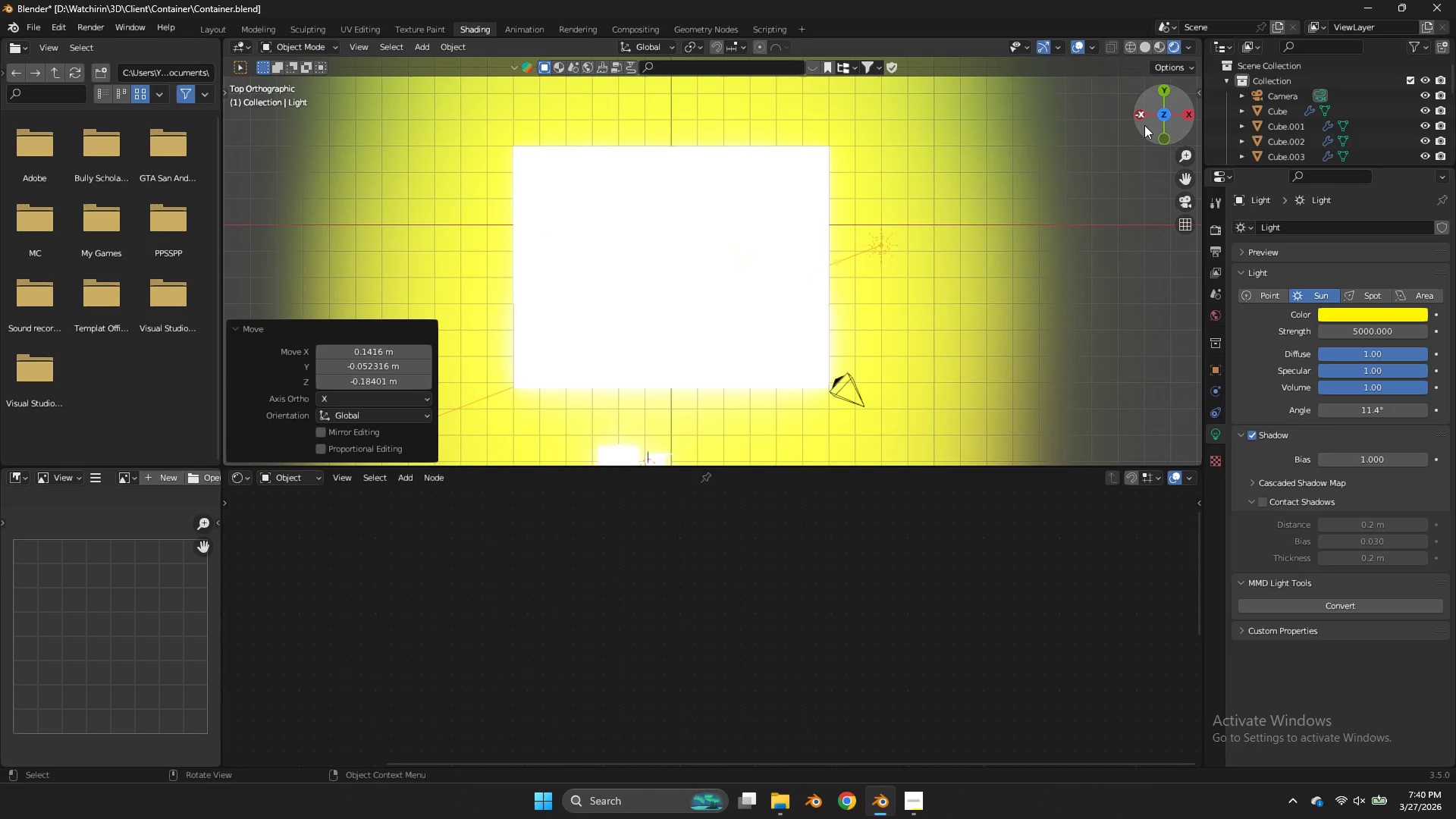 
left_click_drag(start_coordinate=[1156, 125], to_coordinate=[1103, 381])
 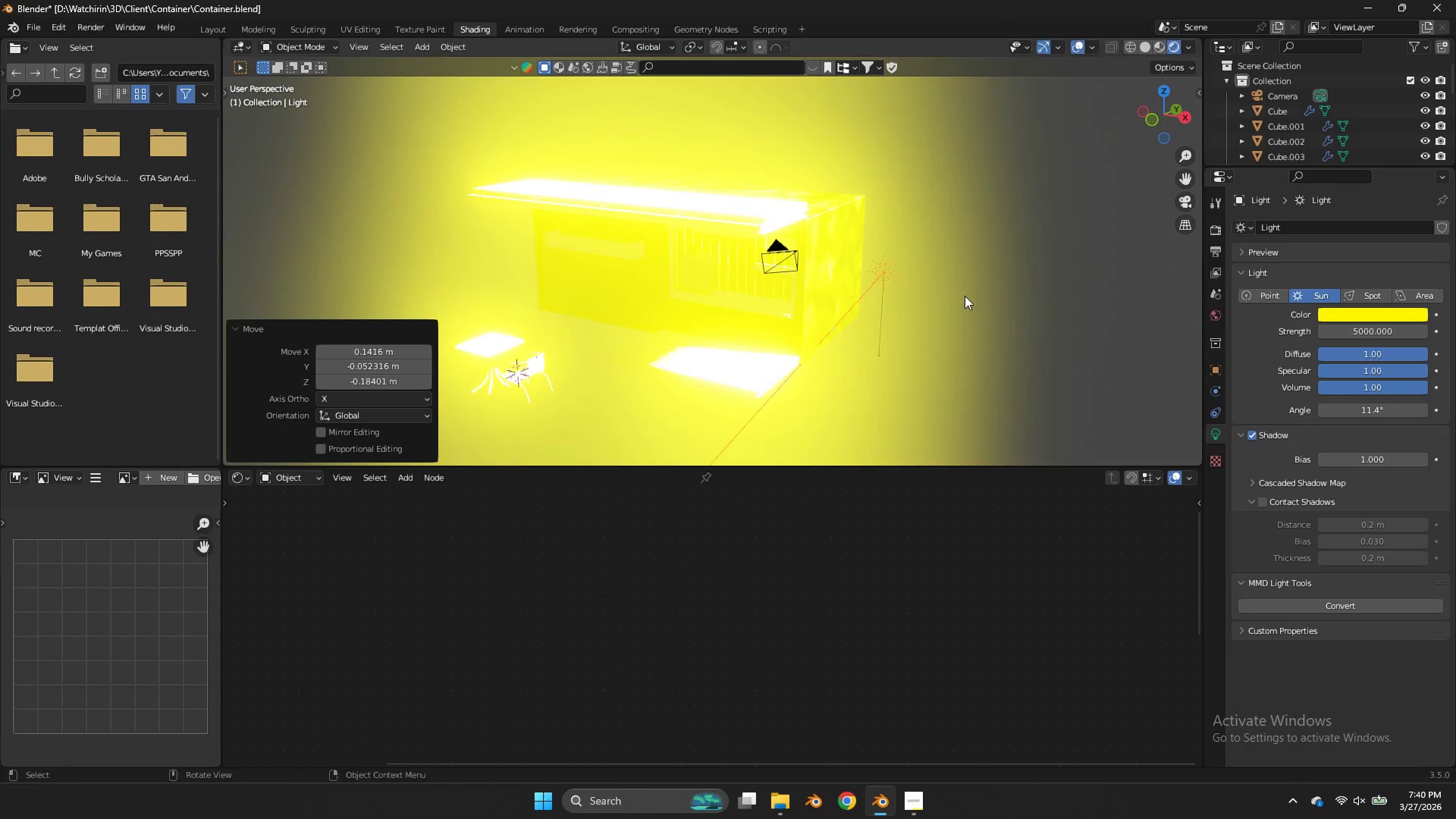 
type(gz)
 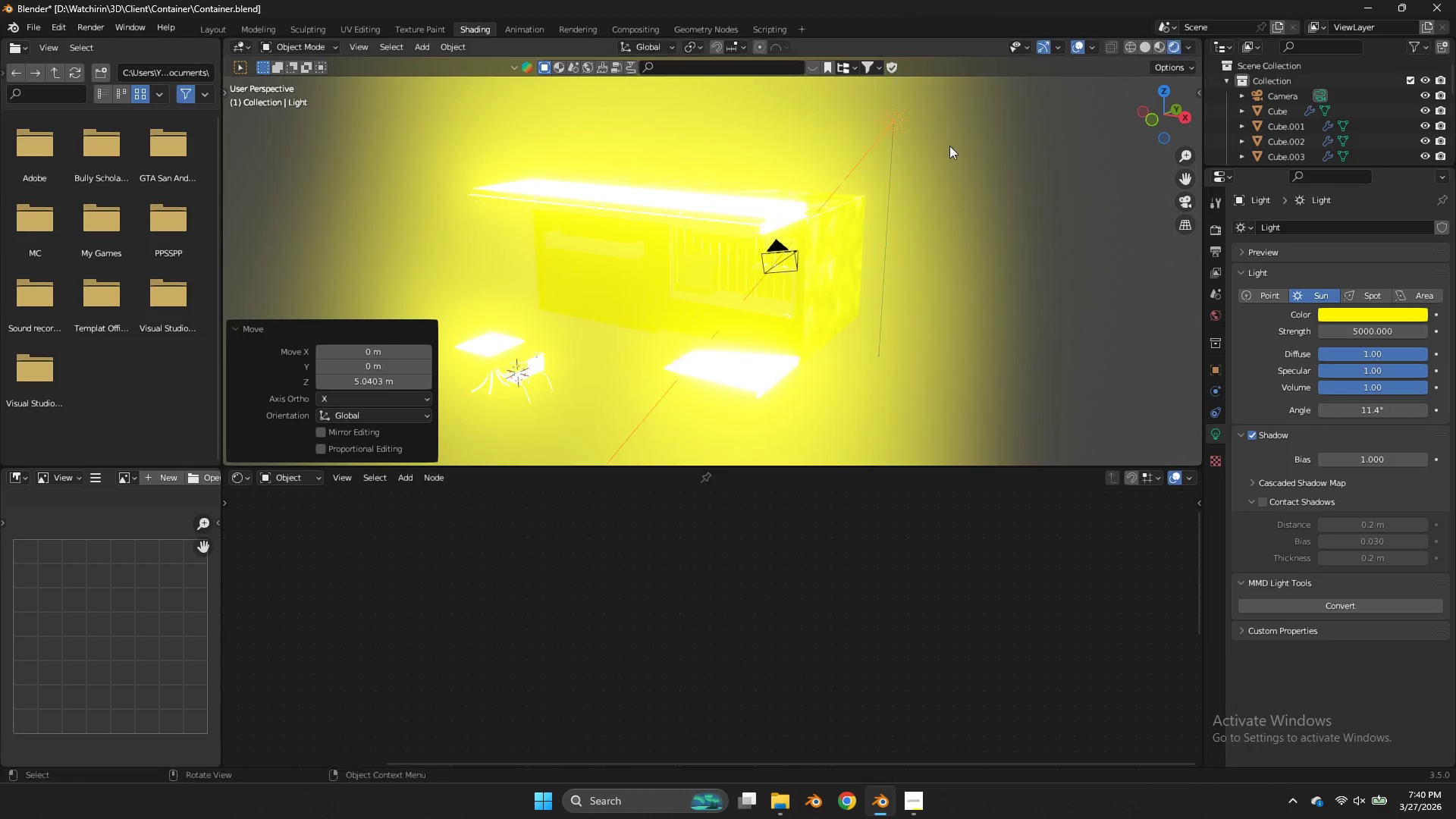 
left_click([949, 146])
 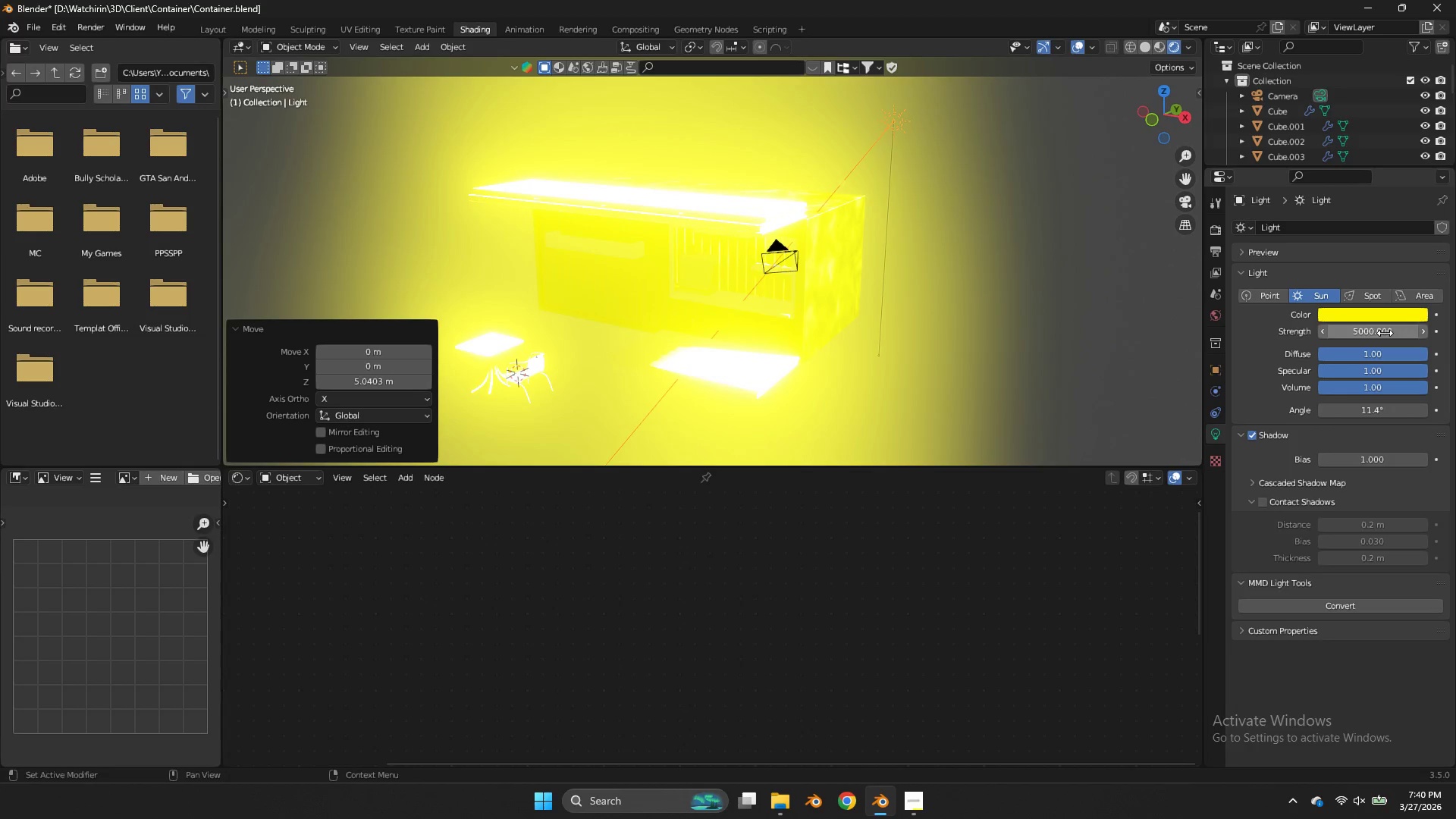 
left_click([1385, 328])
 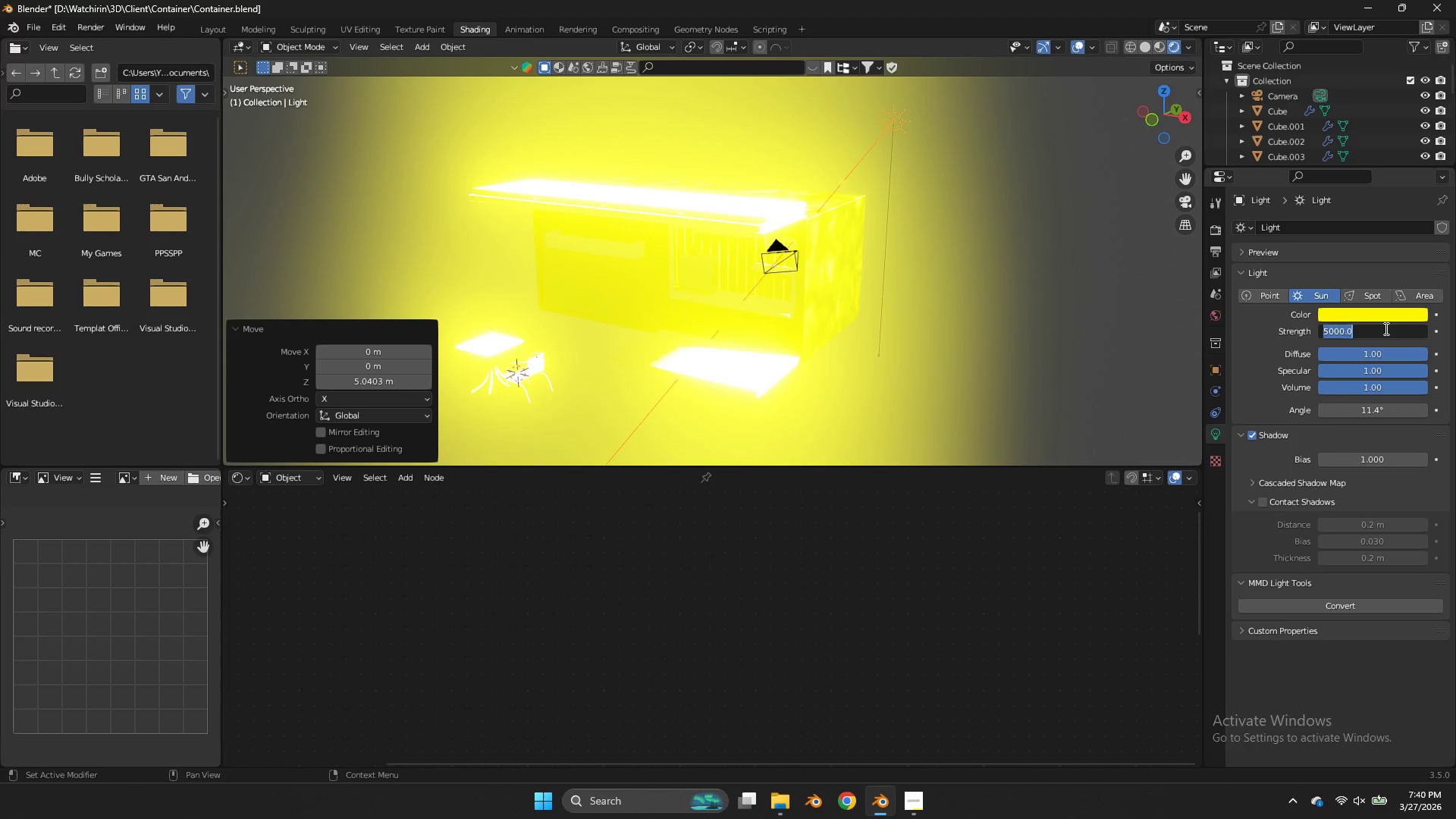 
type(100)
 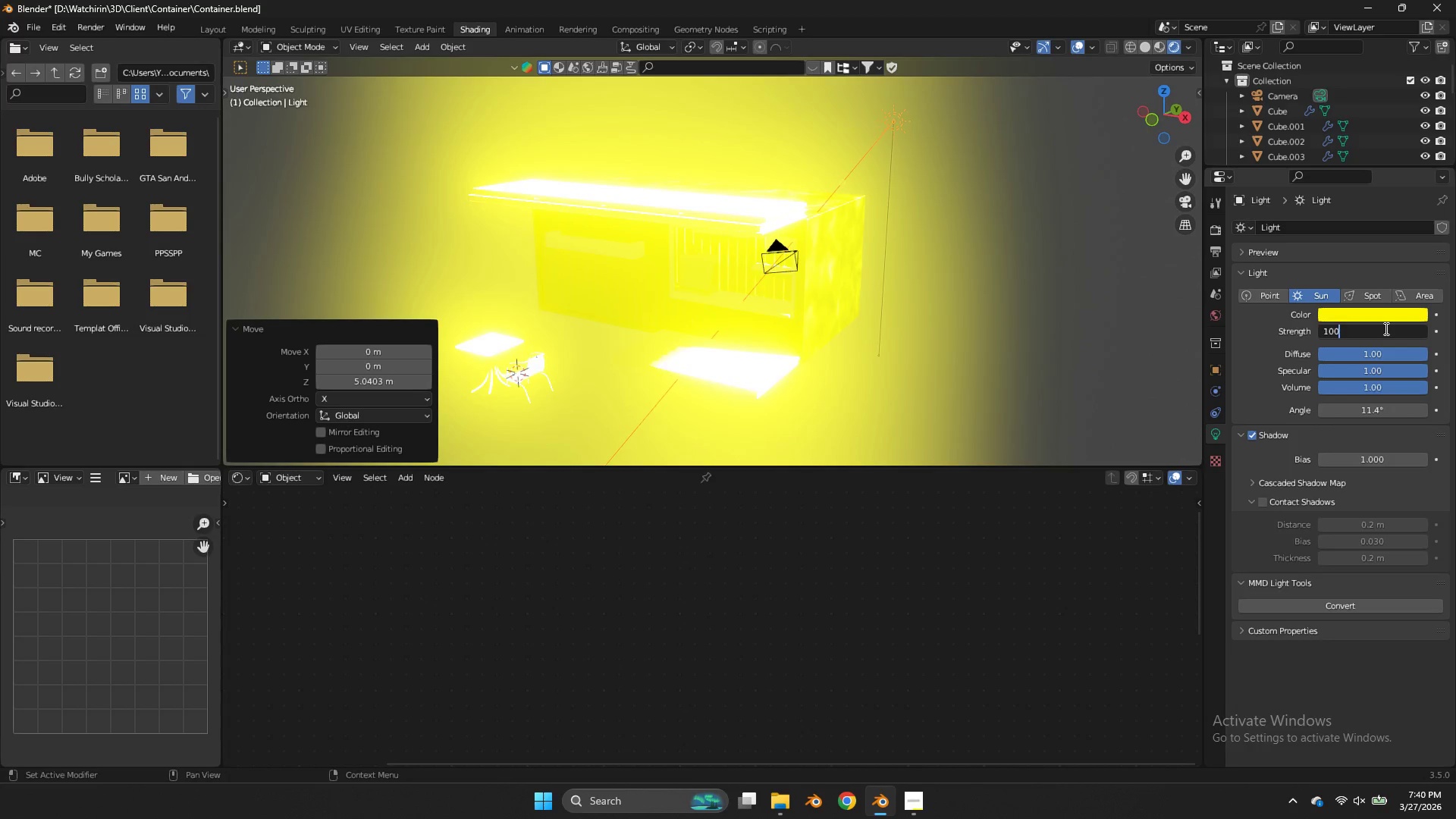 
key(Enter)
 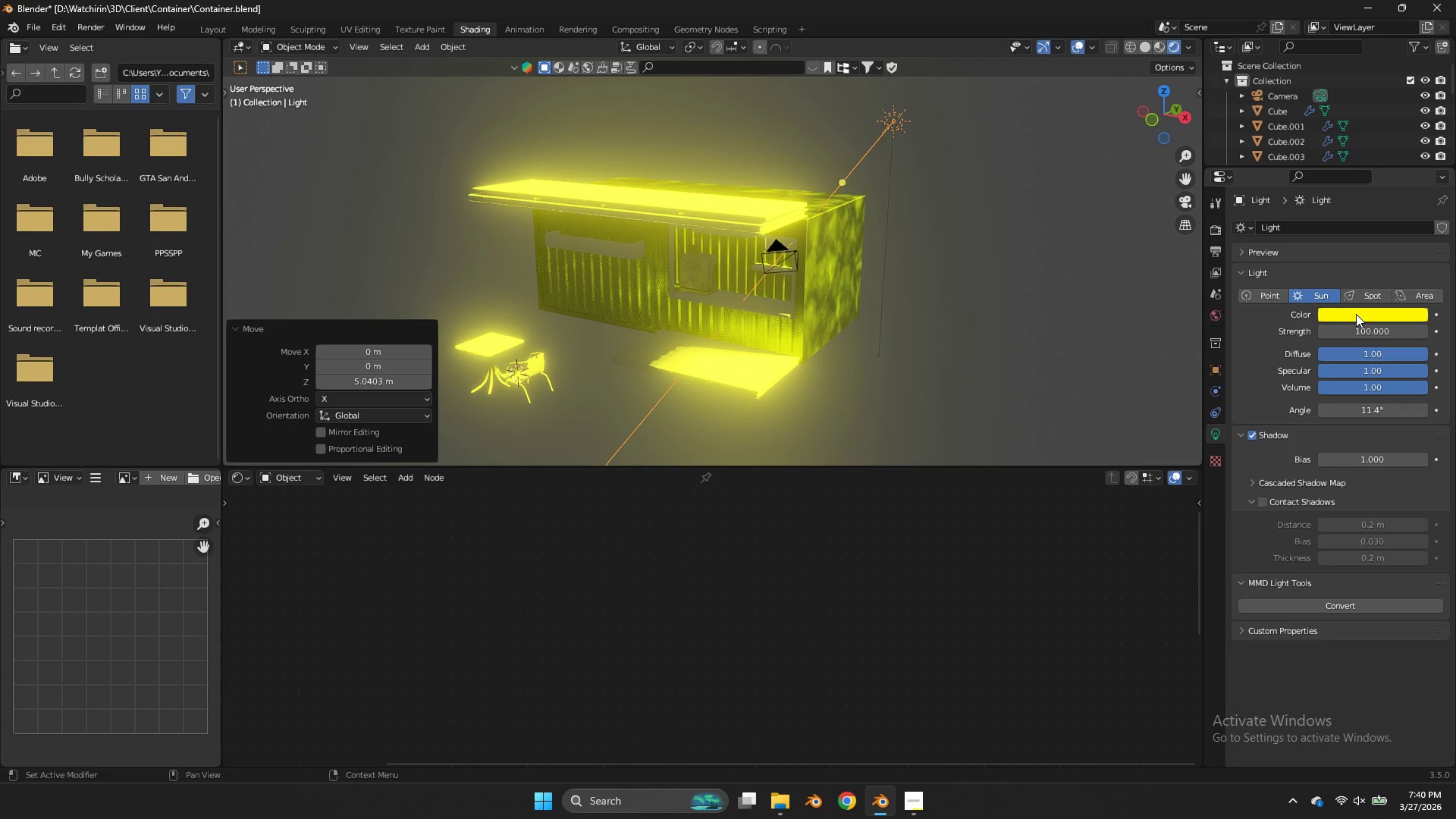 
left_click_drag(start_coordinate=[1361, 329], to_coordinate=[807, 482])
 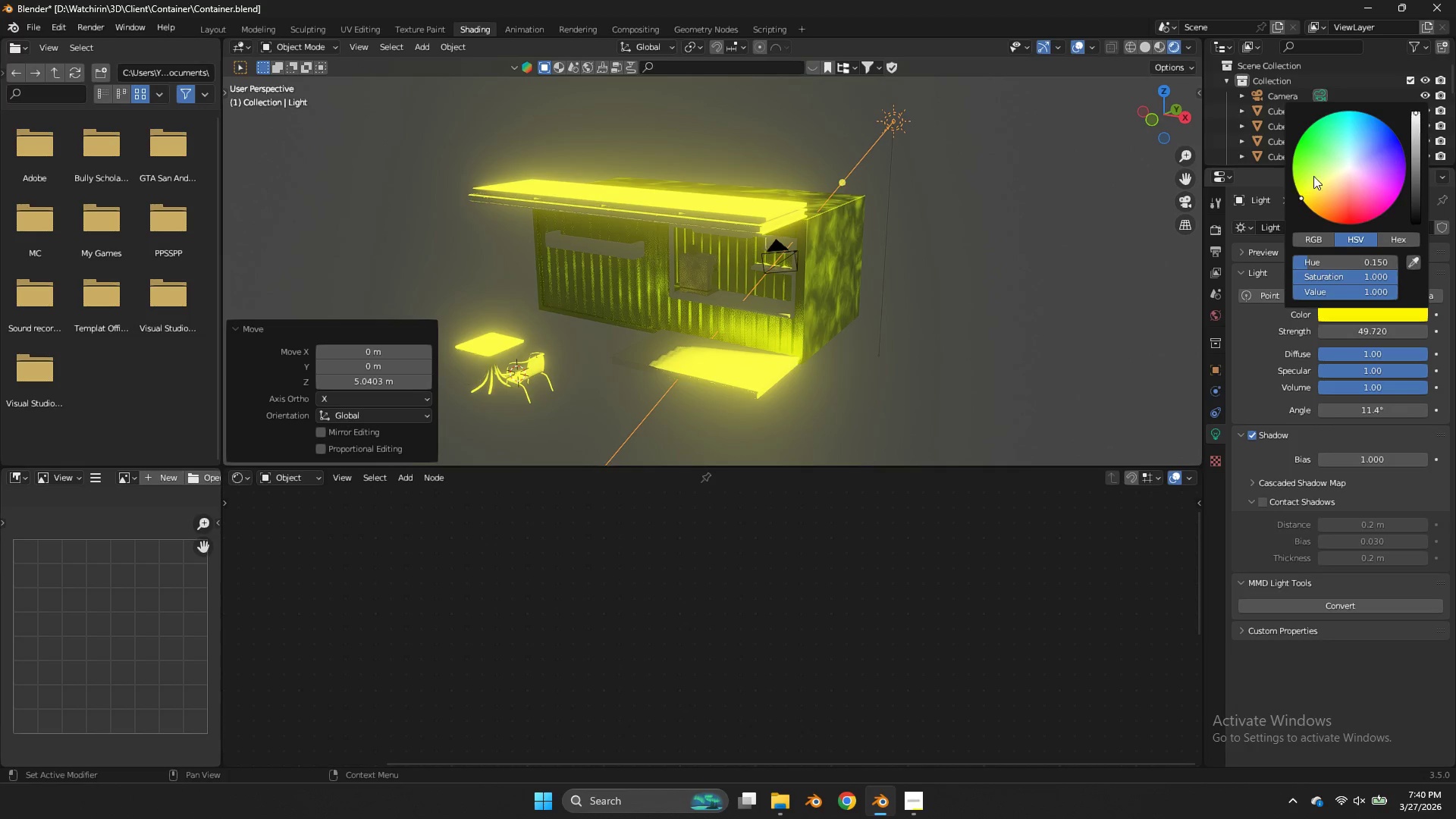 
left_click_drag(start_coordinate=[1316, 189], to_coordinate=[586, 386])
 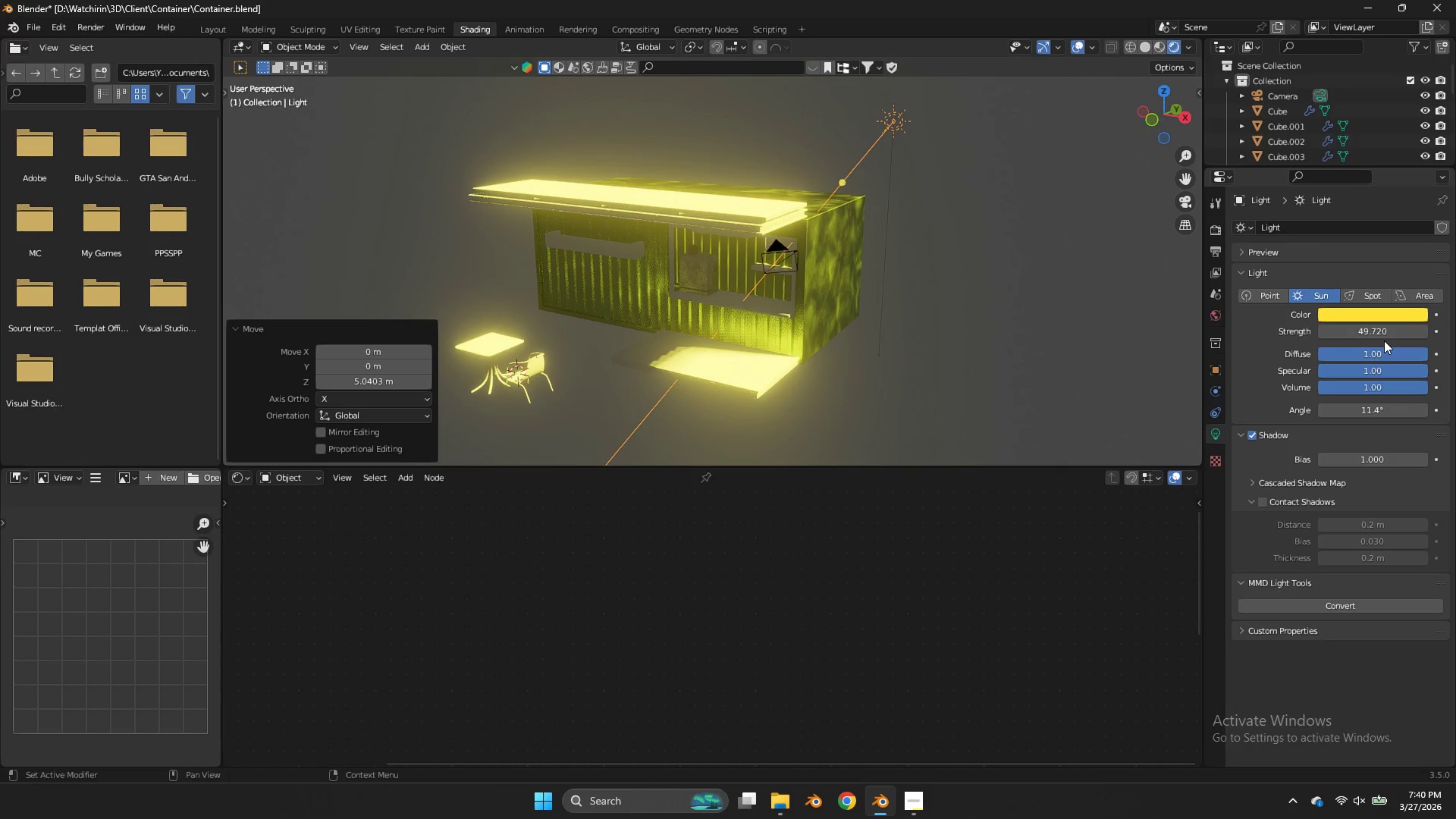 
left_click([1382, 334])
 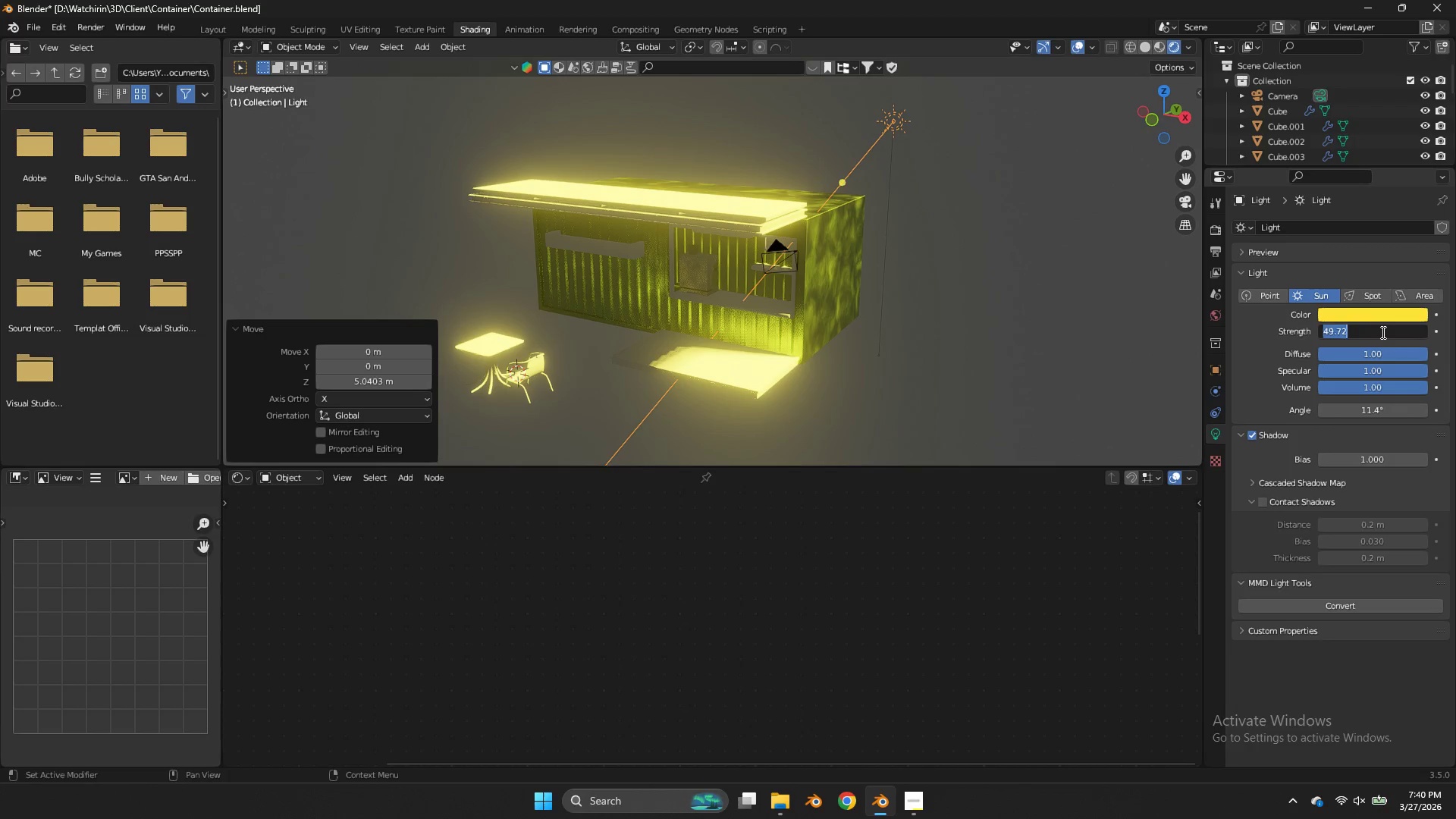 
type(10)
 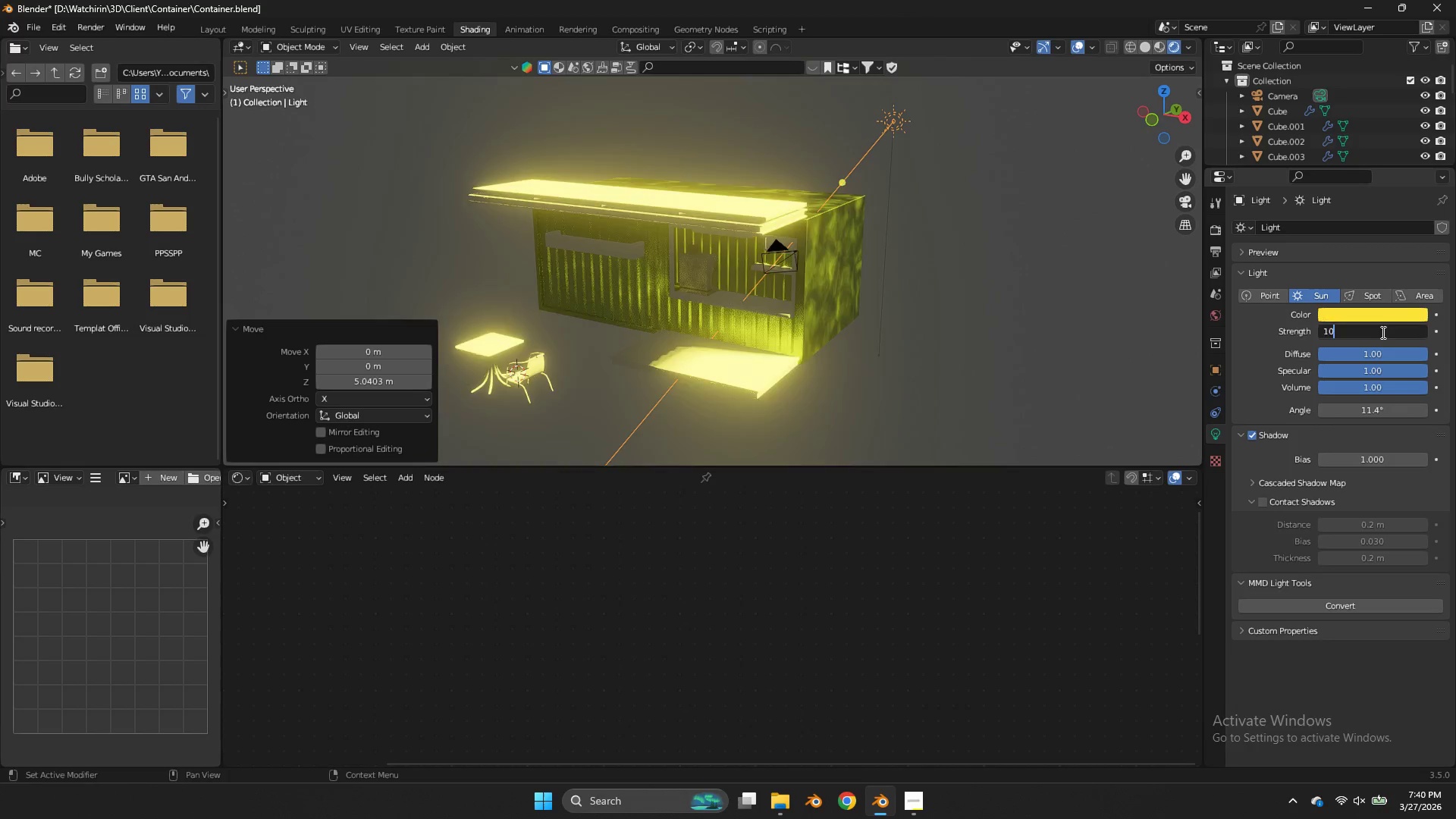 
key(Enter)
 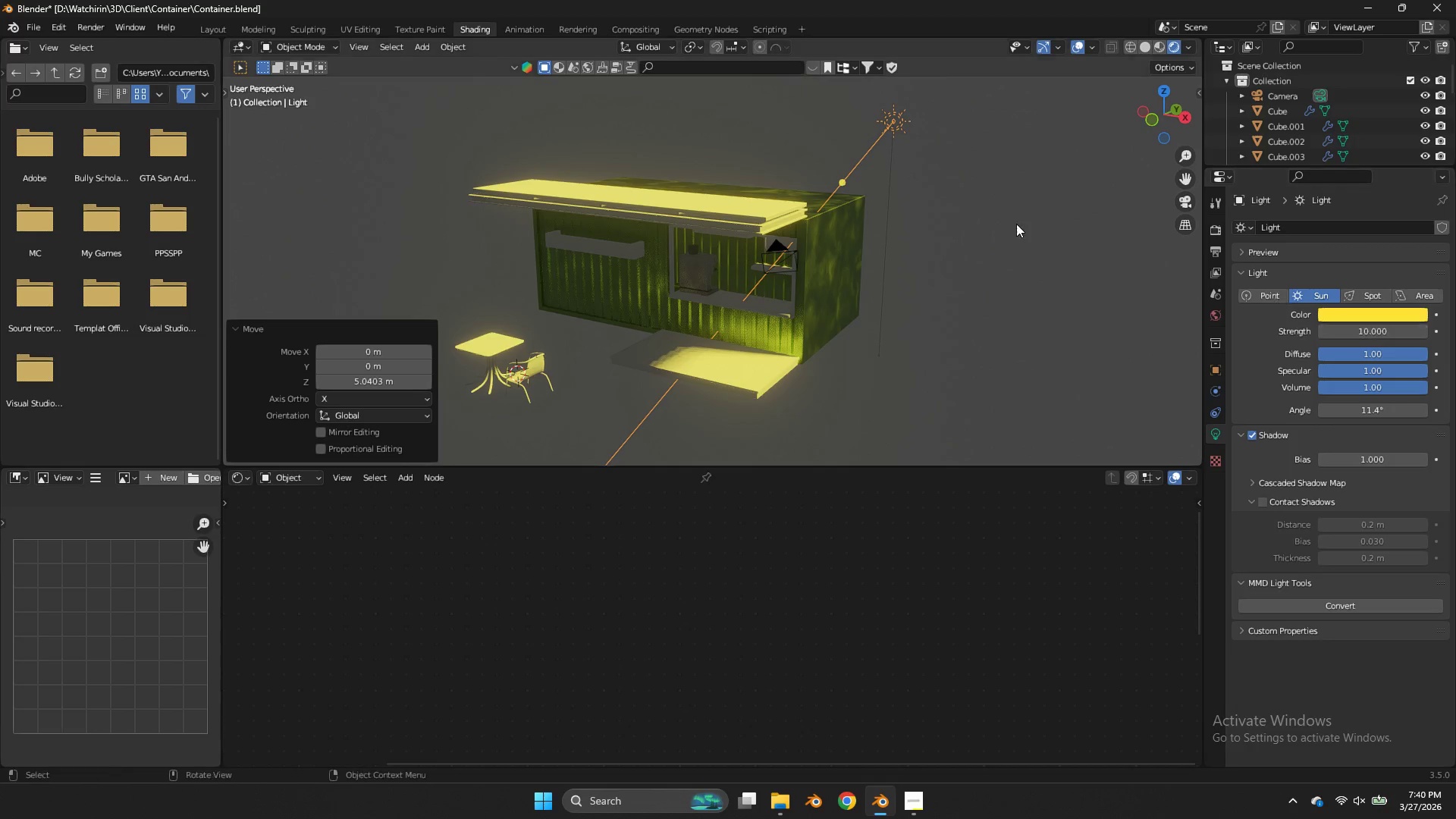 
type(gz)
 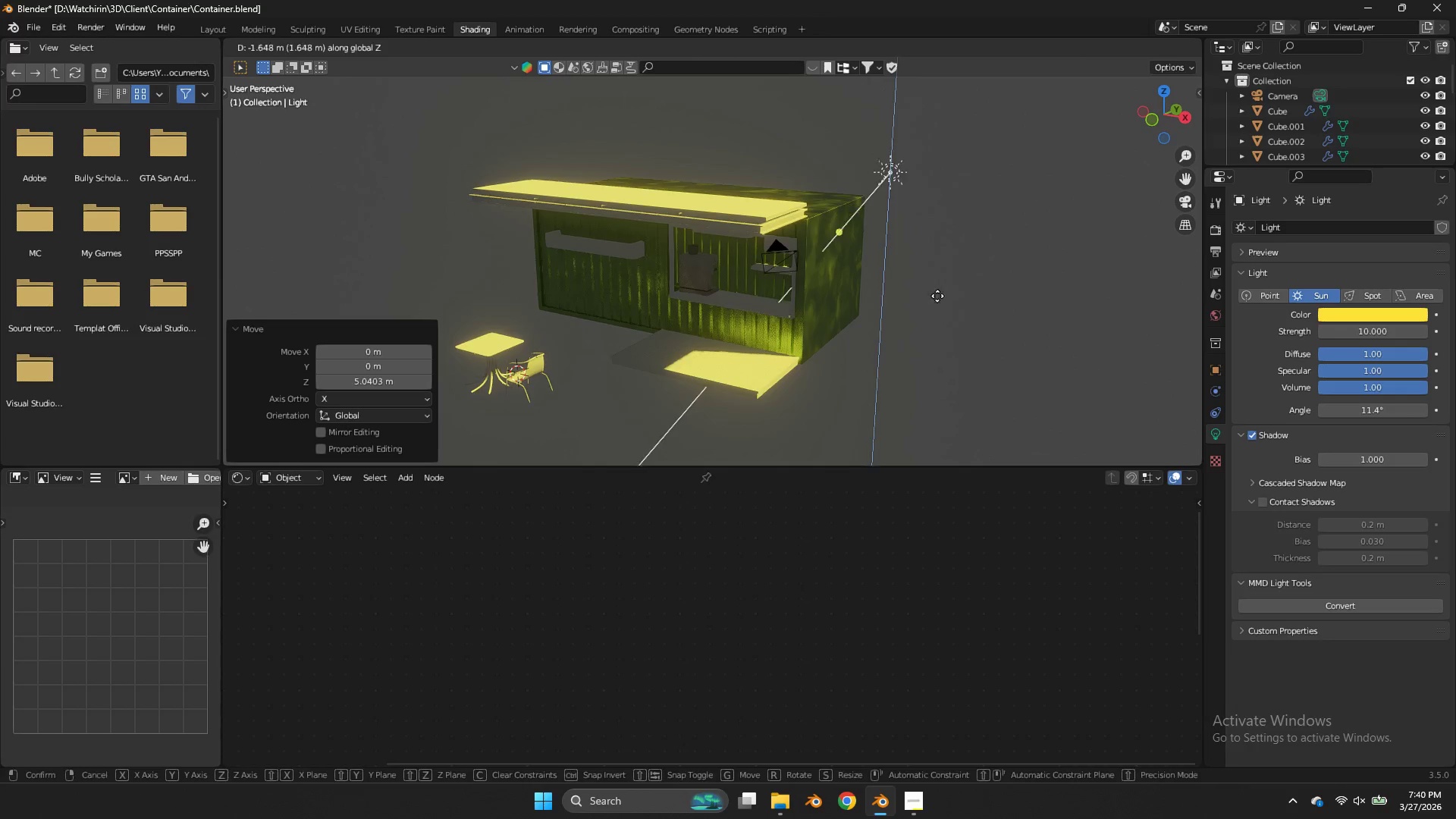 
left_click([937, 296])
 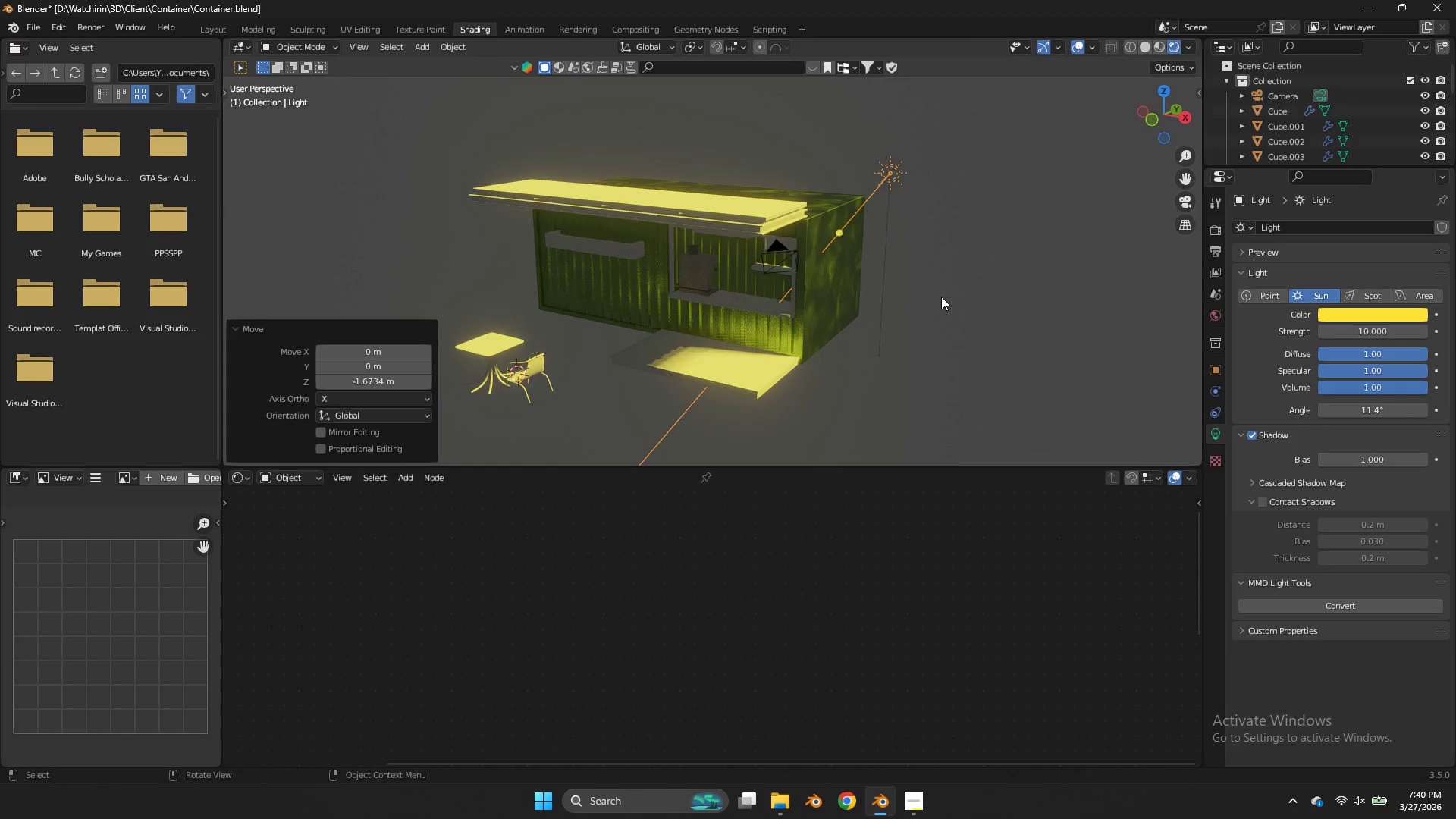 
key(G)
 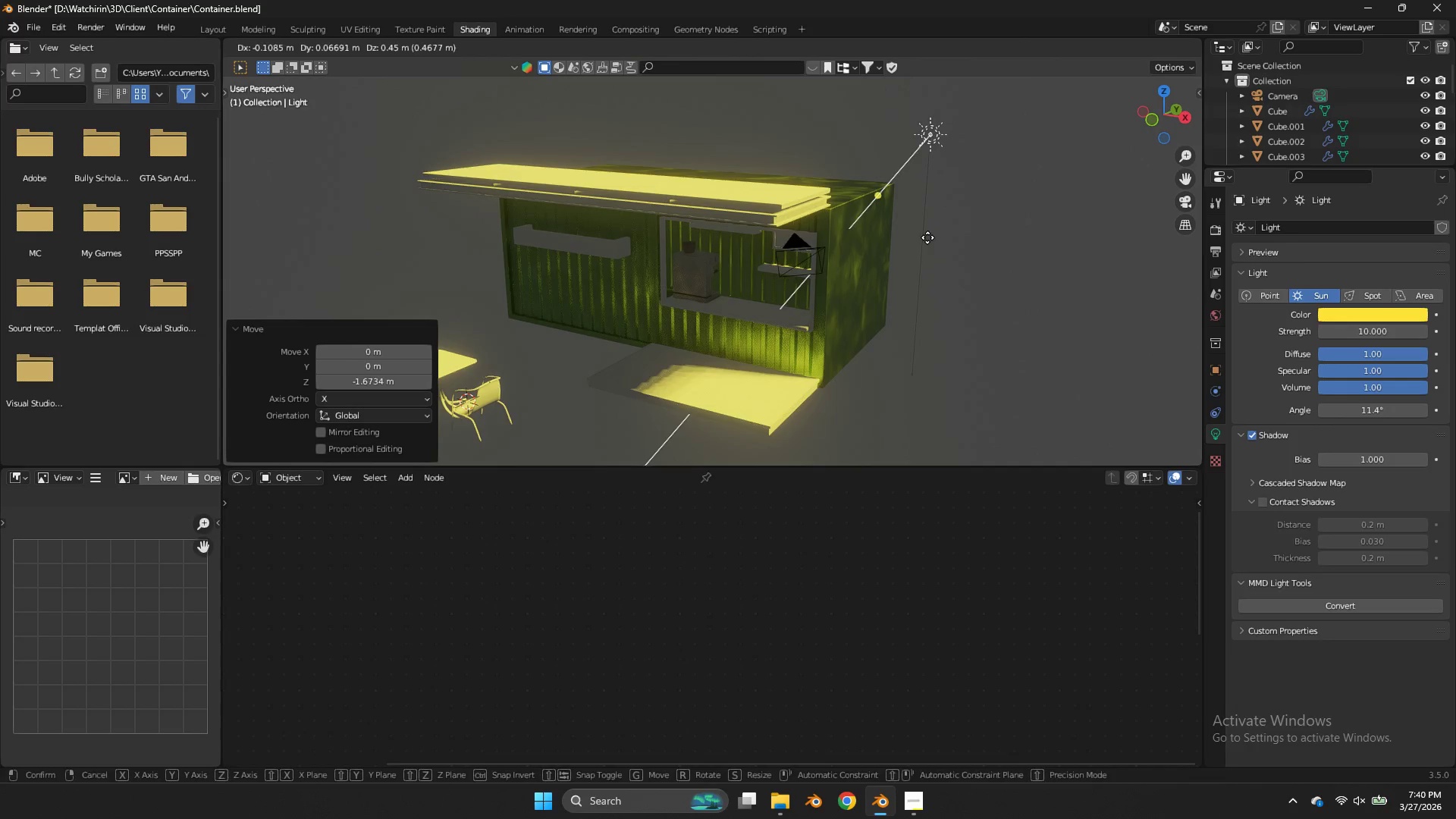 
scroll: coordinate [924, 259], scroll_direction: up, amount: 1.0
 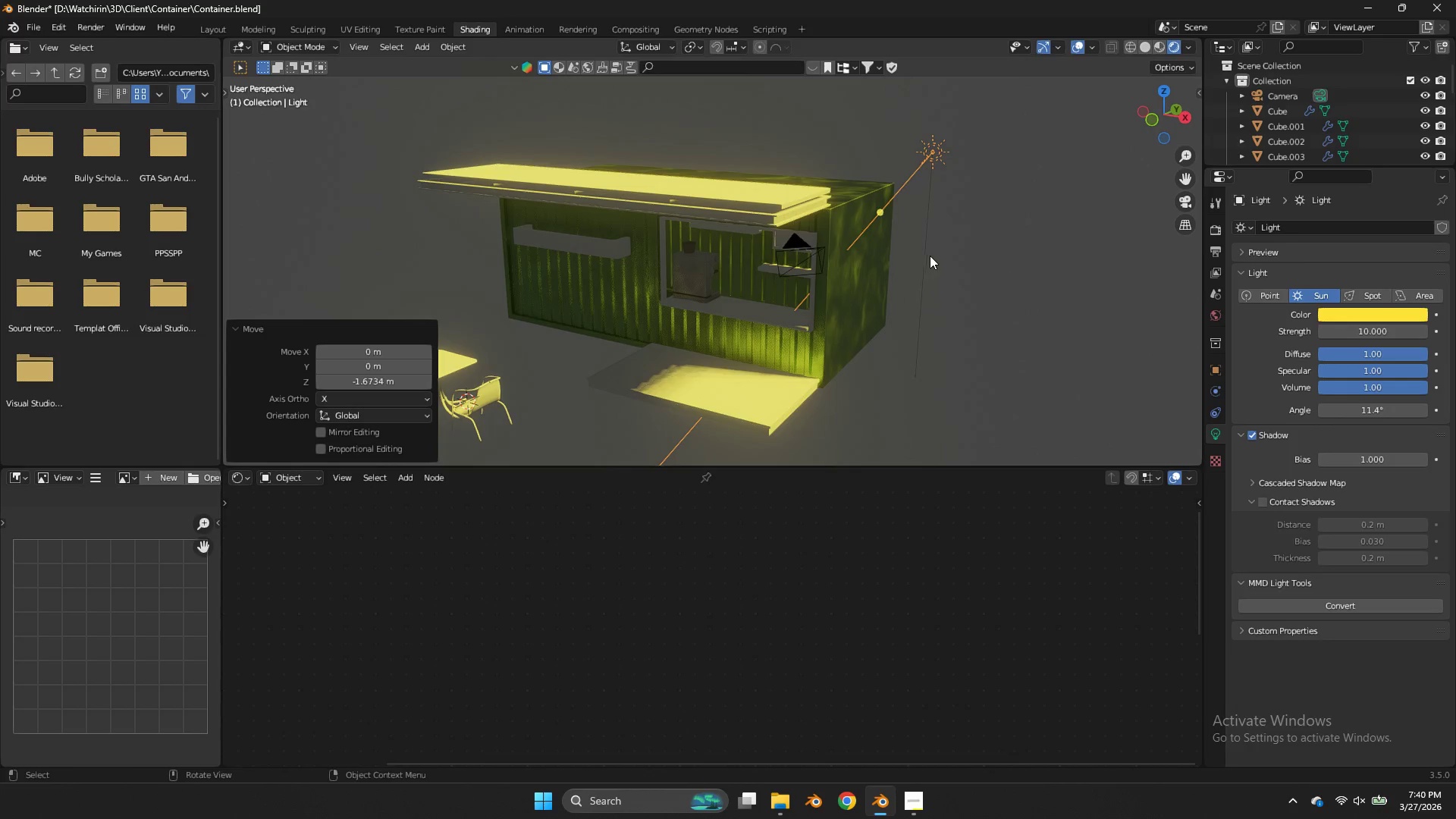 
left_click([927, 237])
 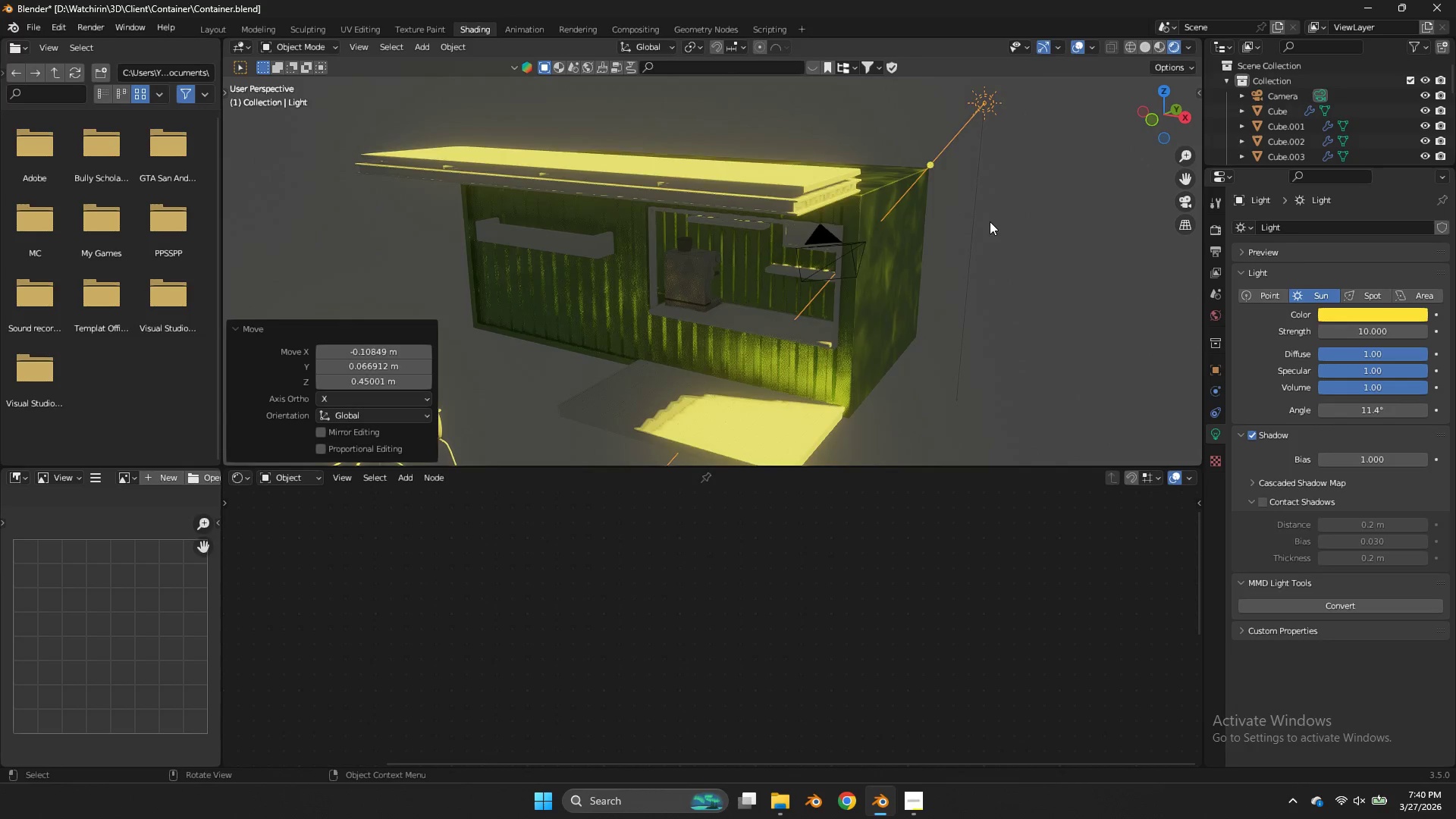 
scroll: coordinate [1053, 191], scroll_direction: up, amount: 1.0
 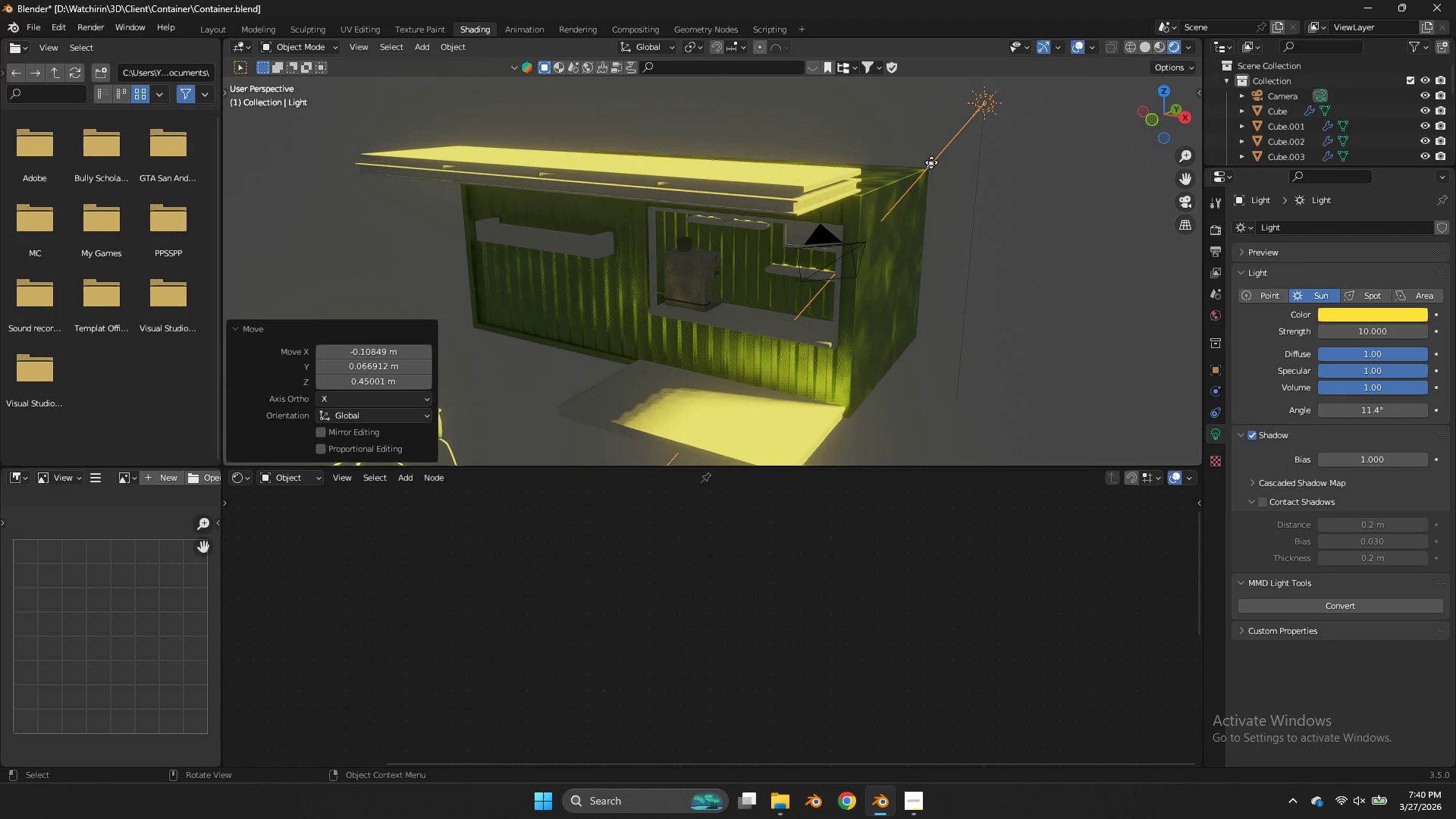 
left_click_drag(start_coordinate=[931, 163], to_coordinate=[902, 225])
 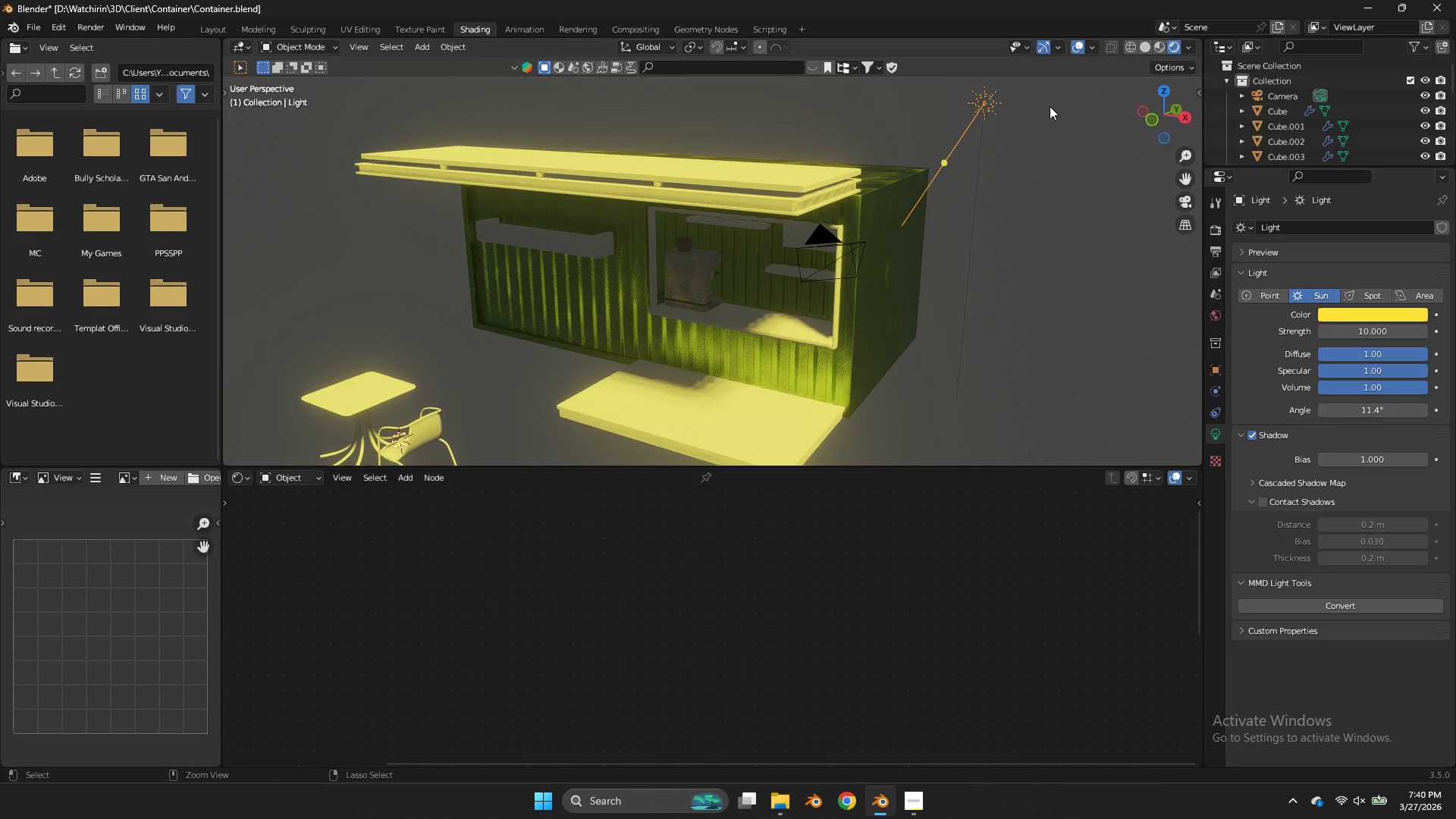 
key(Control+ControlLeft)
 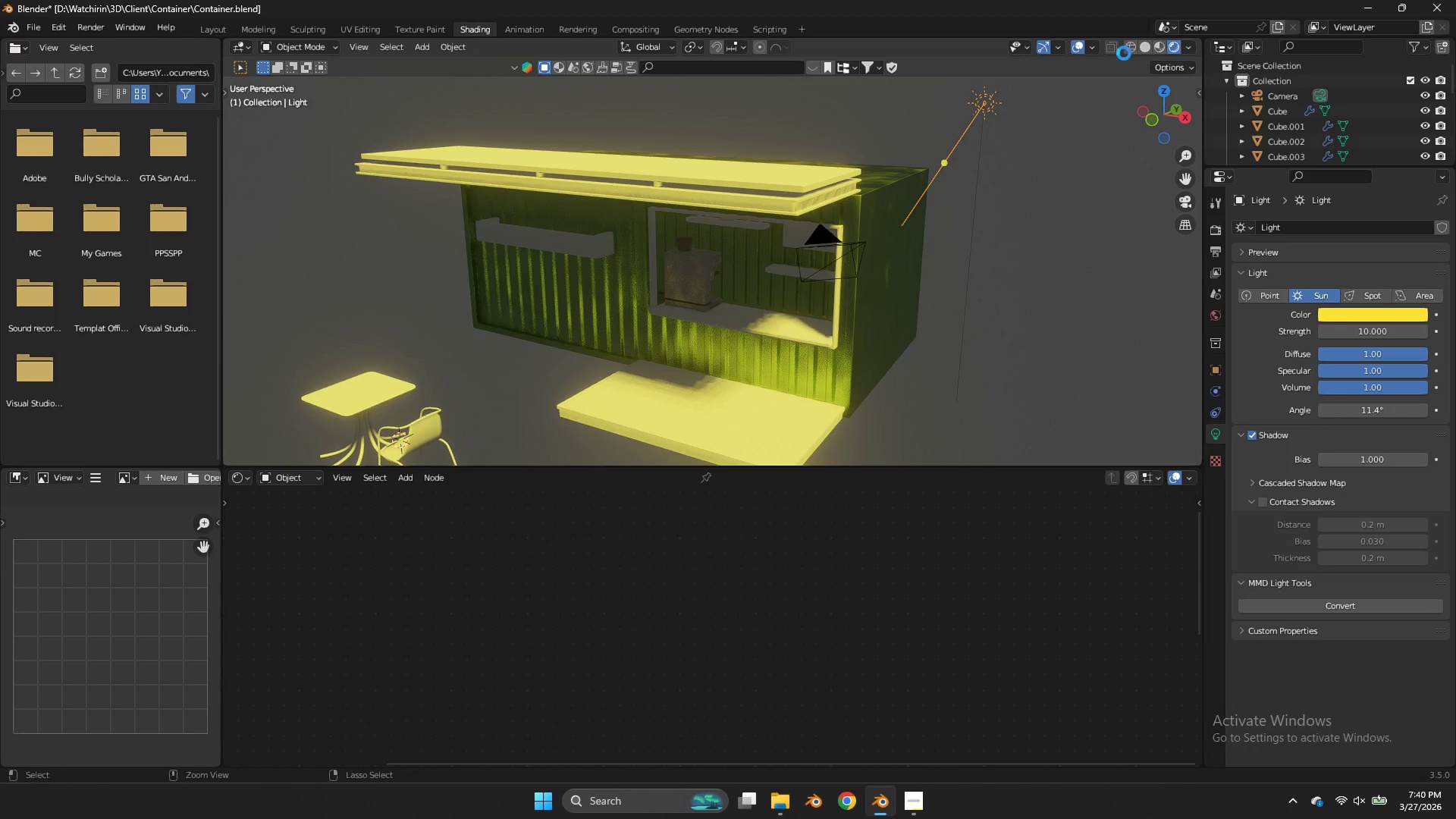 
key(Control+S)
 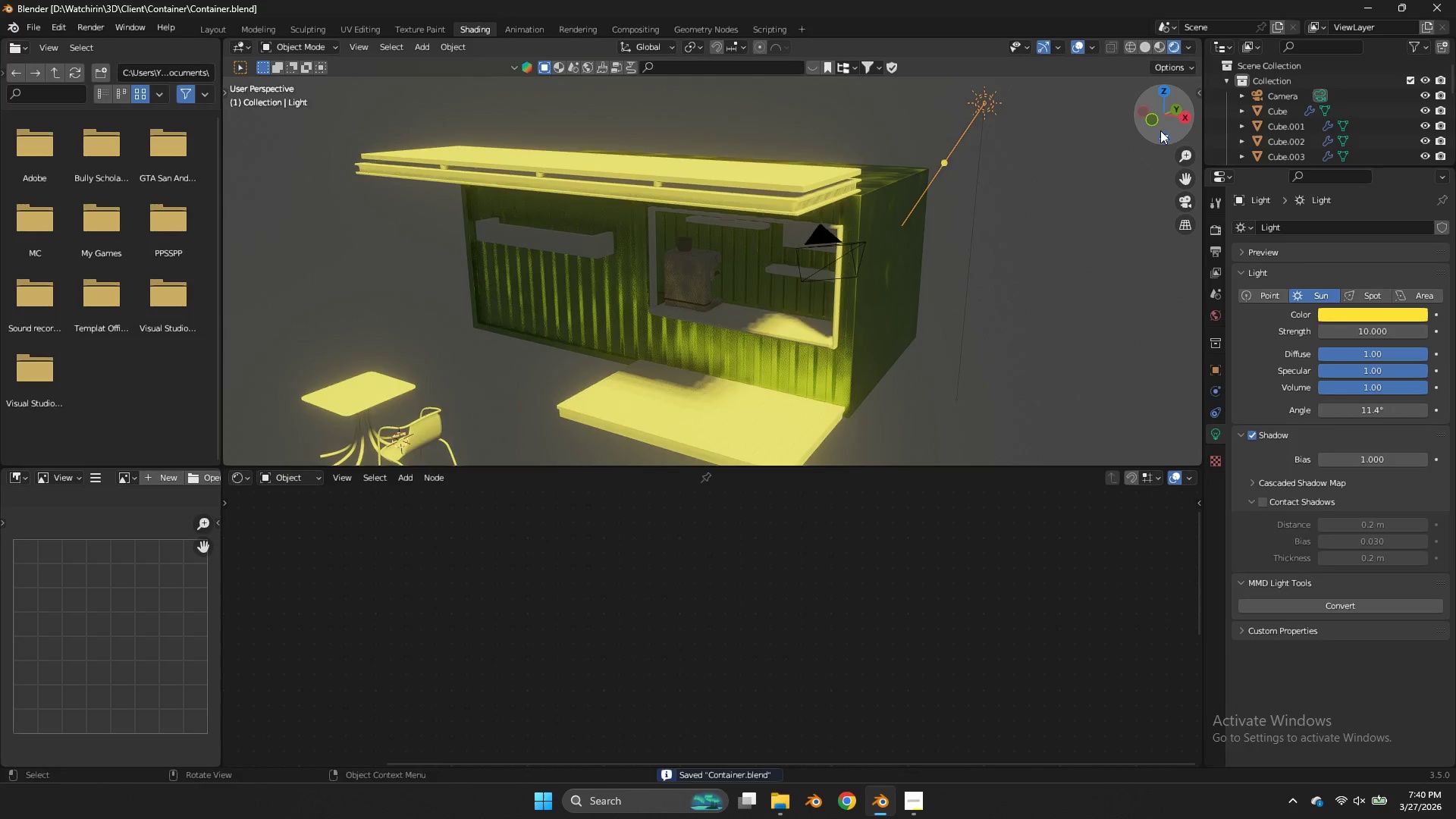 
left_click_drag(start_coordinate=[1160, 131], to_coordinate=[1185, 95])
 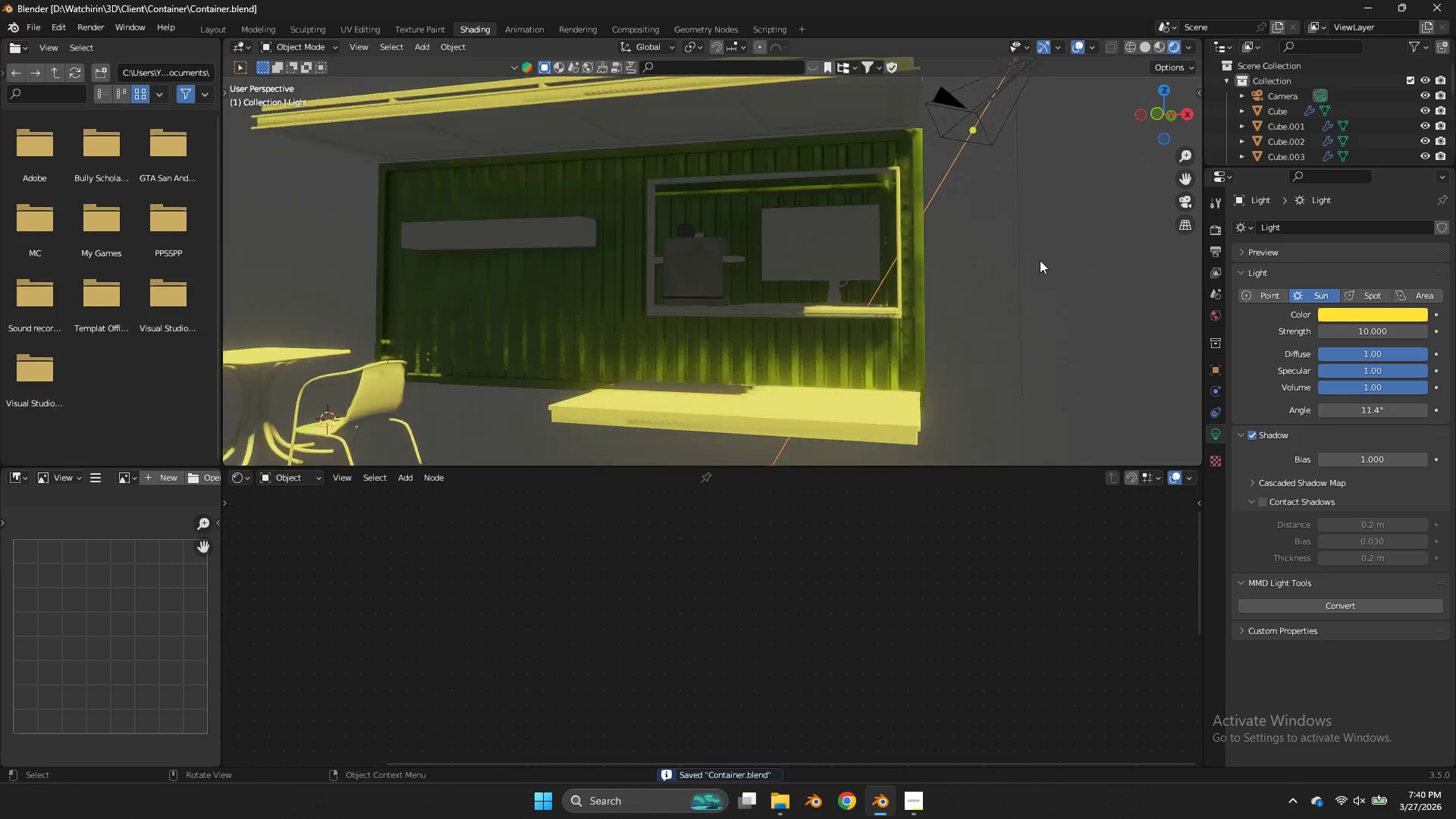 
scroll: coordinate [1040, 260], scroll_direction: up, amount: 2.0
 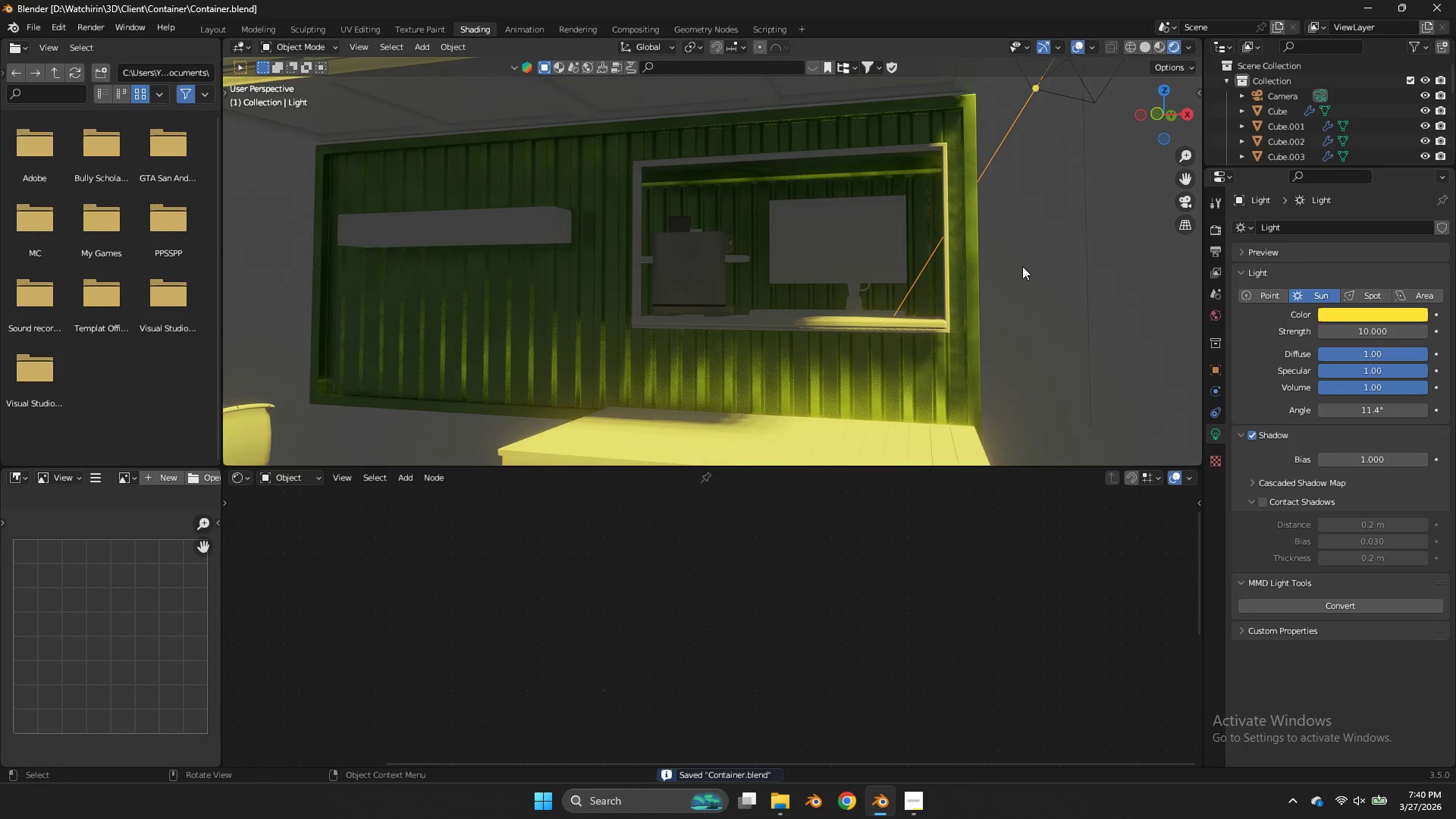 
left_click([971, 328])
 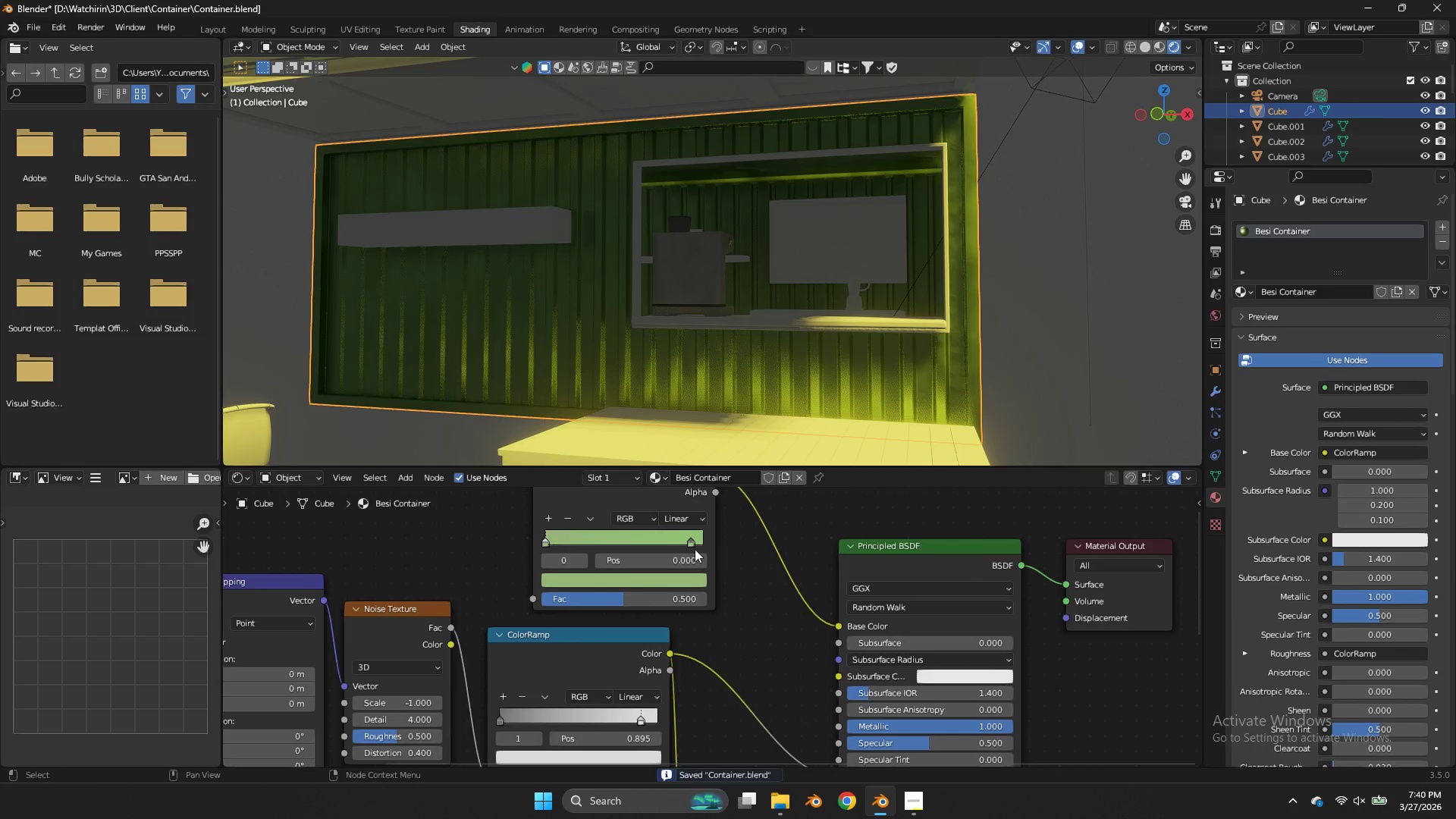 
left_click([675, 544])
 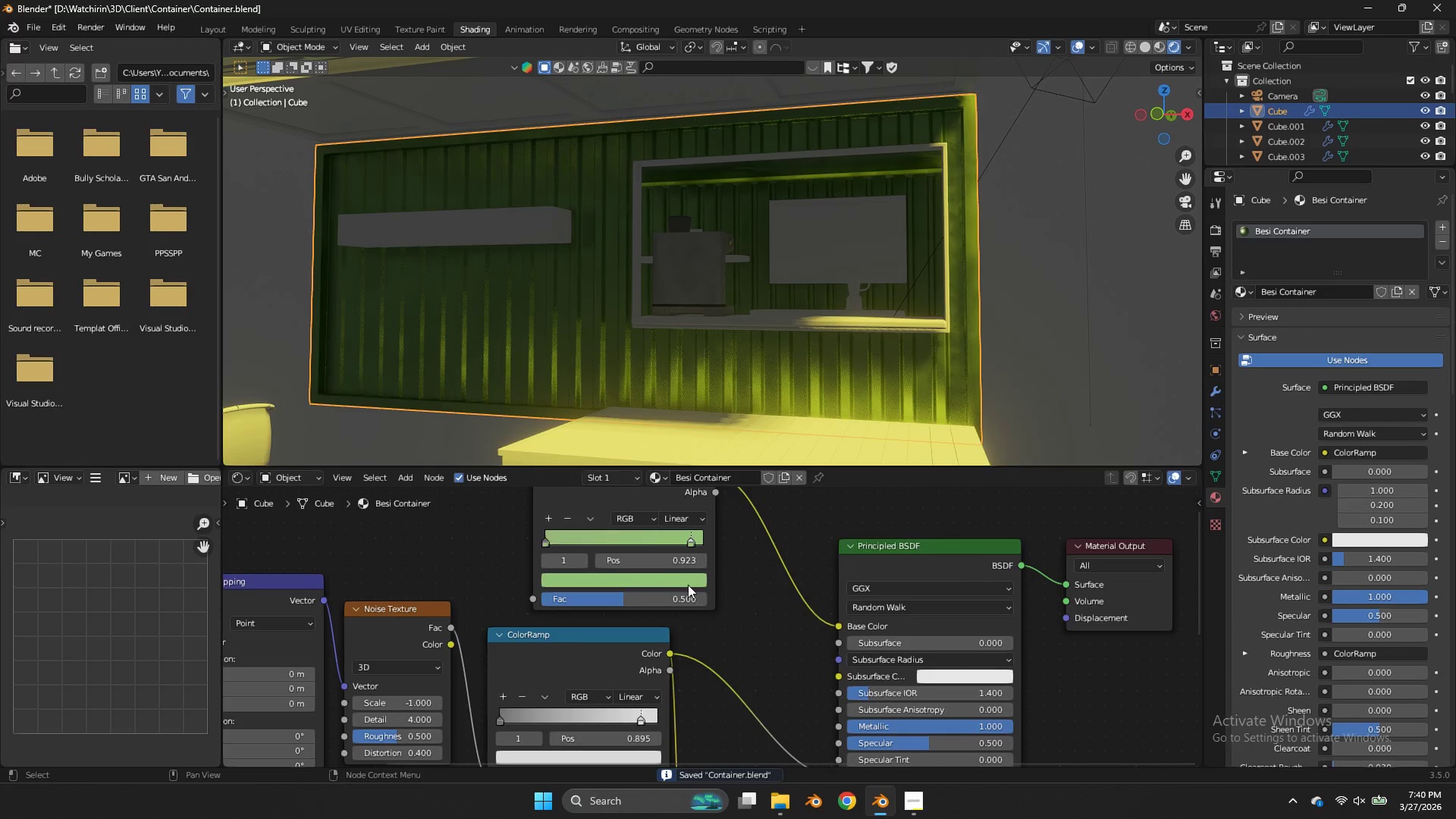 
left_click([688, 585])
 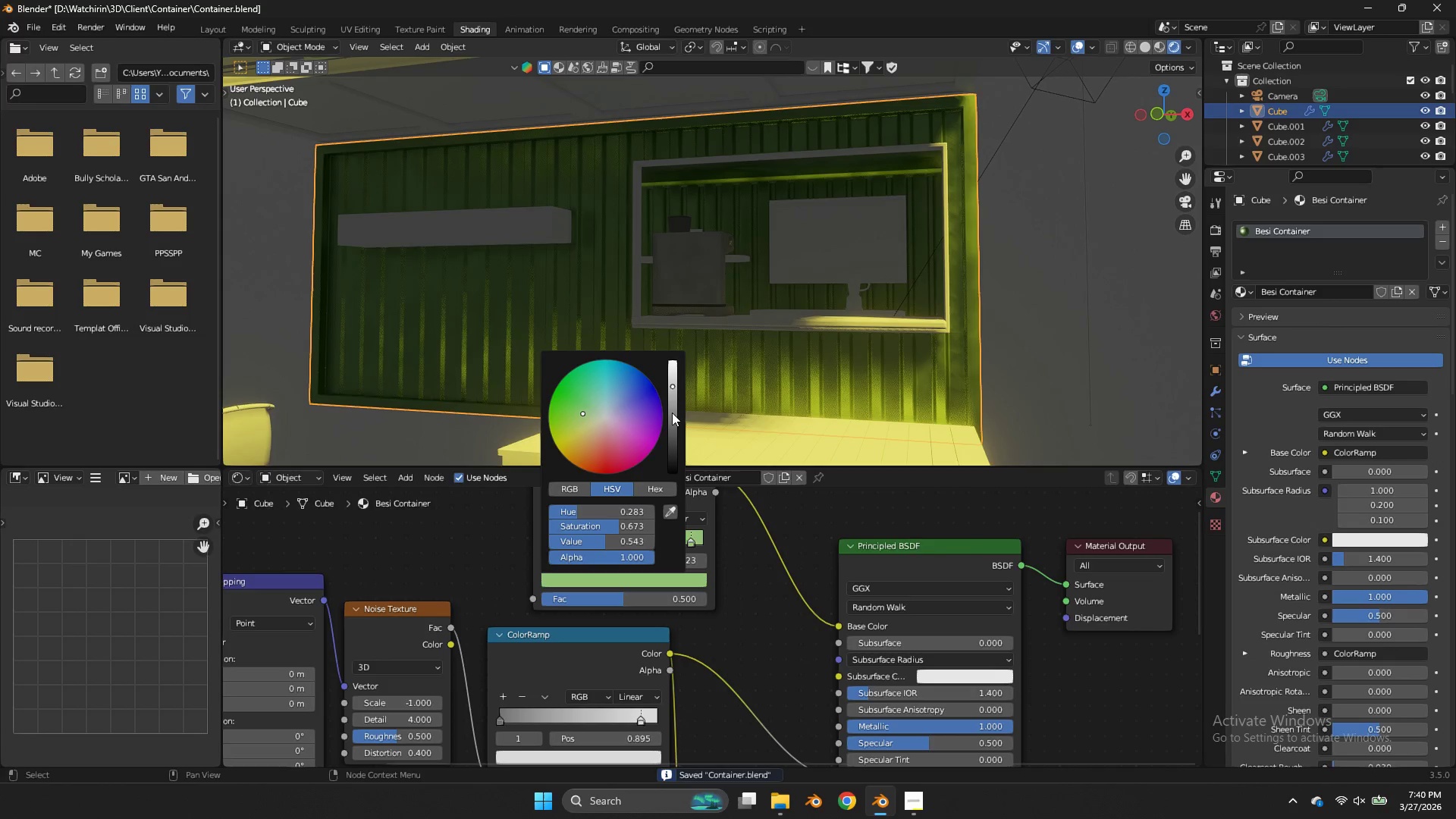 
left_click_drag(start_coordinate=[672, 412], to_coordinate=[667, 400])
 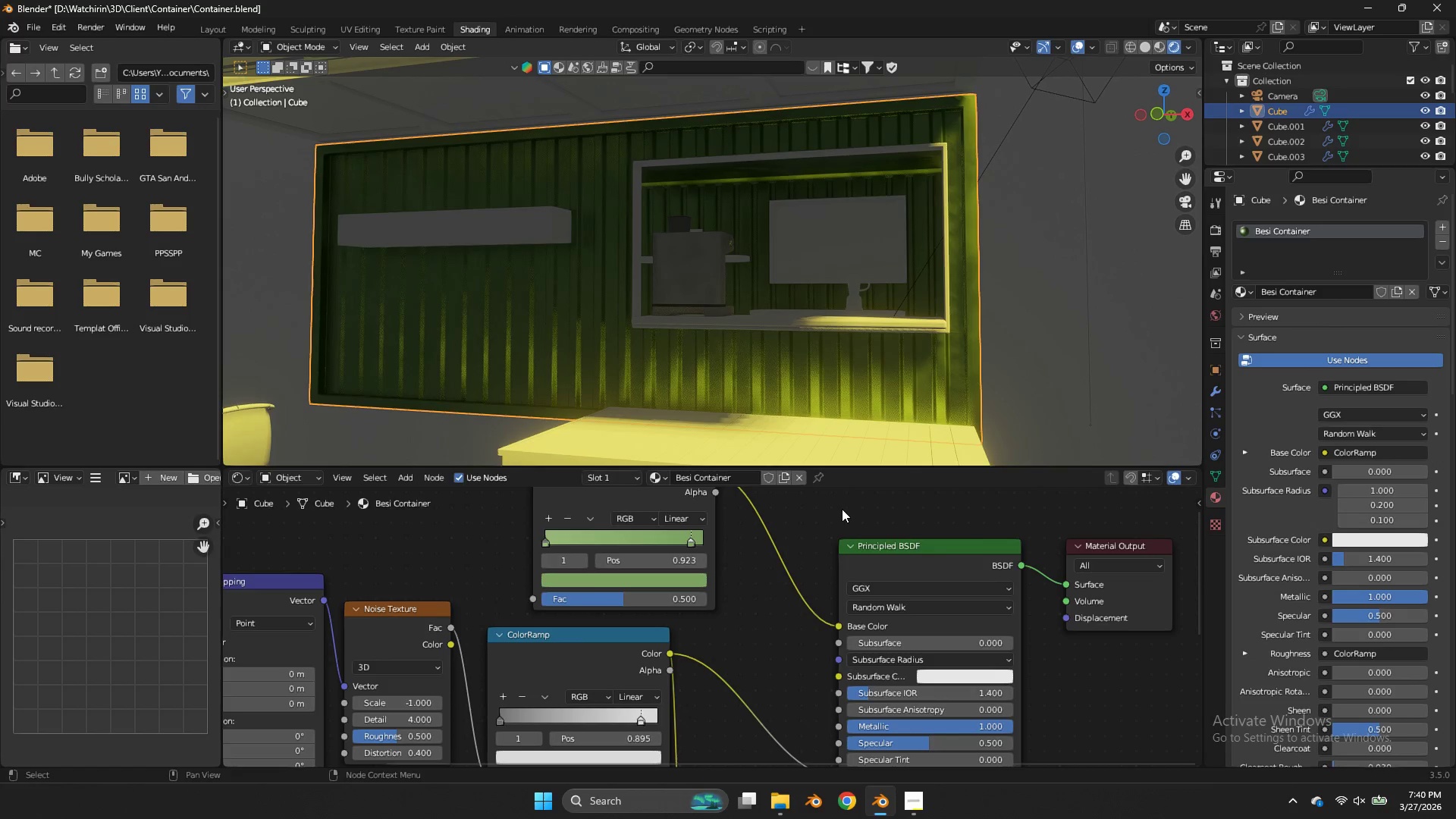 
left_click([842, 509])
 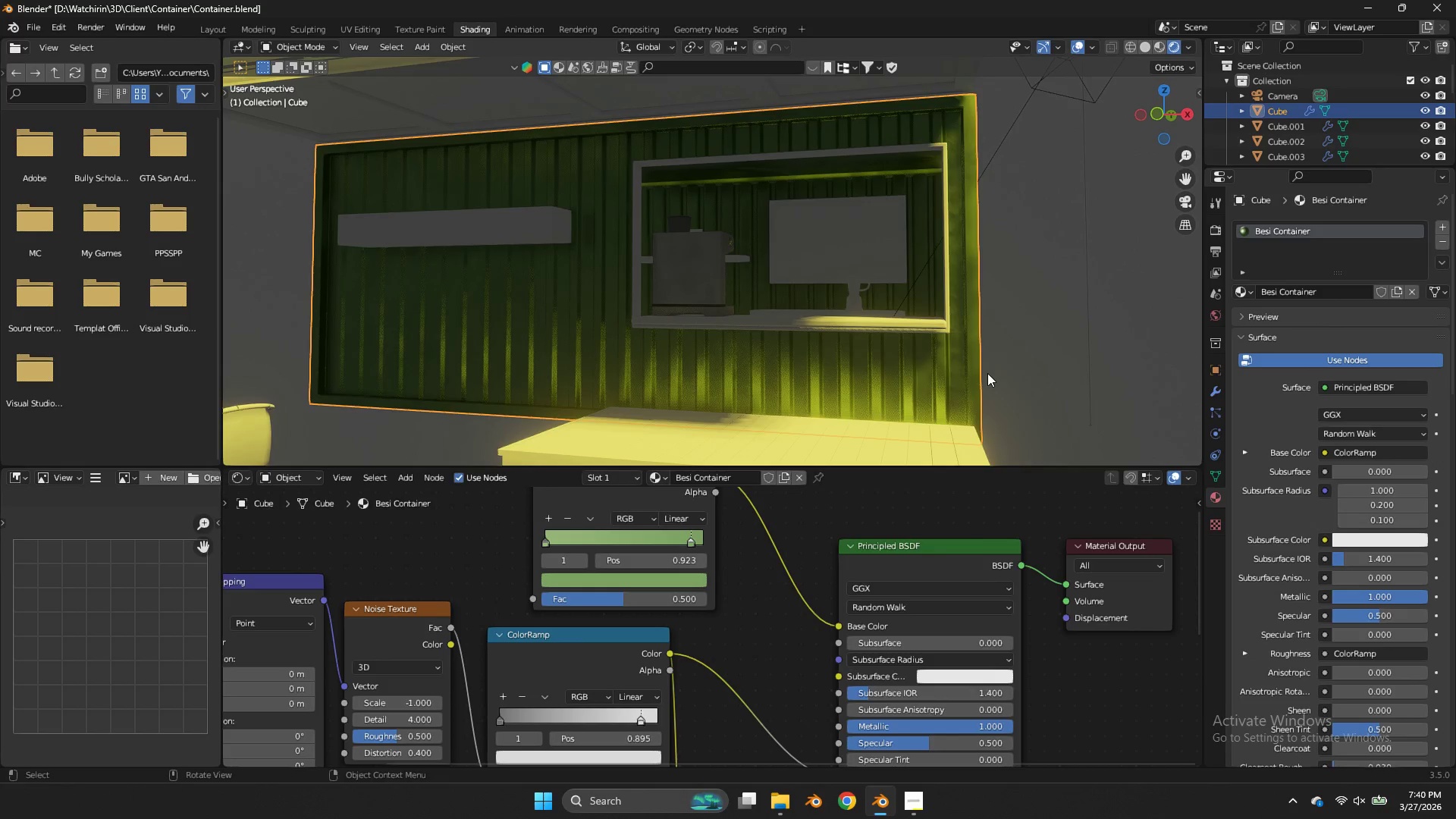 
scroll: coordinate [988, 373], scroll_direction: down, amount: 1.0
 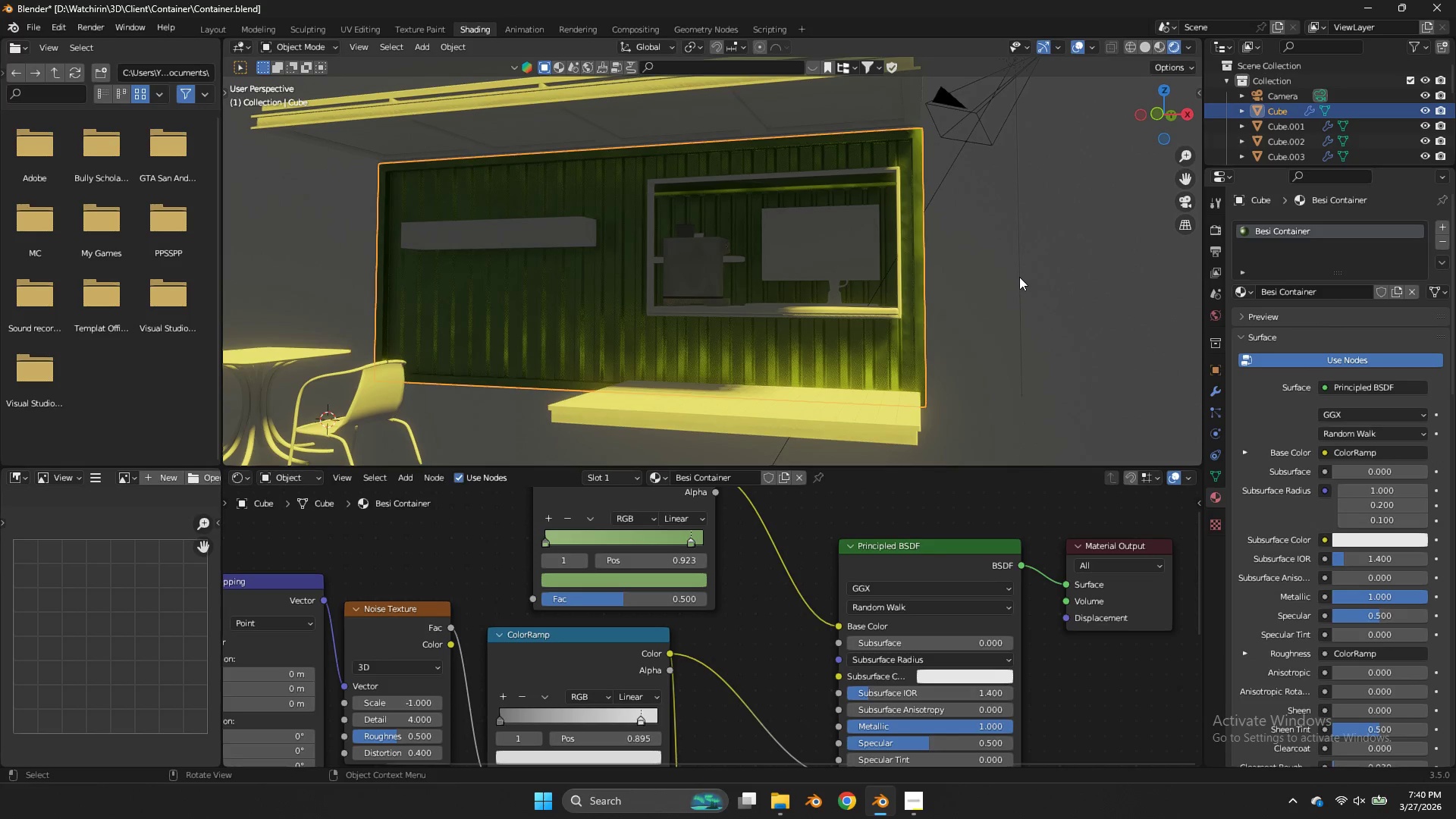 
key(Control+ControlLeft)
 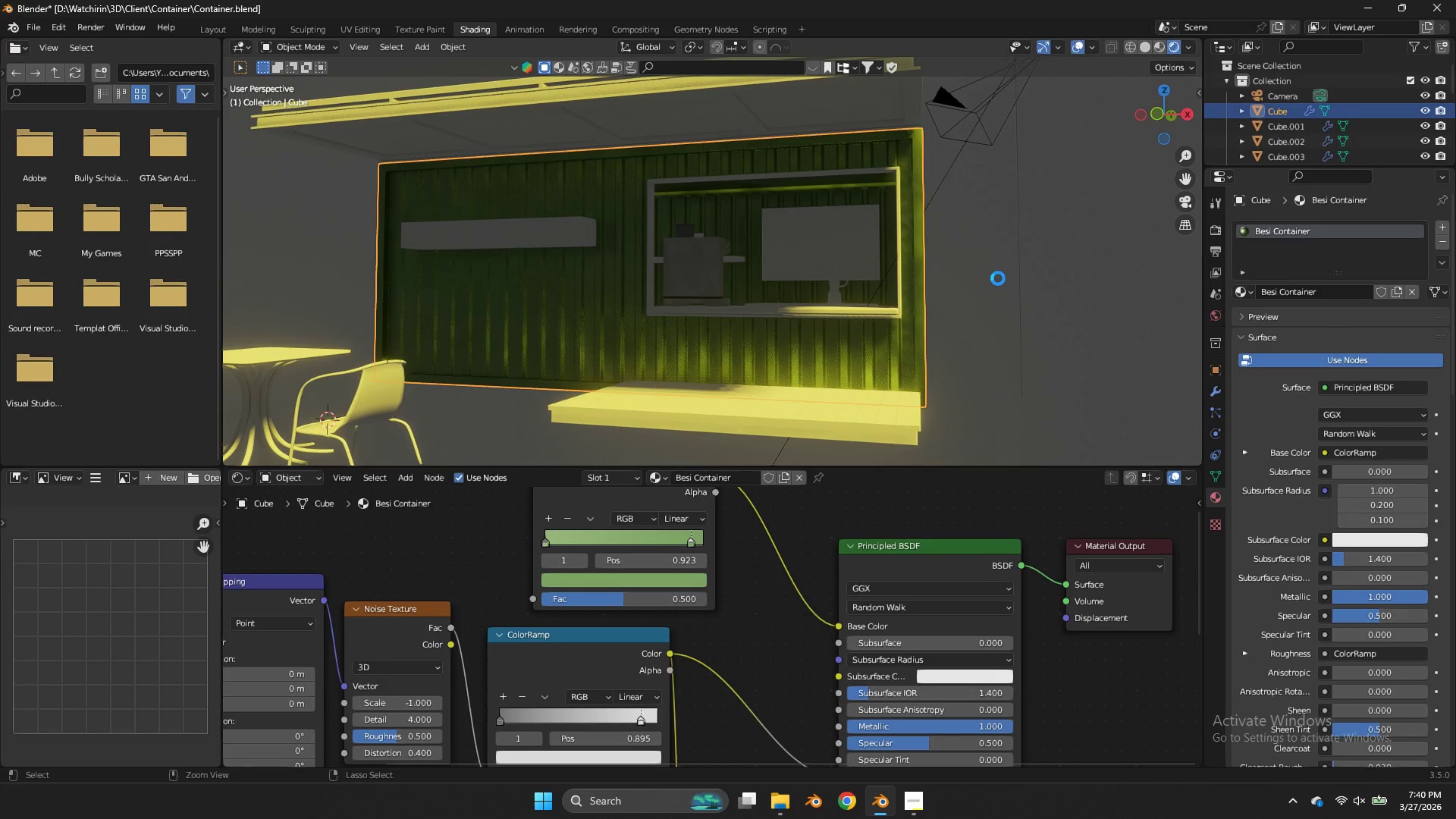 
key(Control+S)
 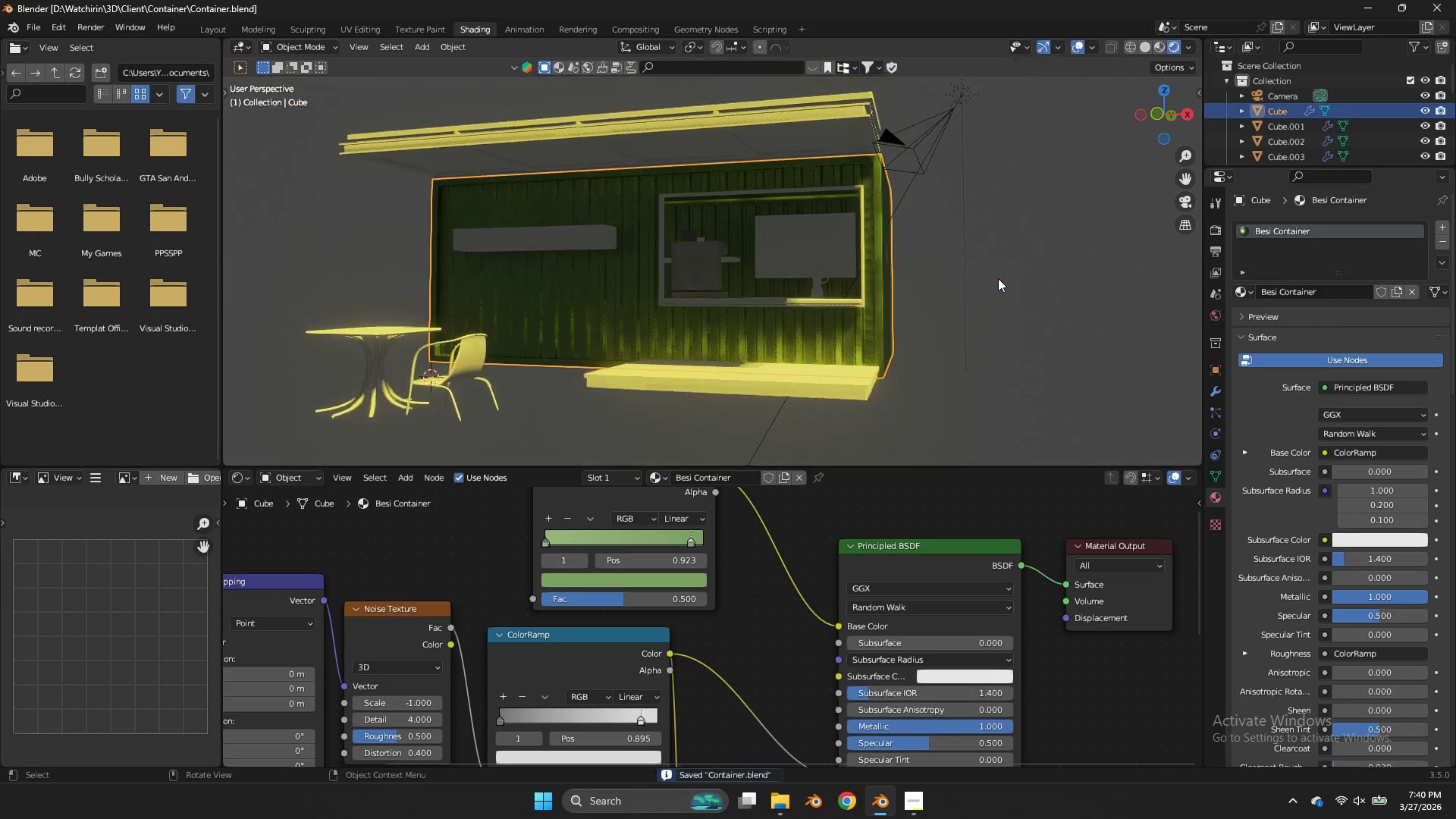 
scroll: coordinate [998, 278], scroll_direction: down, amount: 2.0
 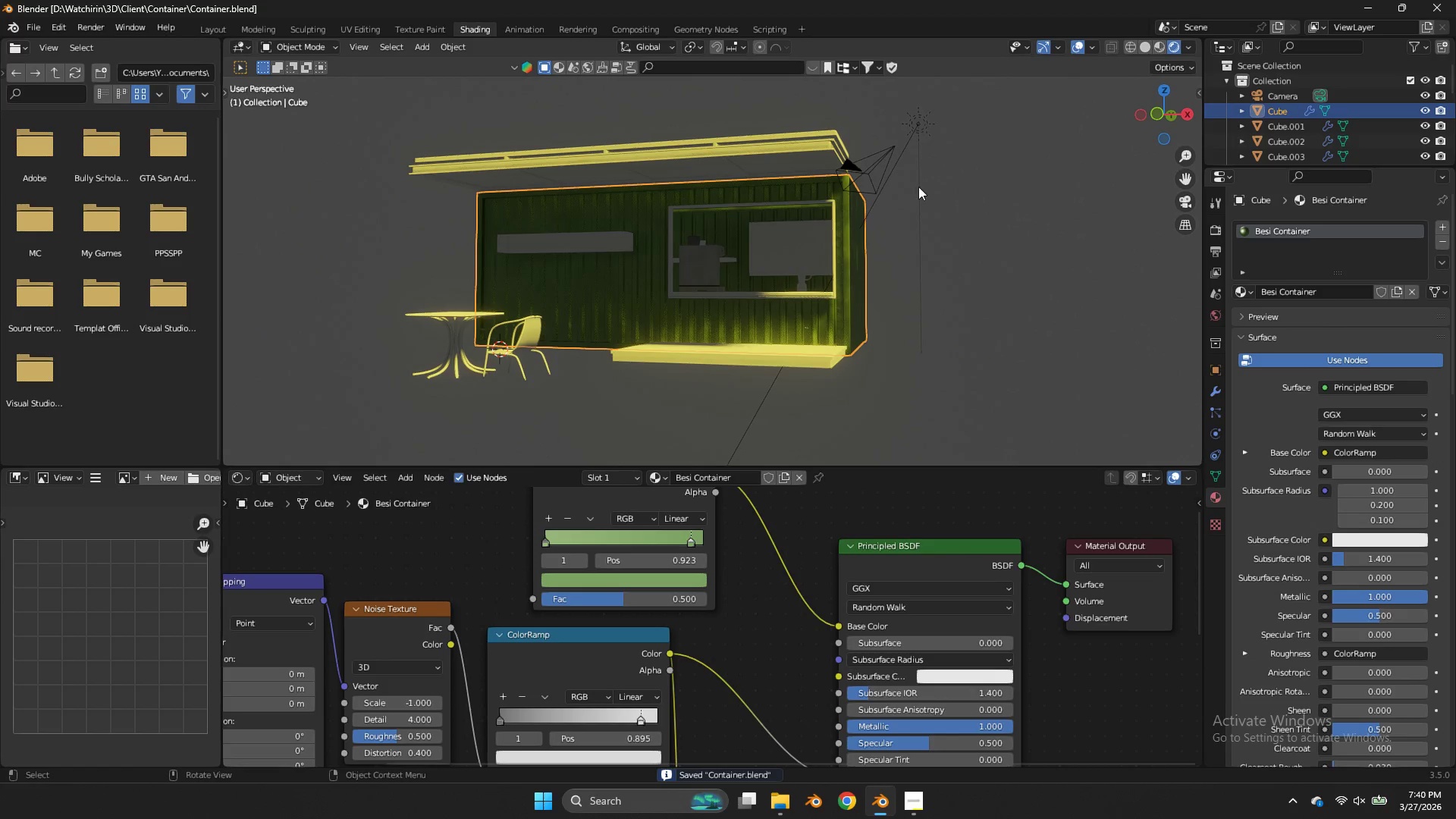 
type(zz)
 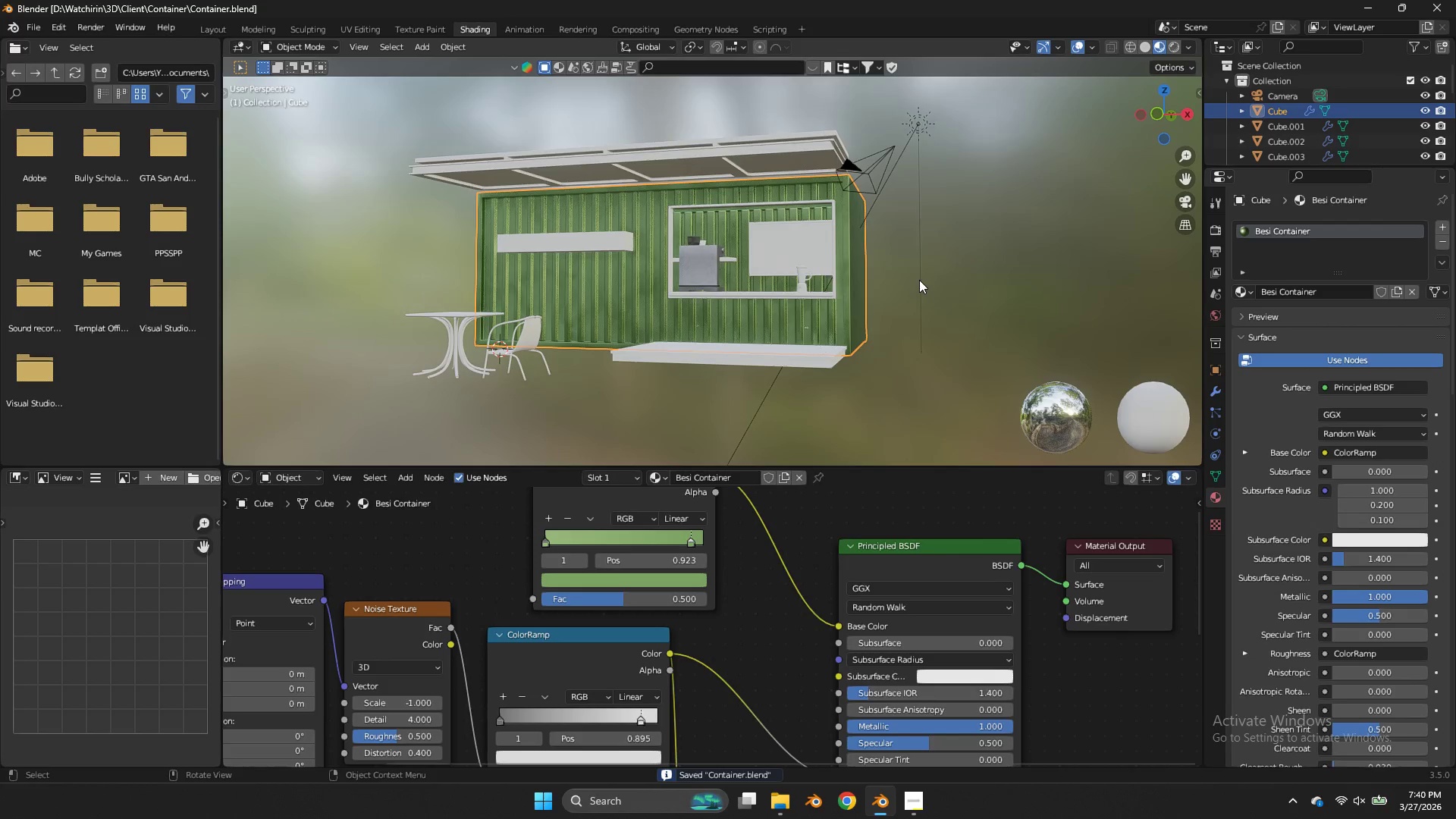 
key(Control+ControlLeft)
 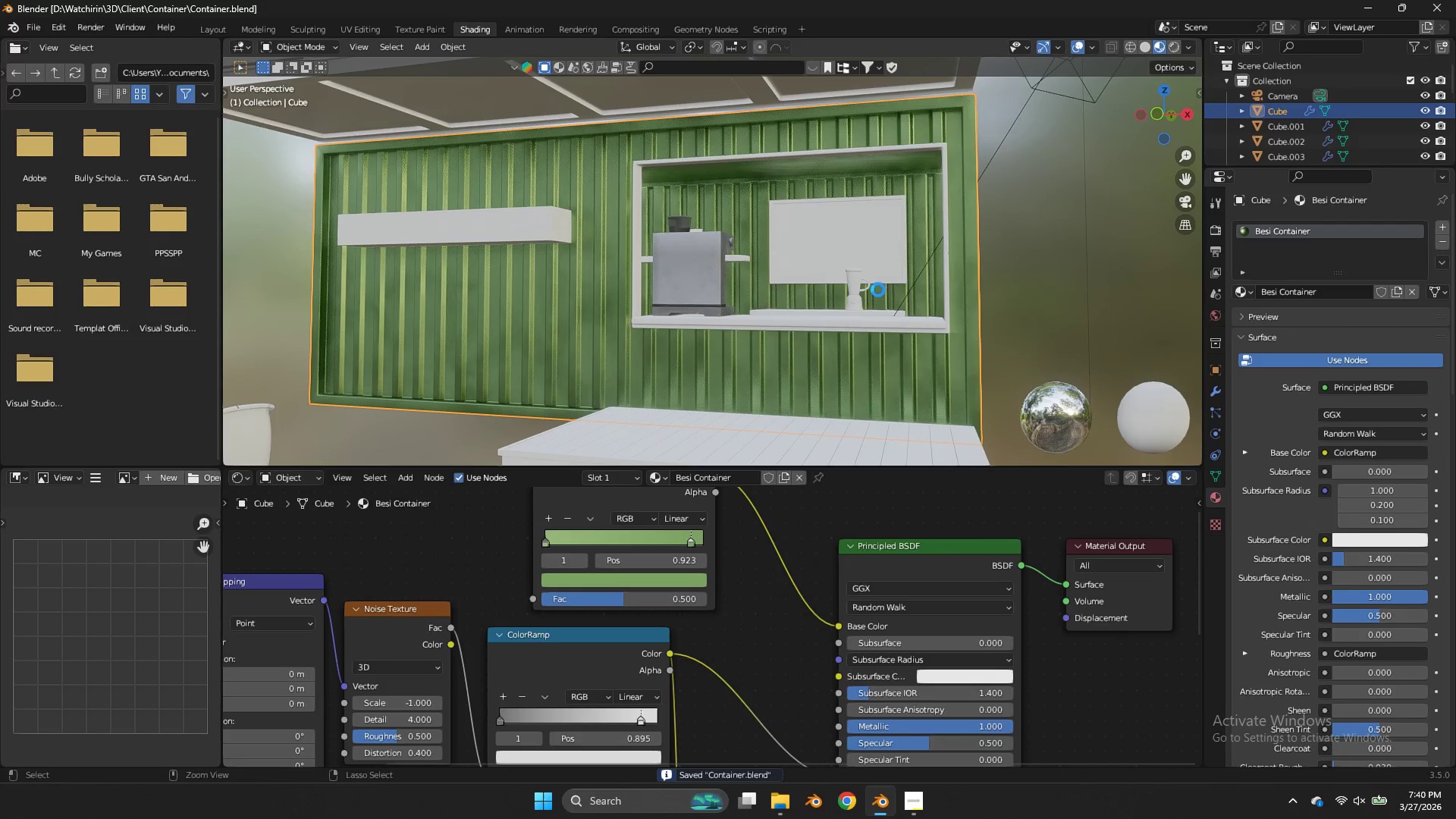 
scroll: coordinate [919, 280], scroll_direction: up, amount: 3.0
 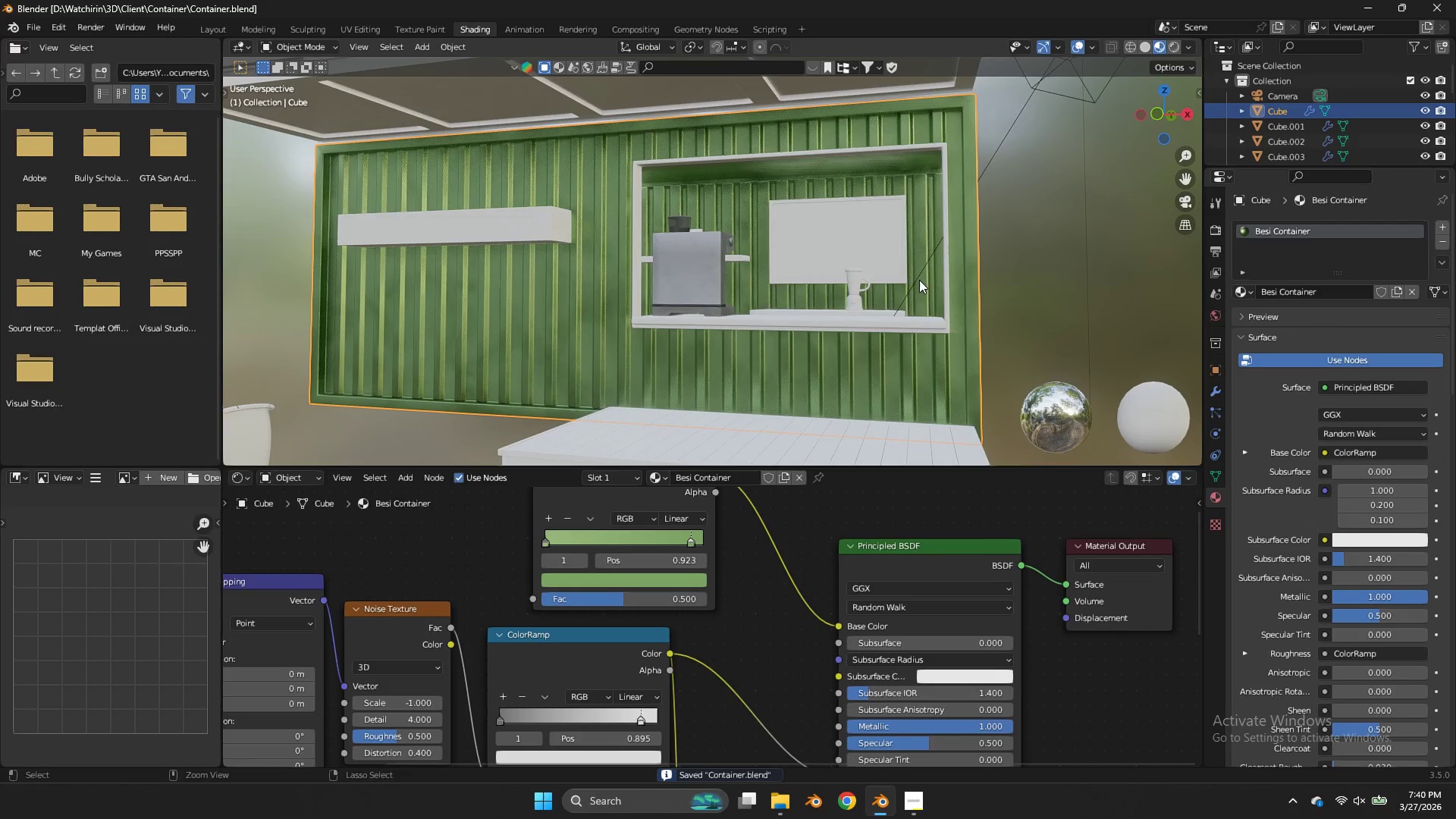 
key(Control+S)
 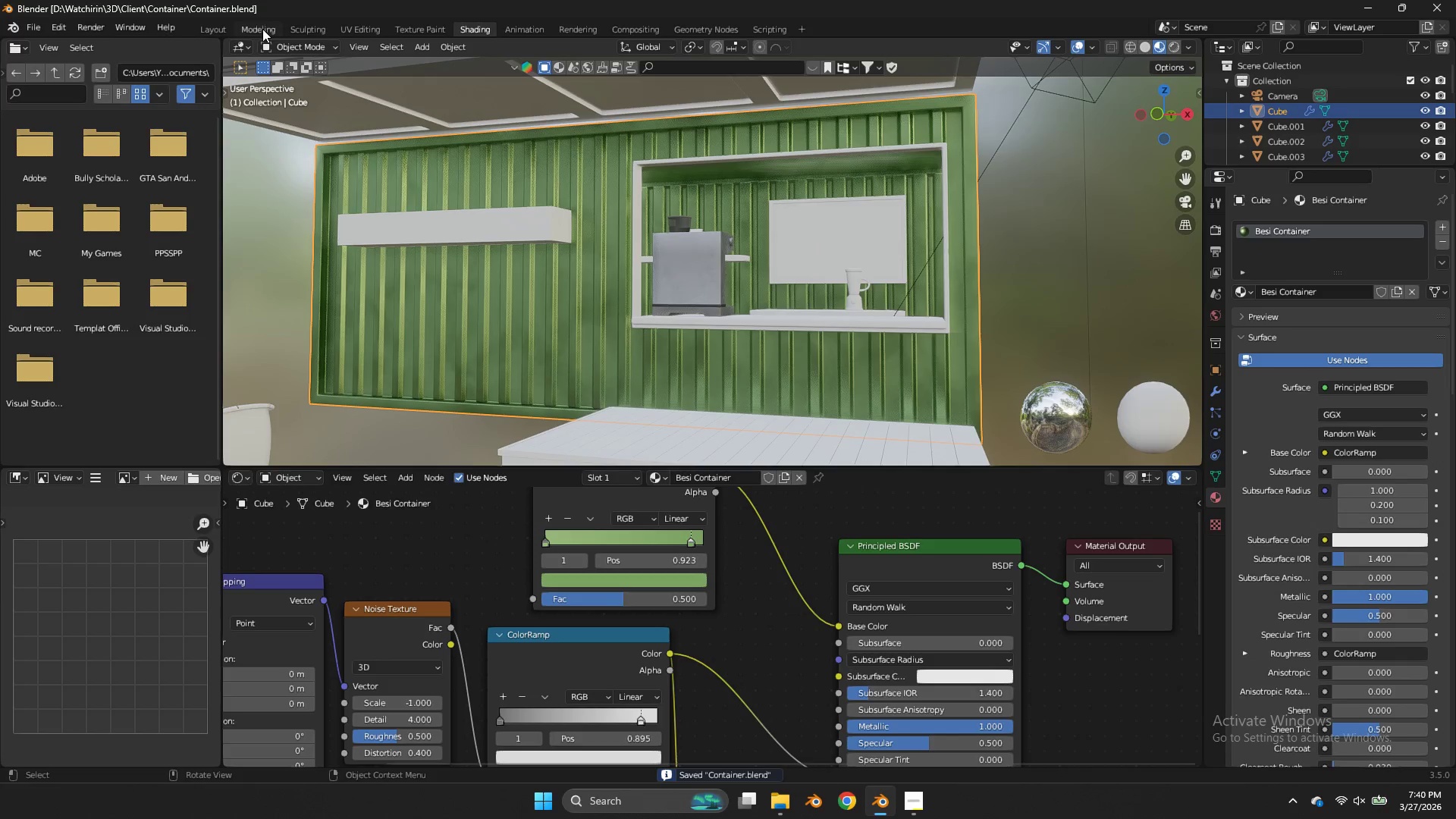 
left_click([241, 25])
 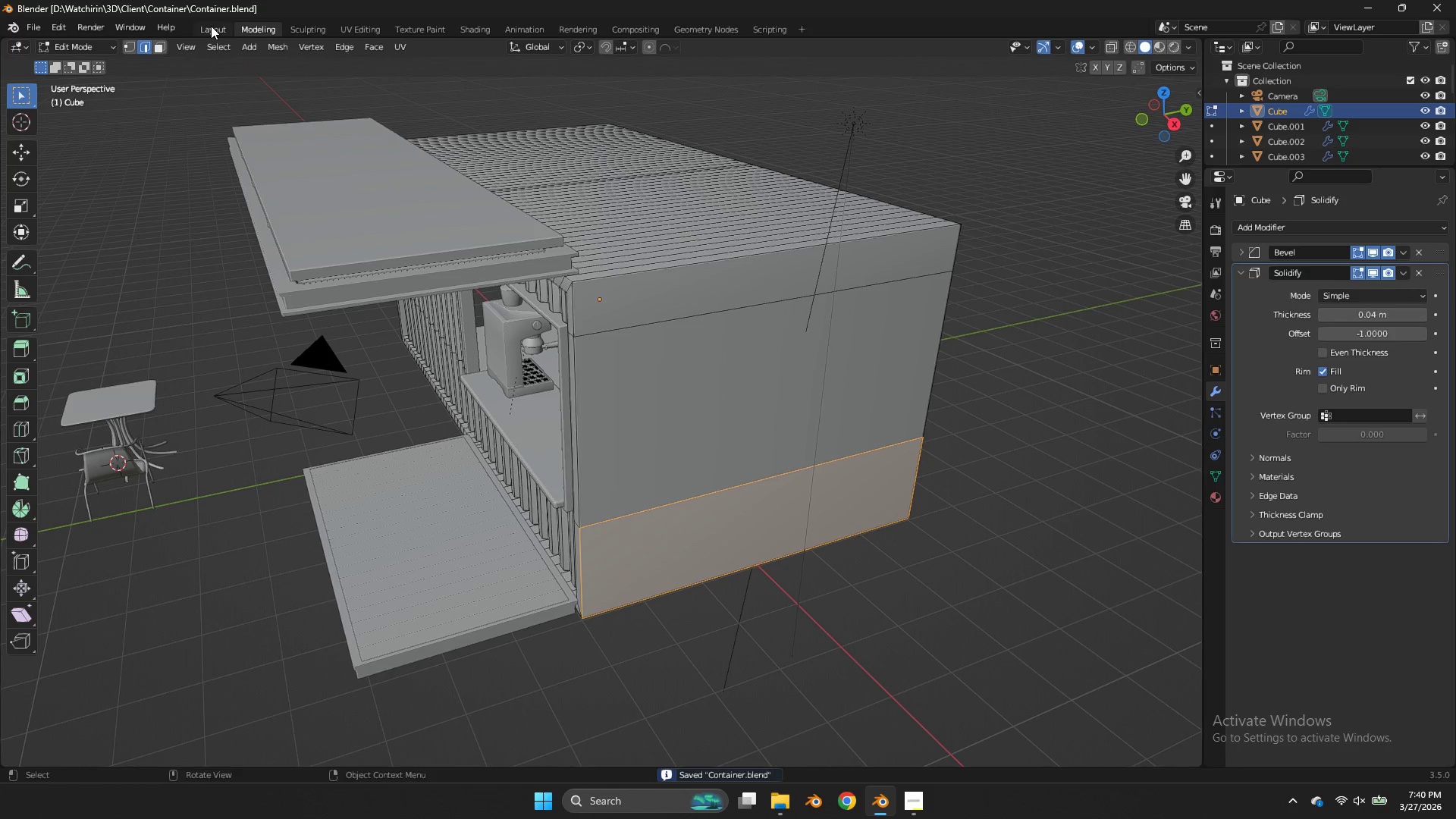 
left_click([211, 26])
 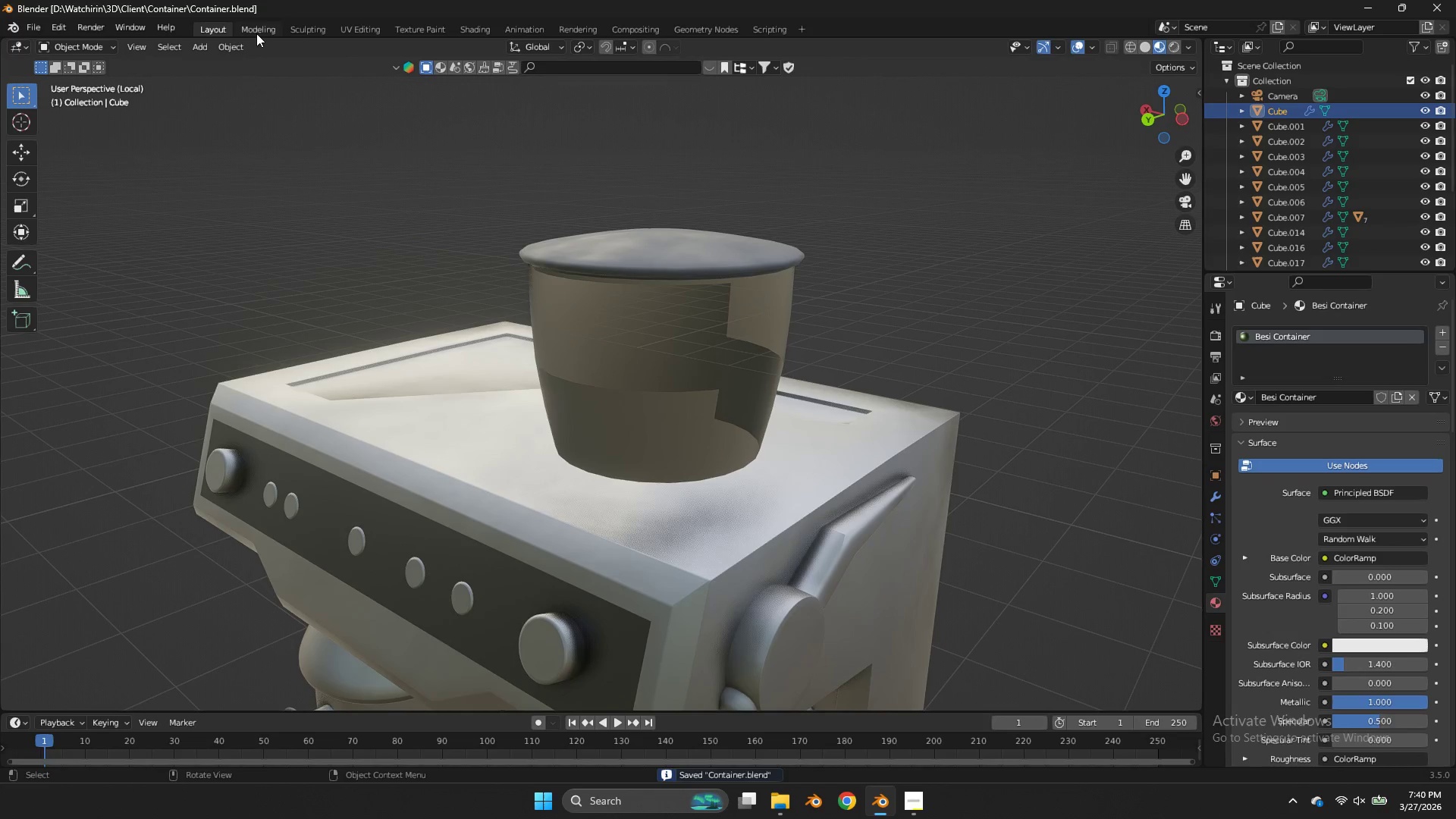 
left_click([256, 33])
 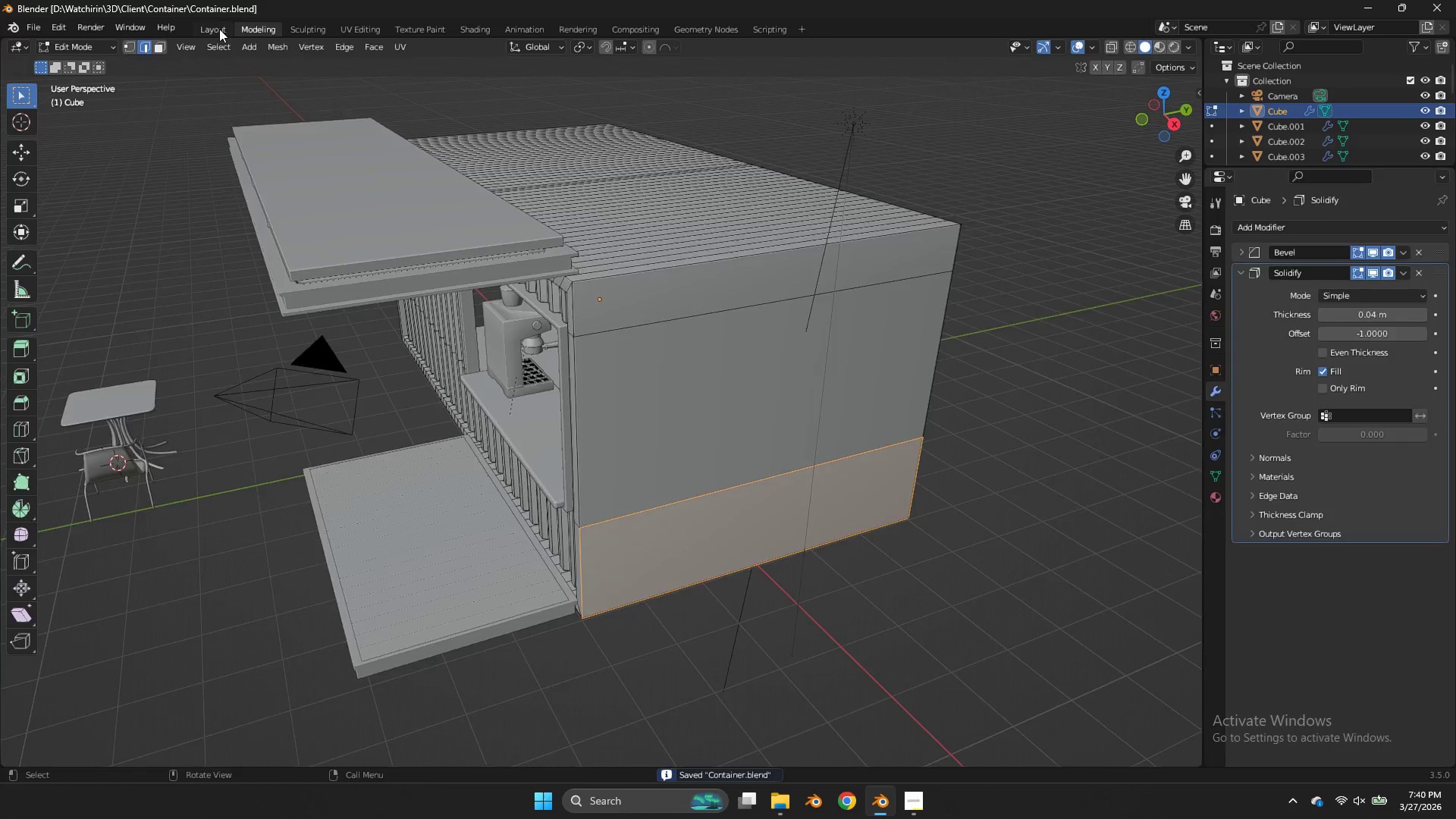 
left_click([657, 283])
 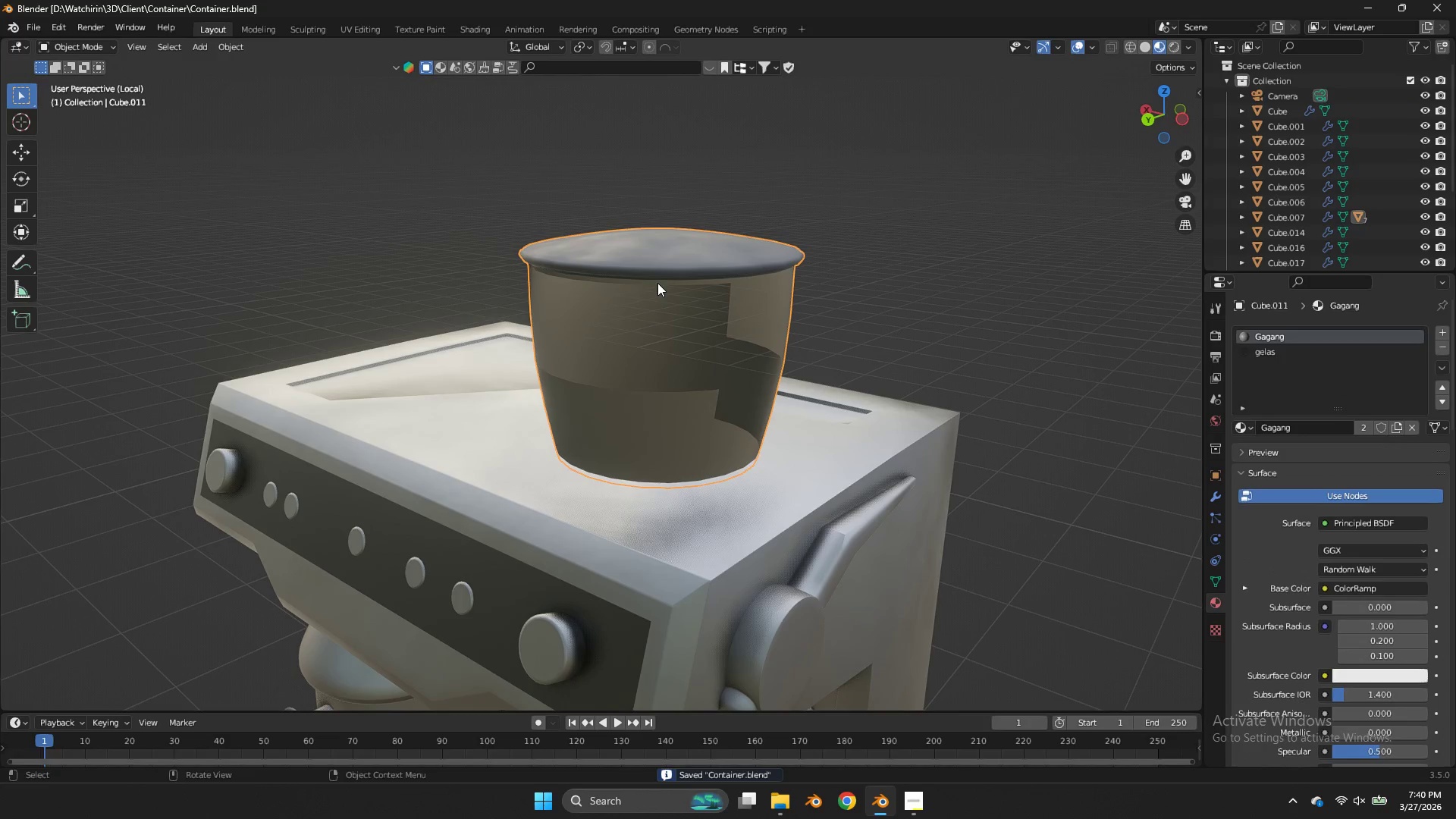 
key(NumpadDivide)
 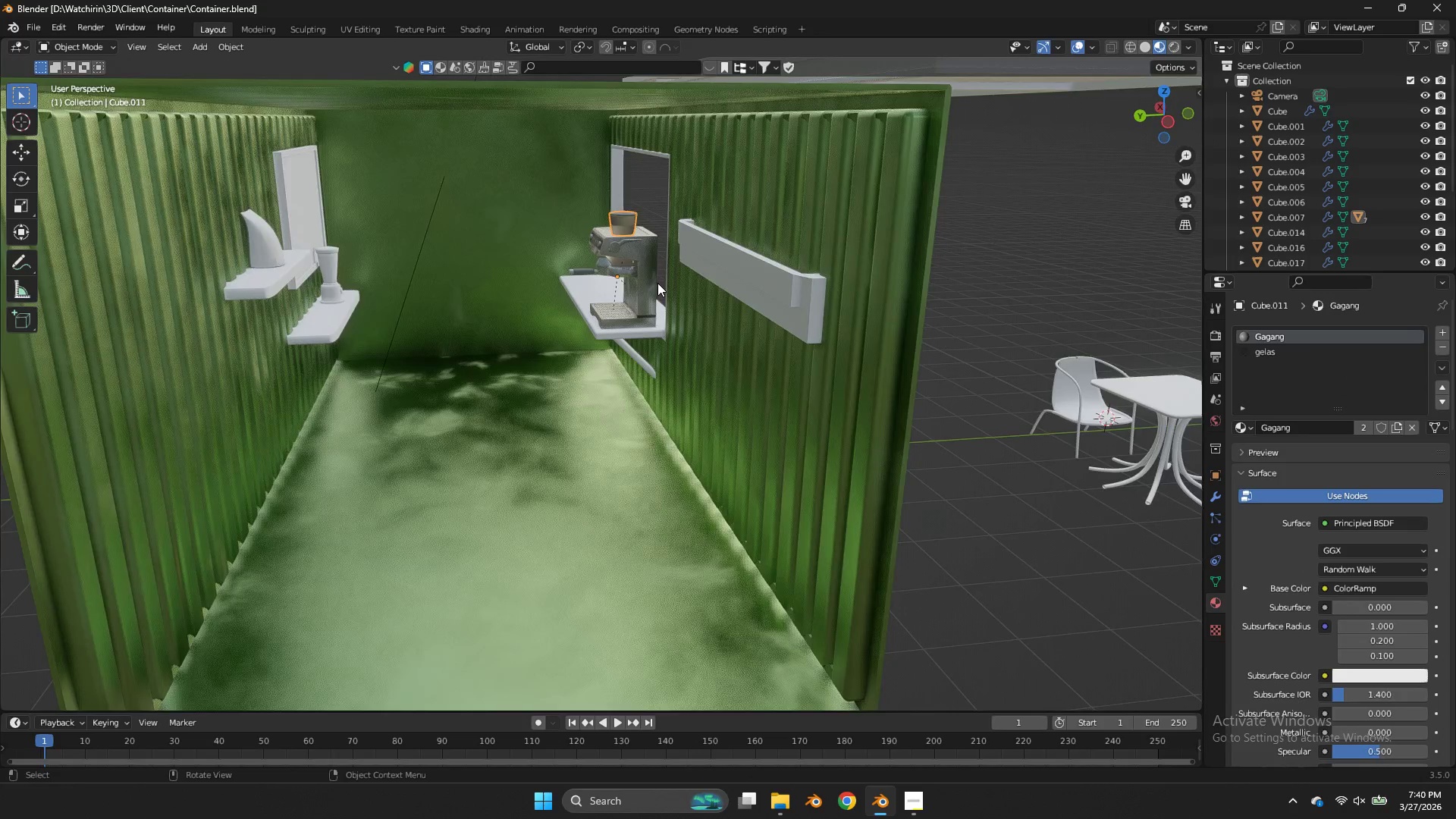 
key(Z)
 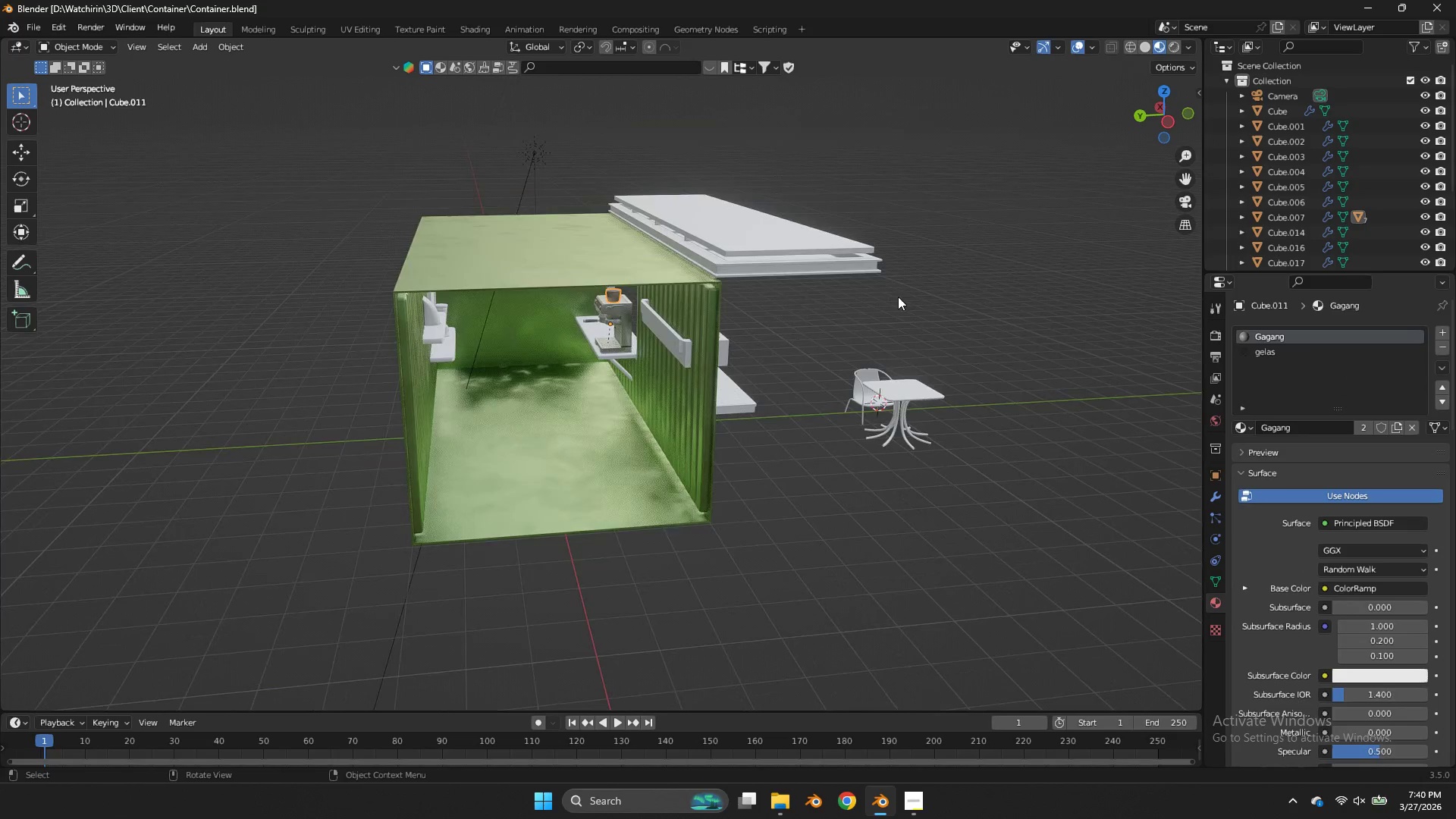 
scroll: coordinate [657, 290], scroll_direction: down, amount: 3.0
 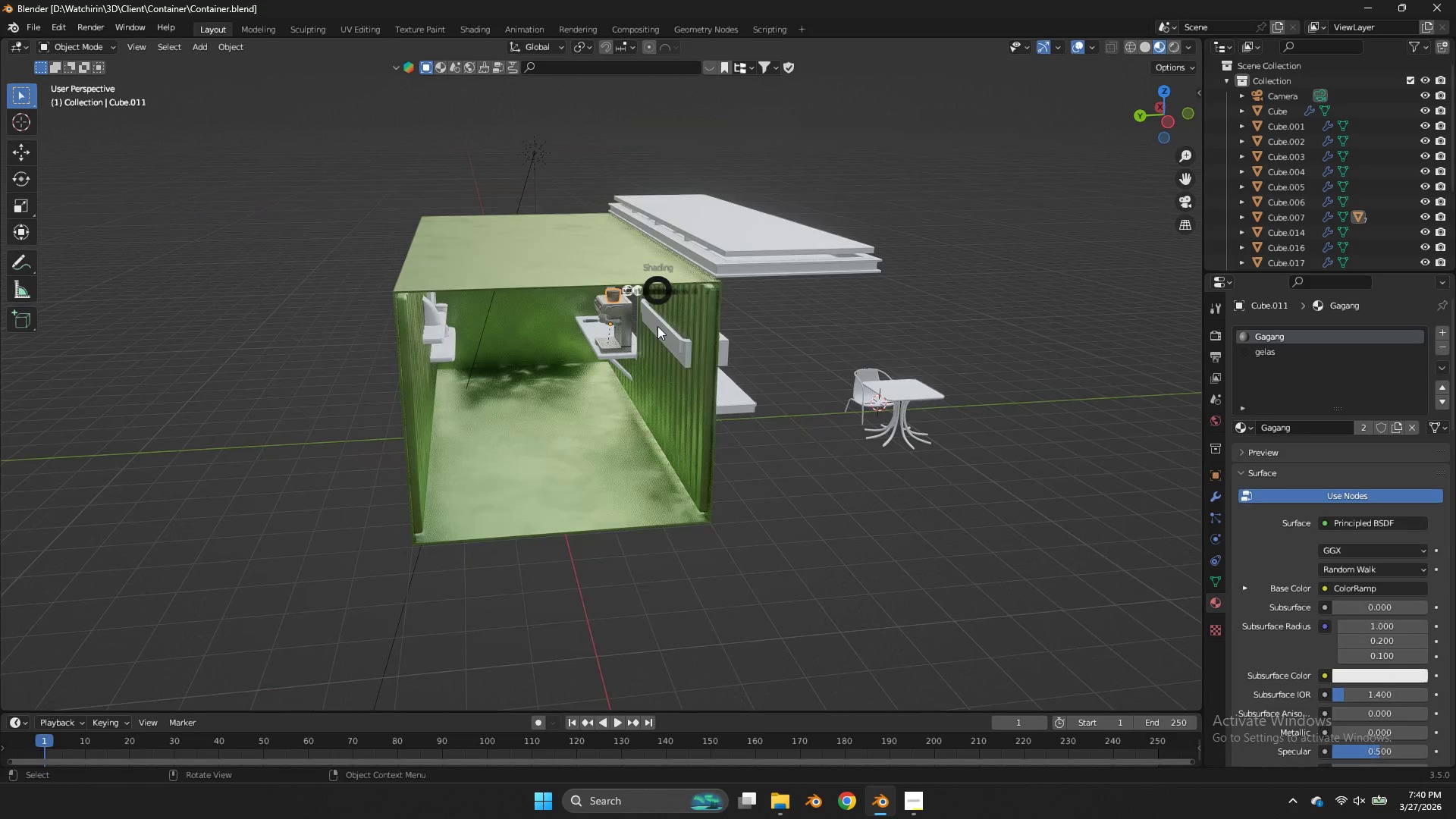 
key(Z)
 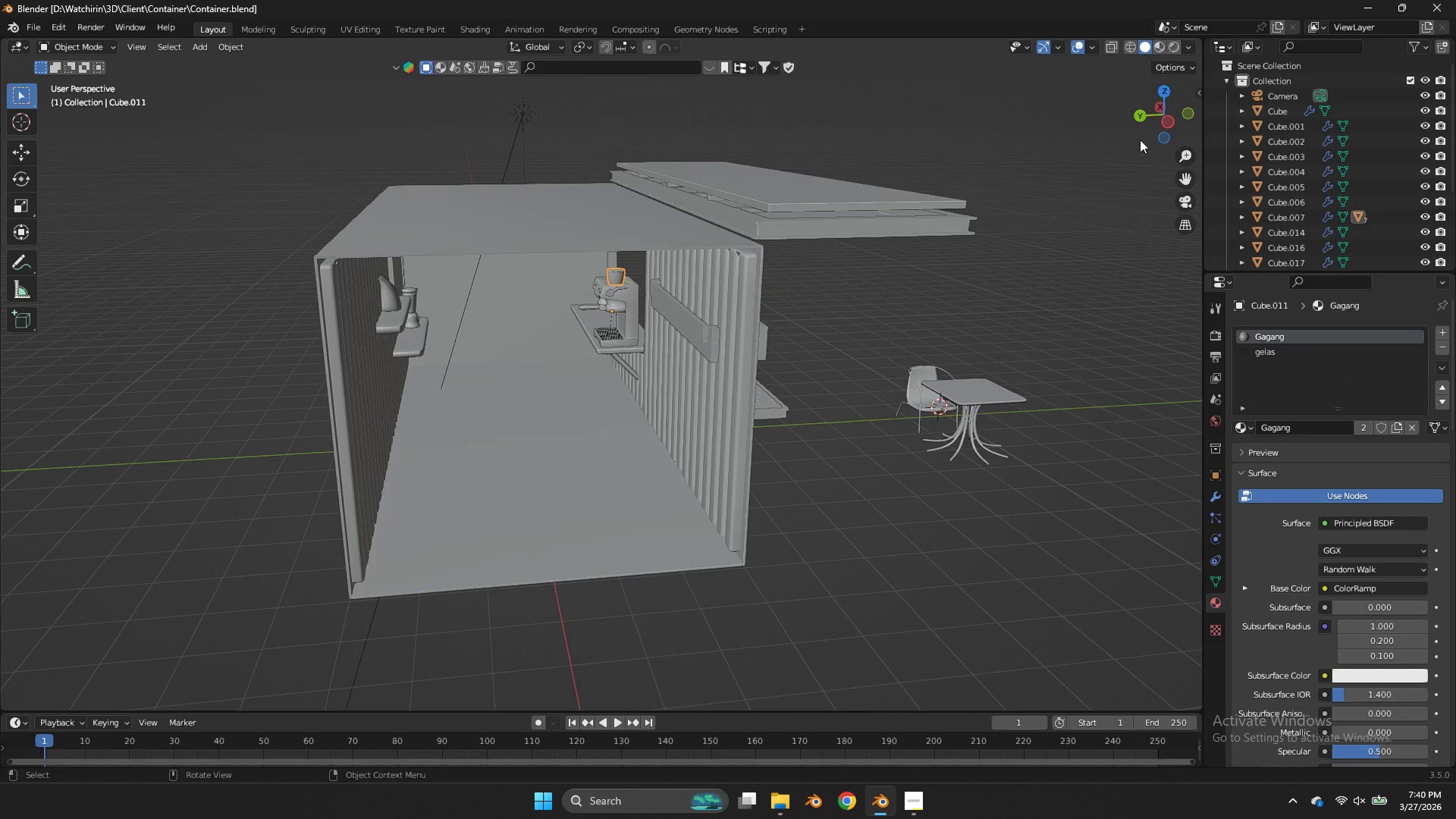 
scroll: coordinate [899, 297], scroll_direction: up, amount: 1.0
 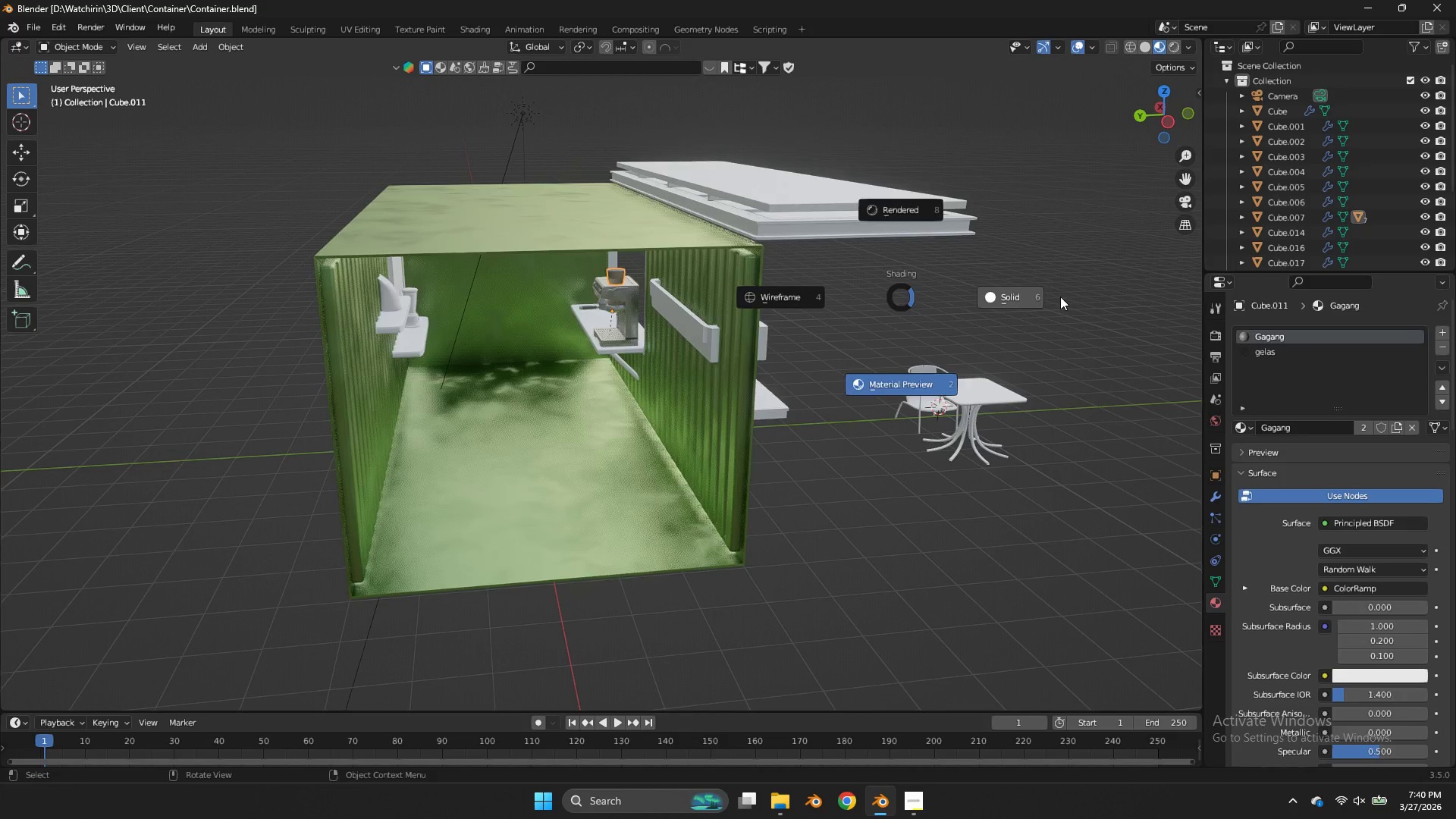 
left_click_drag(start_coordinate=[1159, 118], to_coordinate=[887, 111])
 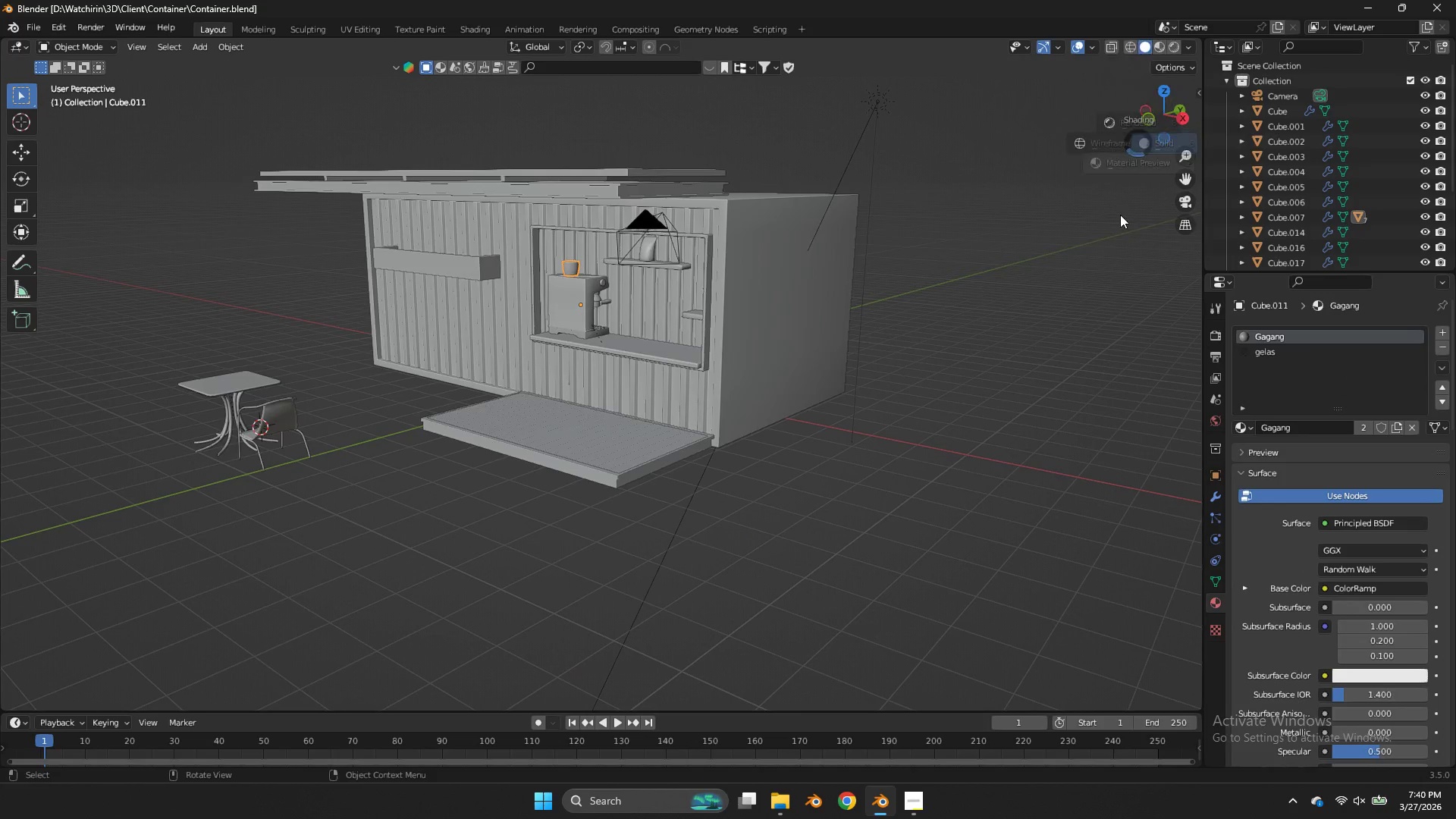 
key(Z)
 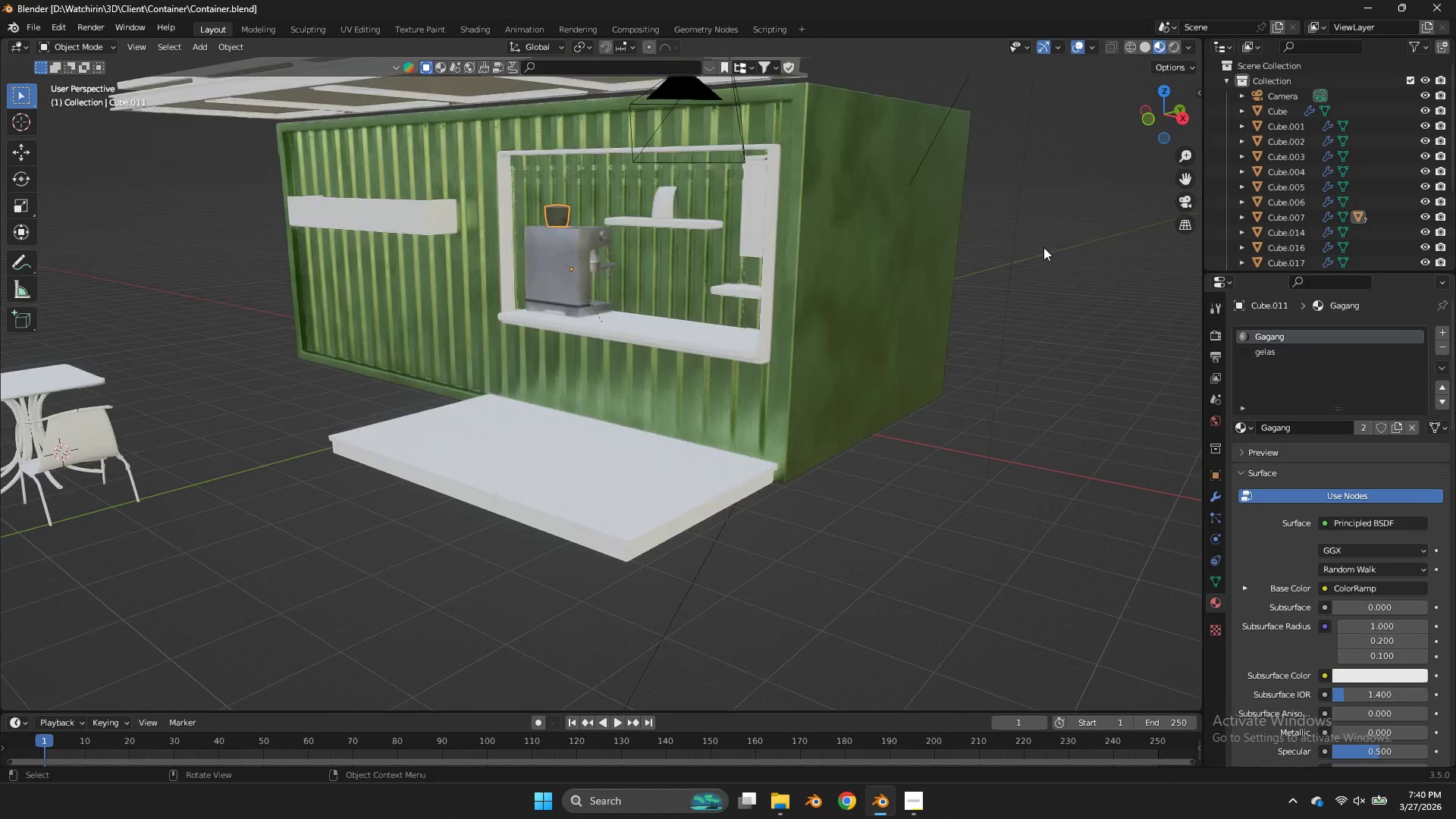 
key(Control+S)
 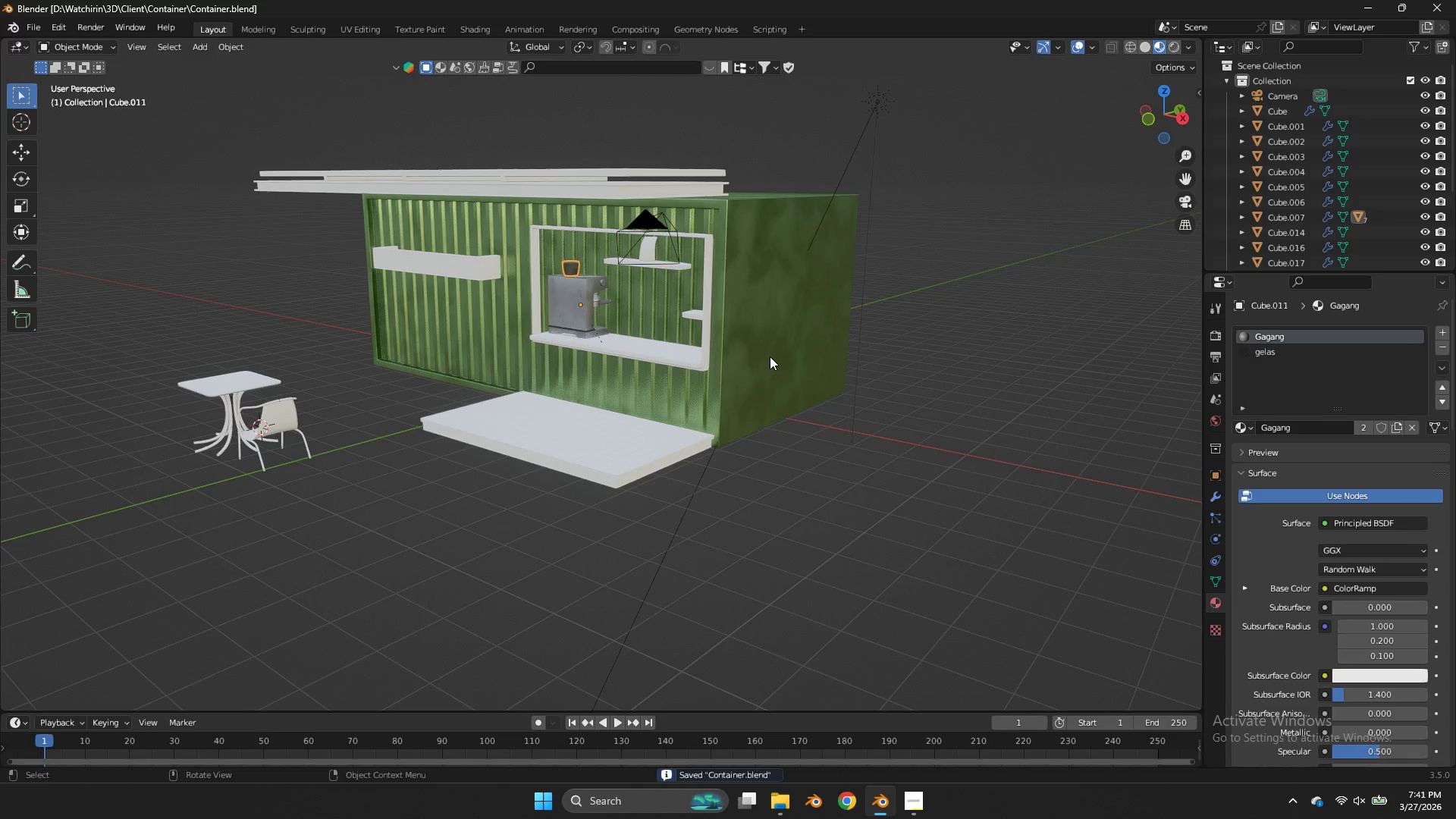 
scroll: coordinate [1043, 247], scroll_direction: none, amount: 0.0
 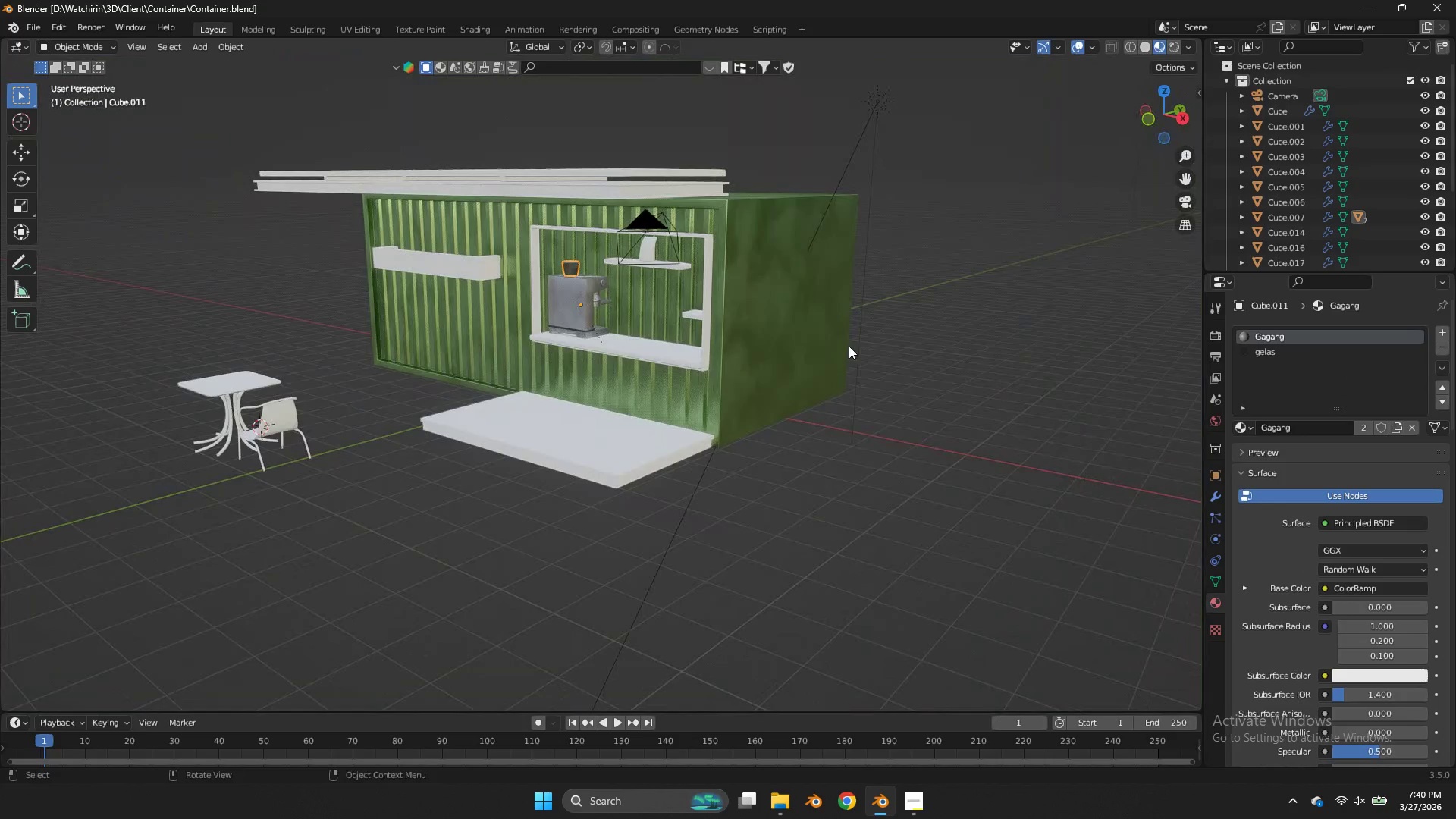 
wait(6.55)
 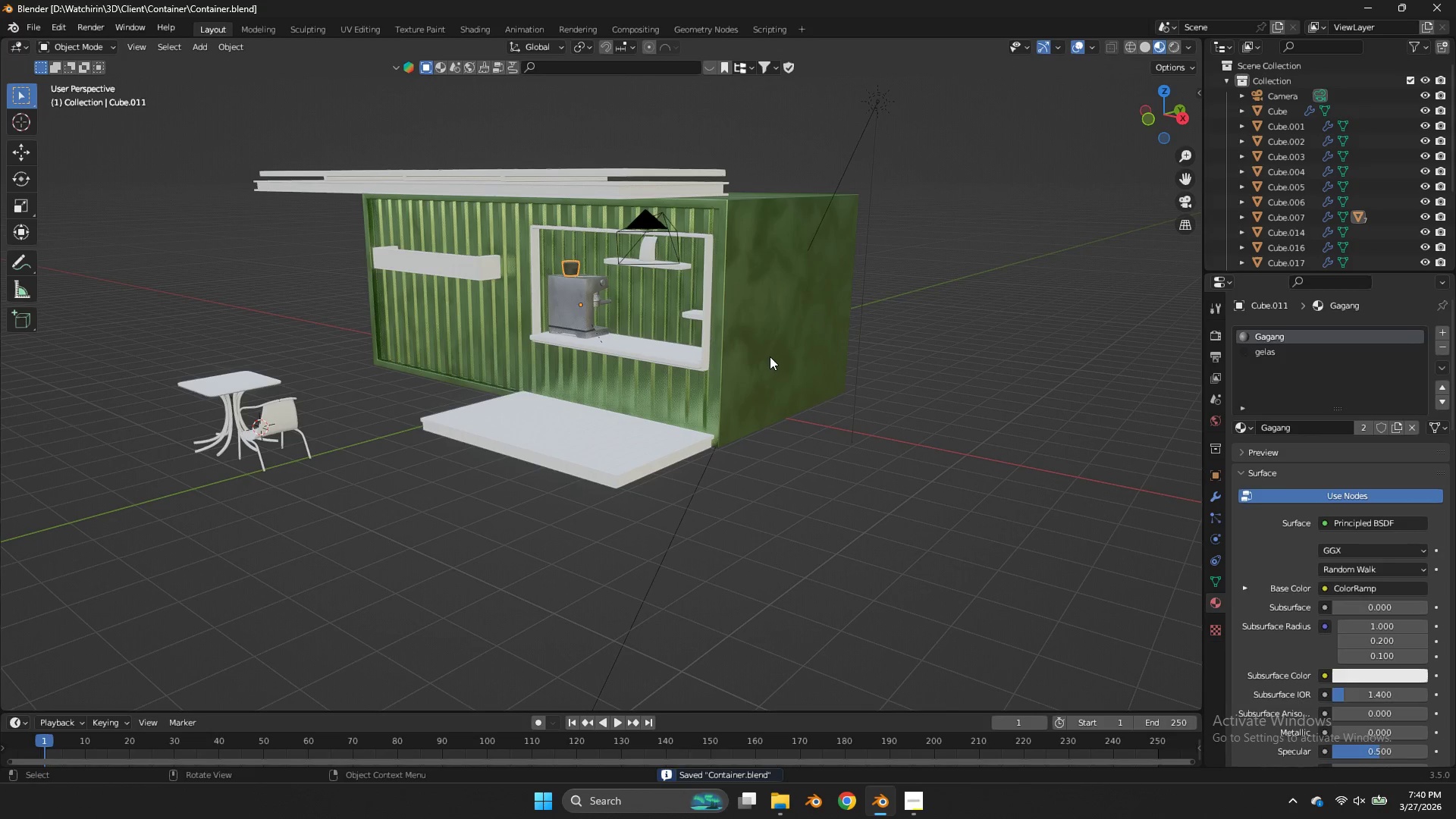 
key(Control+ControlLeft)
 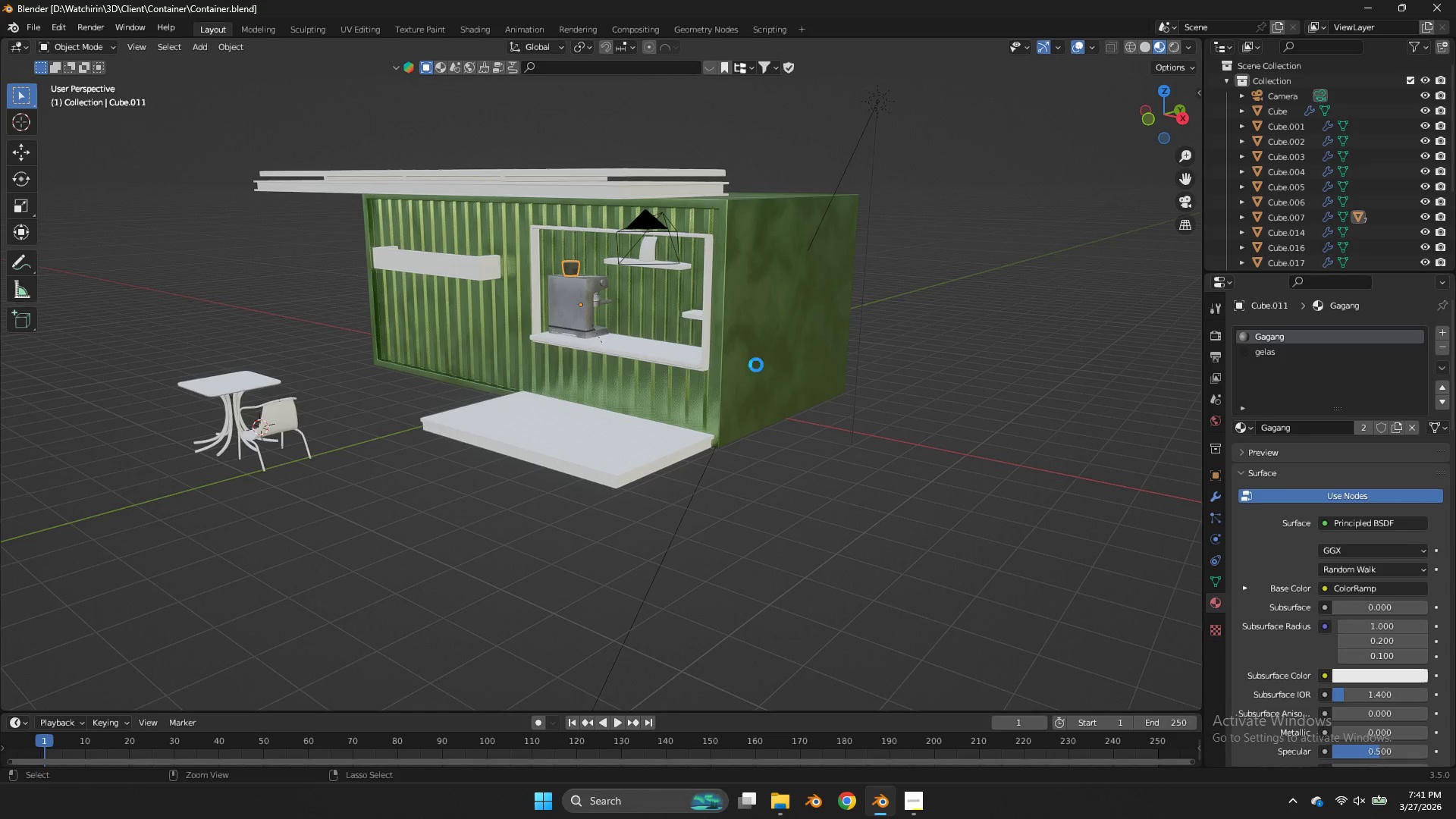 
key(Control+S)
 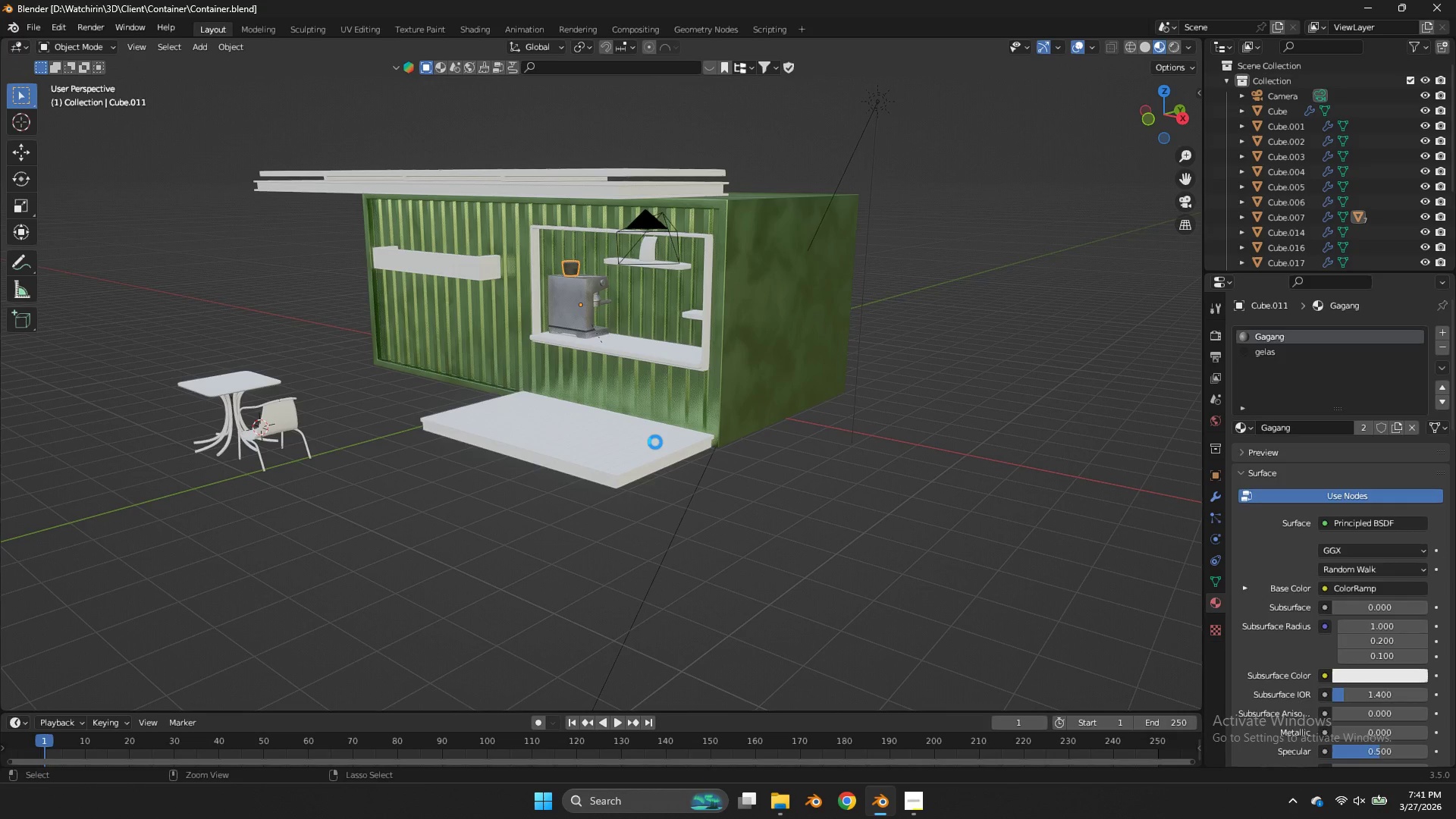 
left_click([654, 442])
 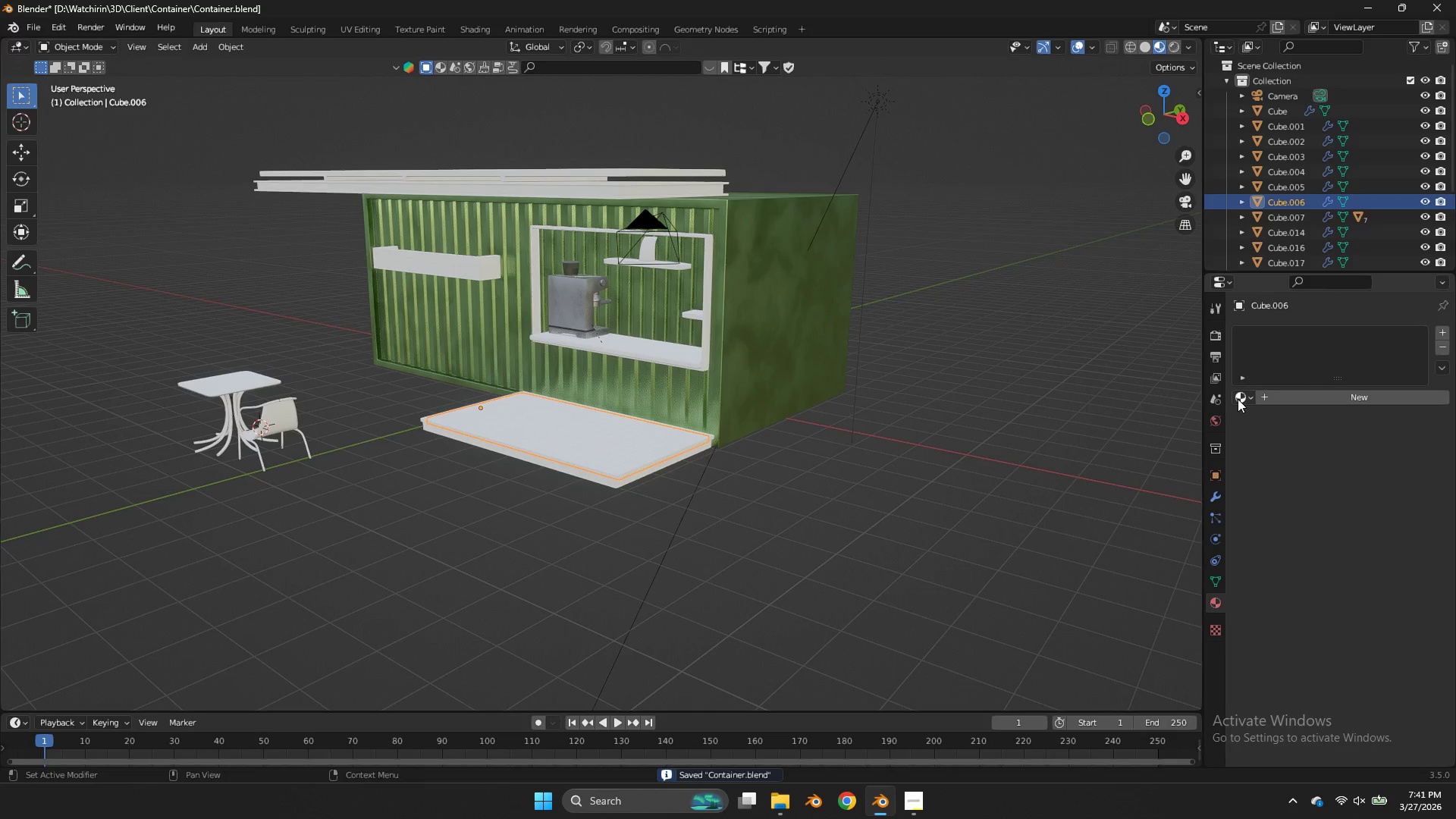 
left_click([1235, 398])
 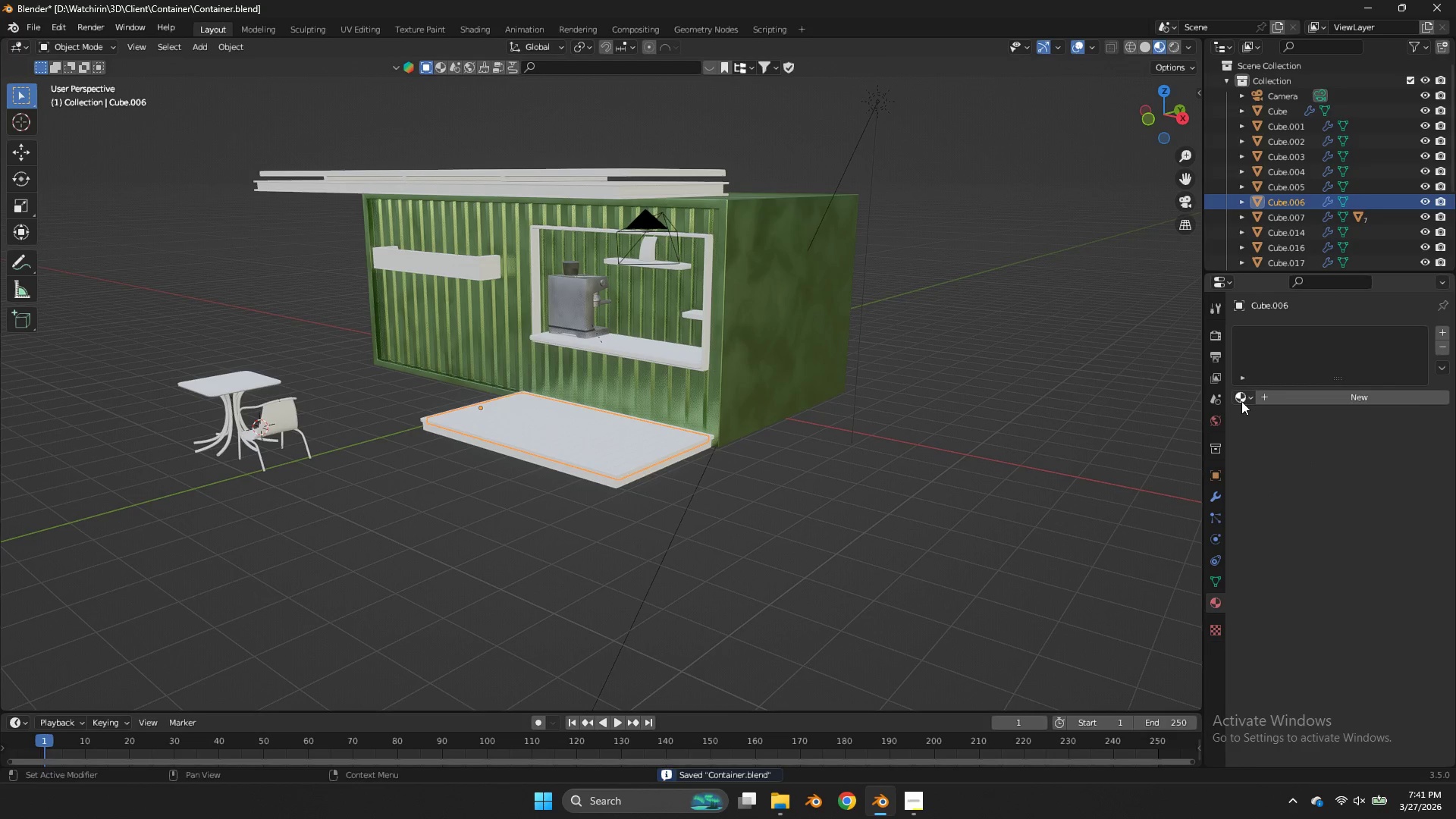 
double_click([1241, 401])
 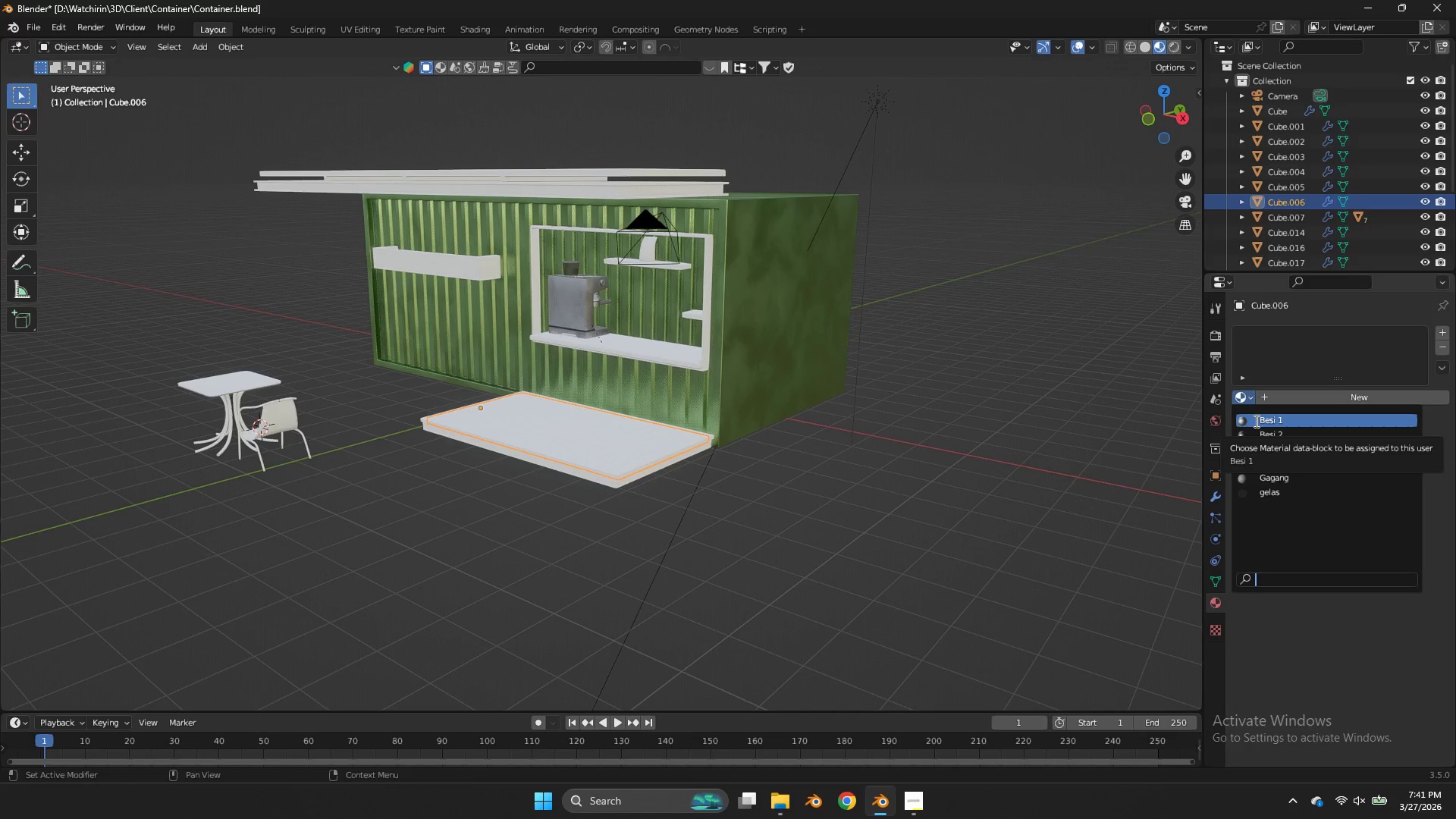 
triple_click([1255, 421])
 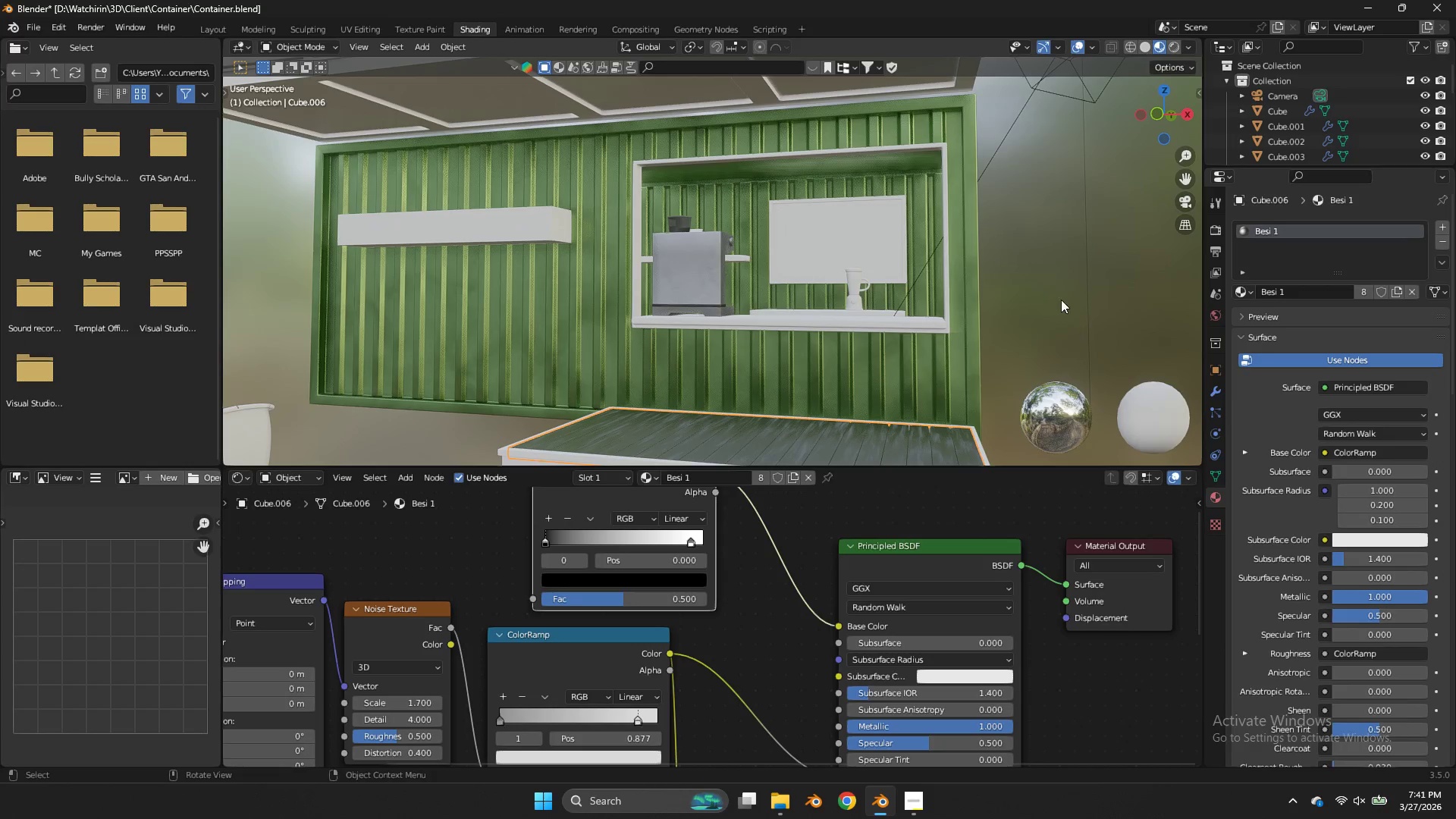 
left_click_drag(start_coordinate=[1190, 98], to_coordinate=[1170, 134])
 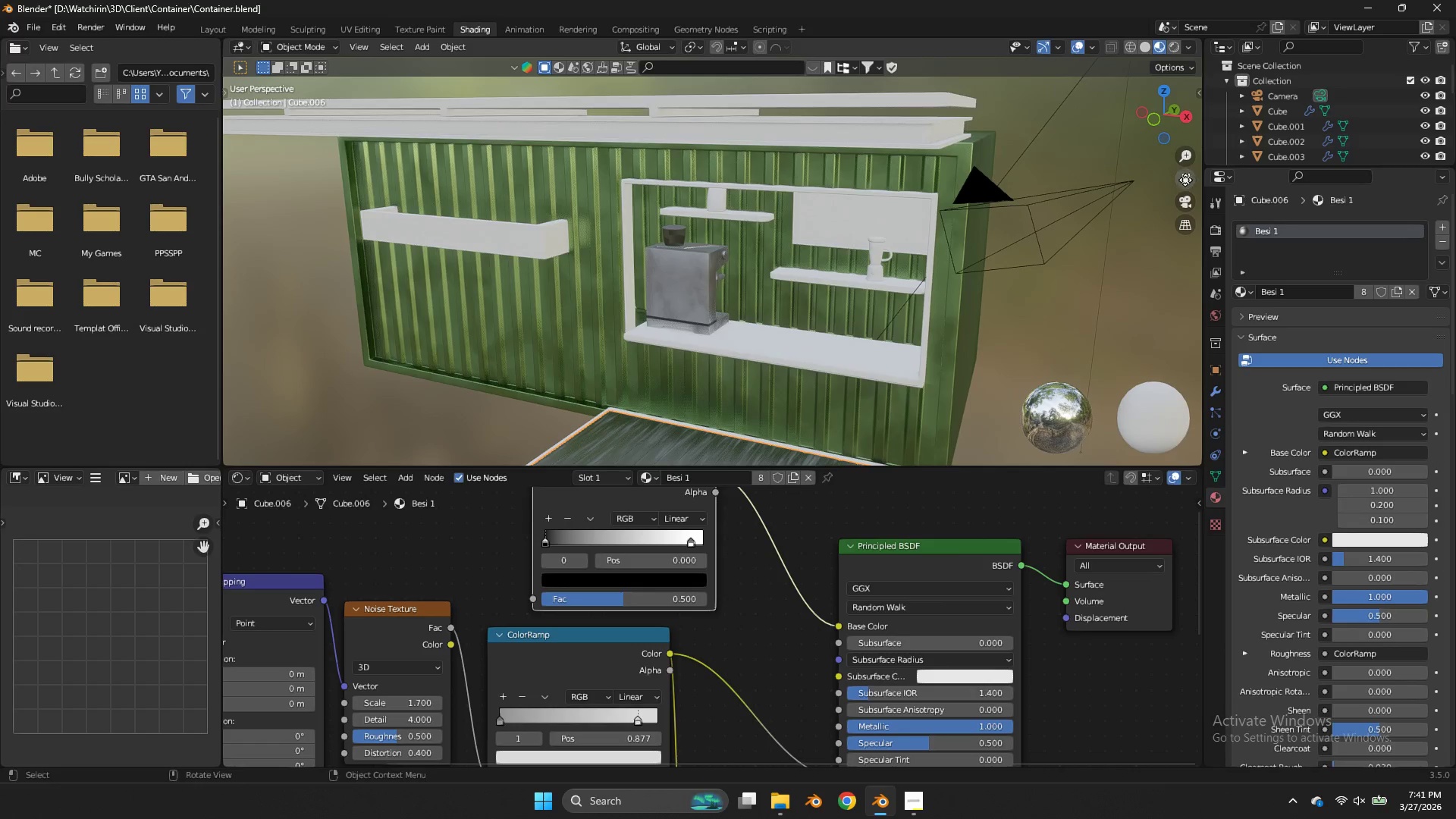 
left_click_drag(start_coordinate=[1185, 180], to_coordinate=[230, 438])
 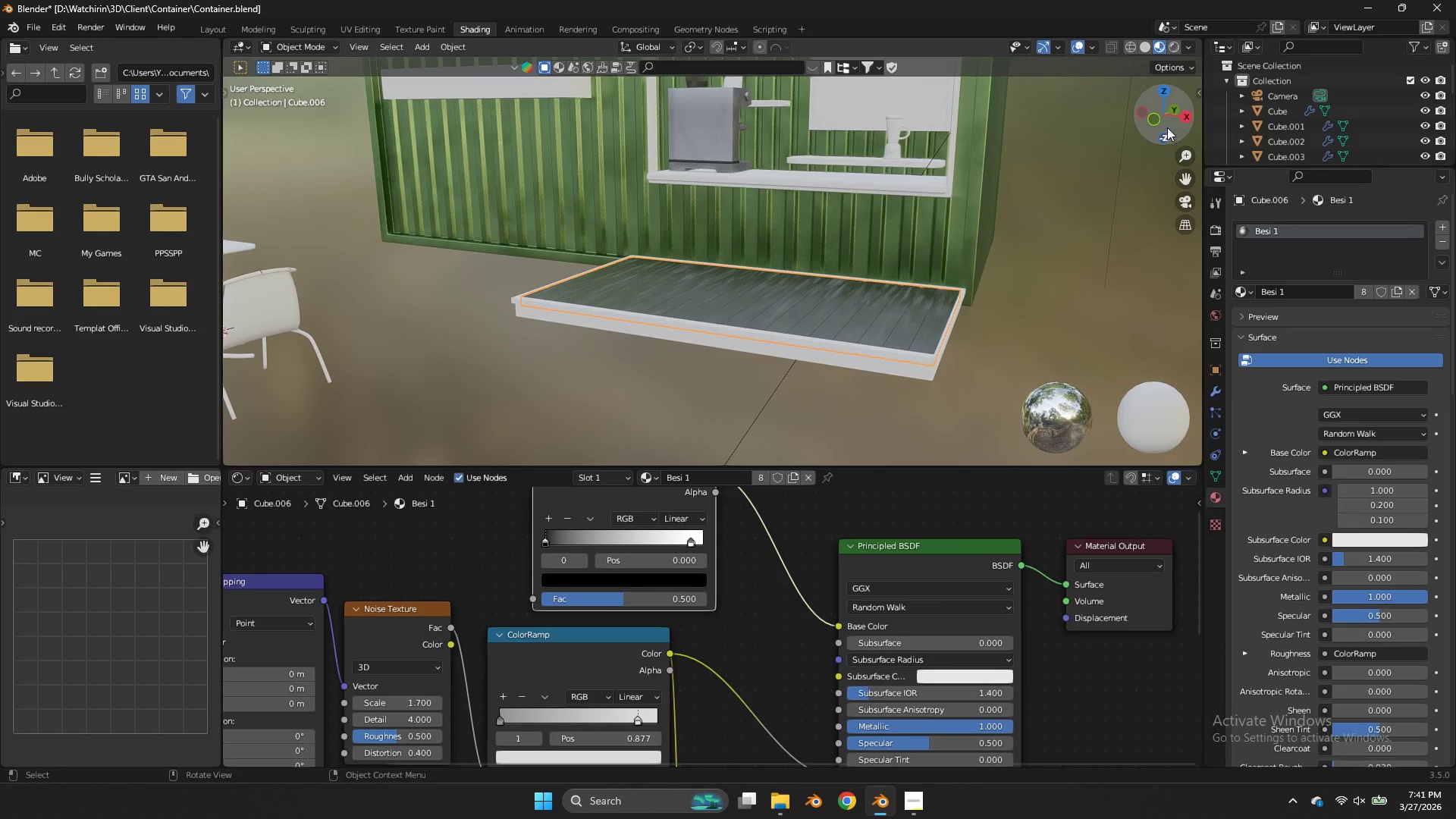 
left_click_drag(start_coordinate=[1167, 127], to_coordinate=[1154, 156])
 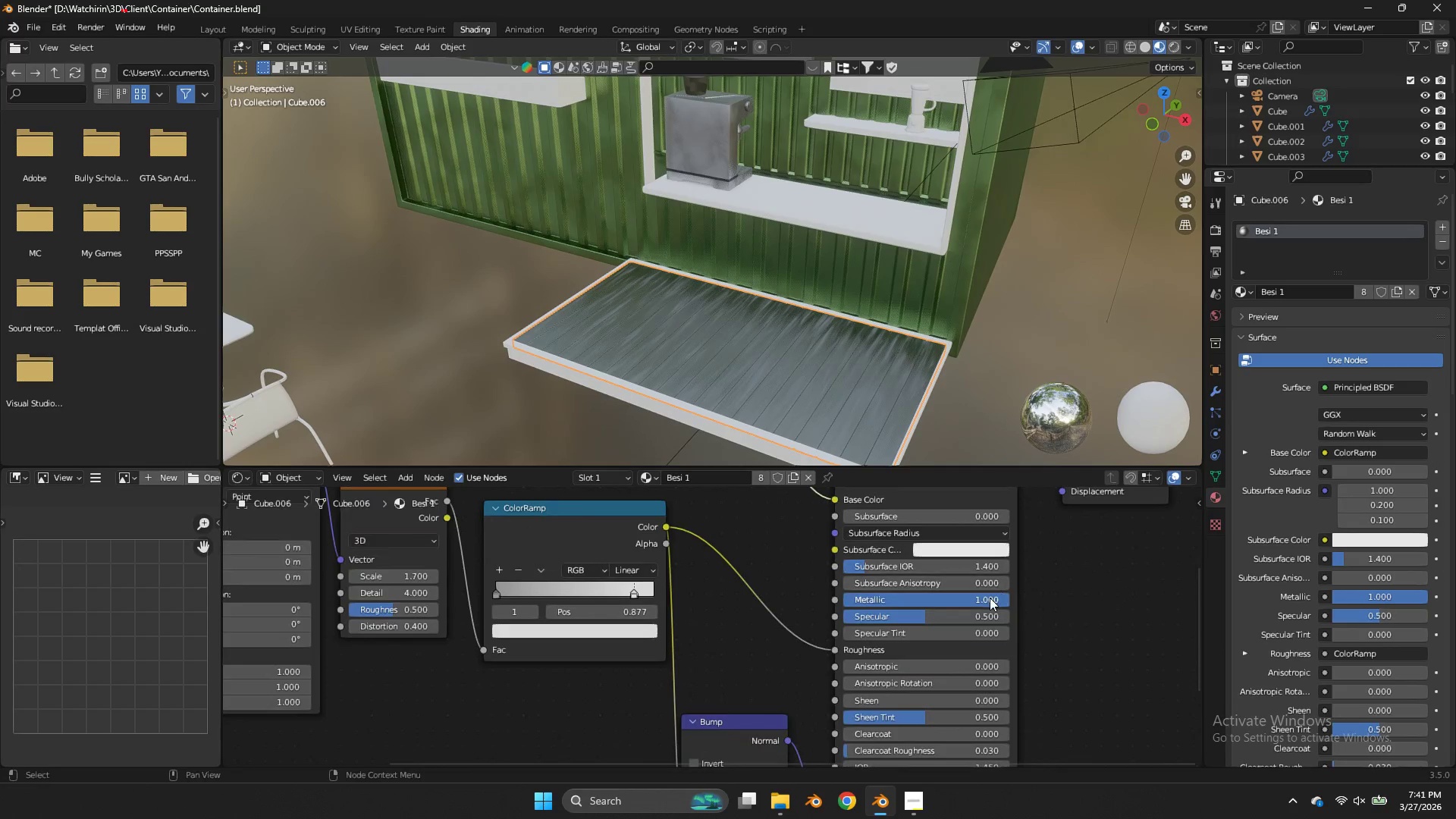 
left_click_drag(start_coordinate=[990, 598], to_coordinate=[593, 408])
 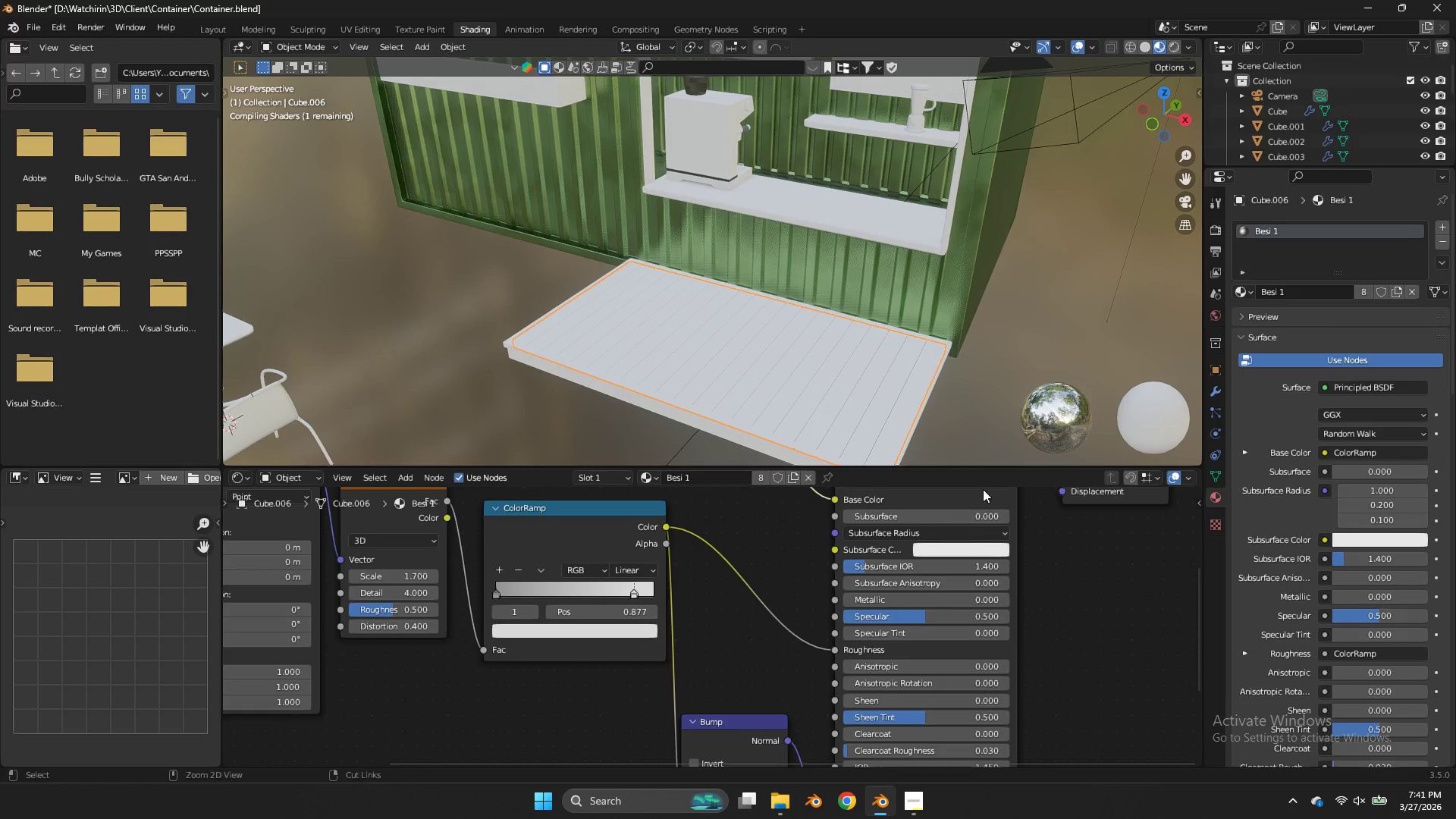 
key(Control+Z)
 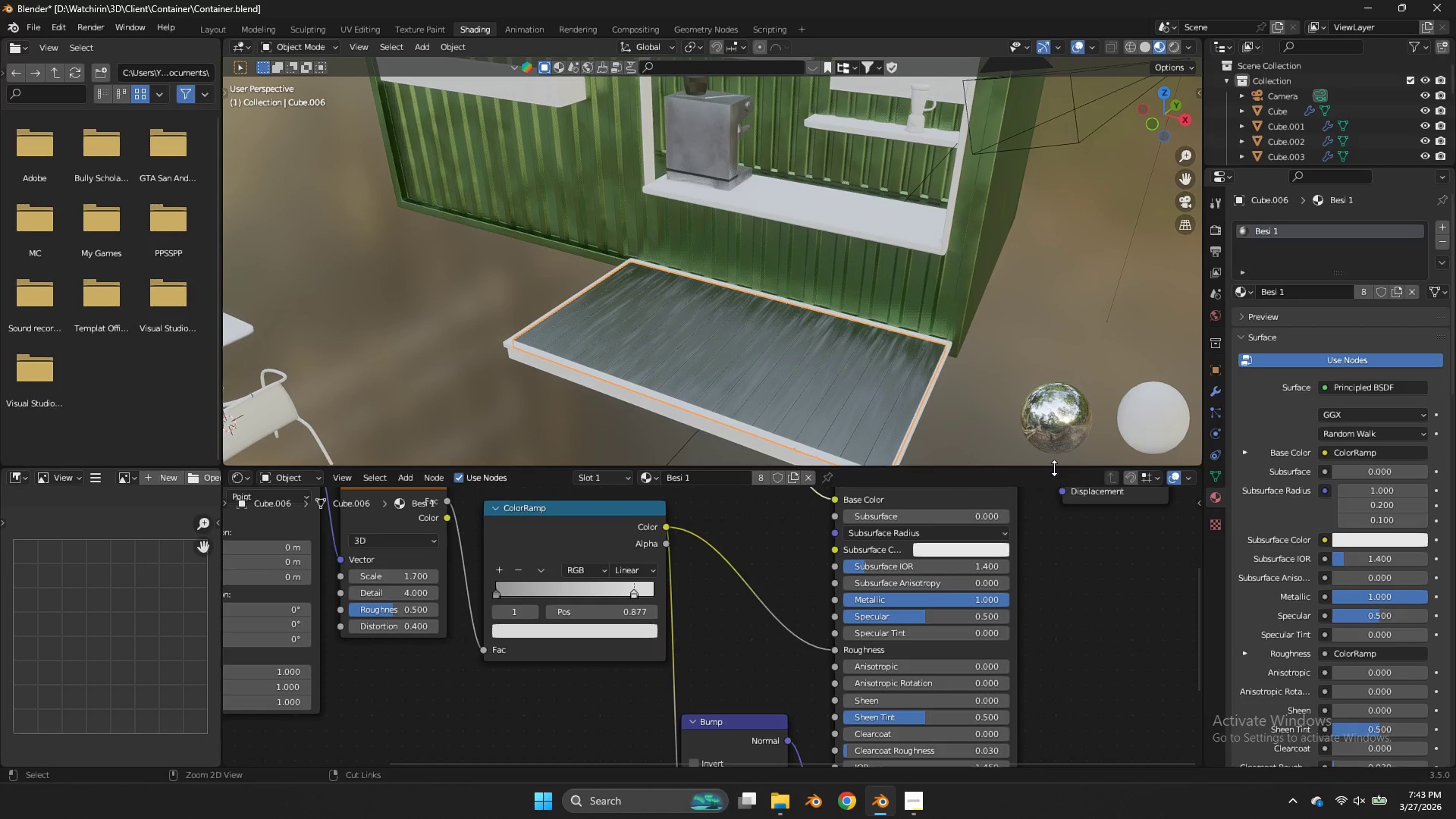 
wait(128.05)
 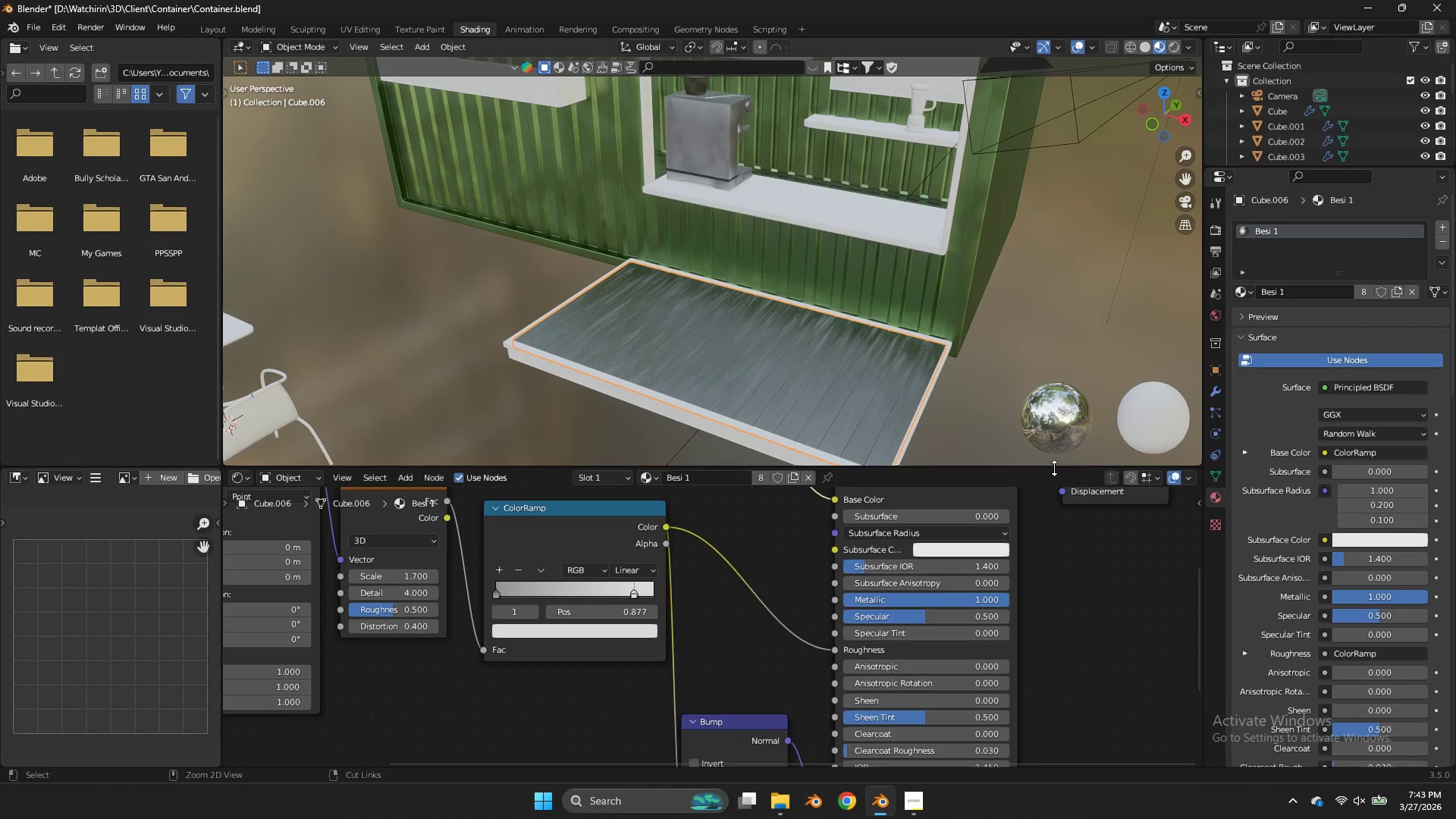 
left_click_drag(start_coordinate=[835, 649], to_coordinate=[837, 501])
 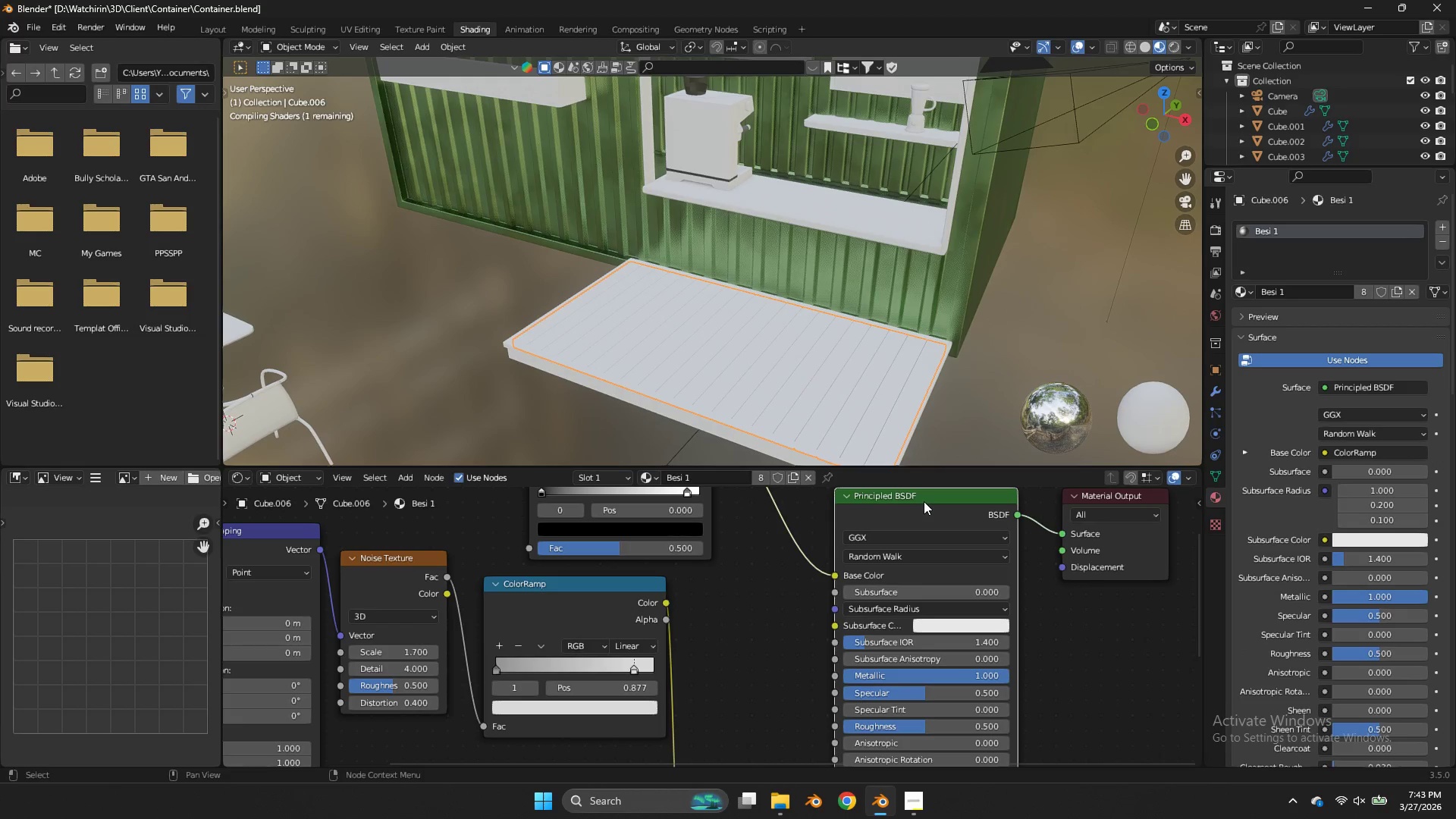 
key(Control+Z)
 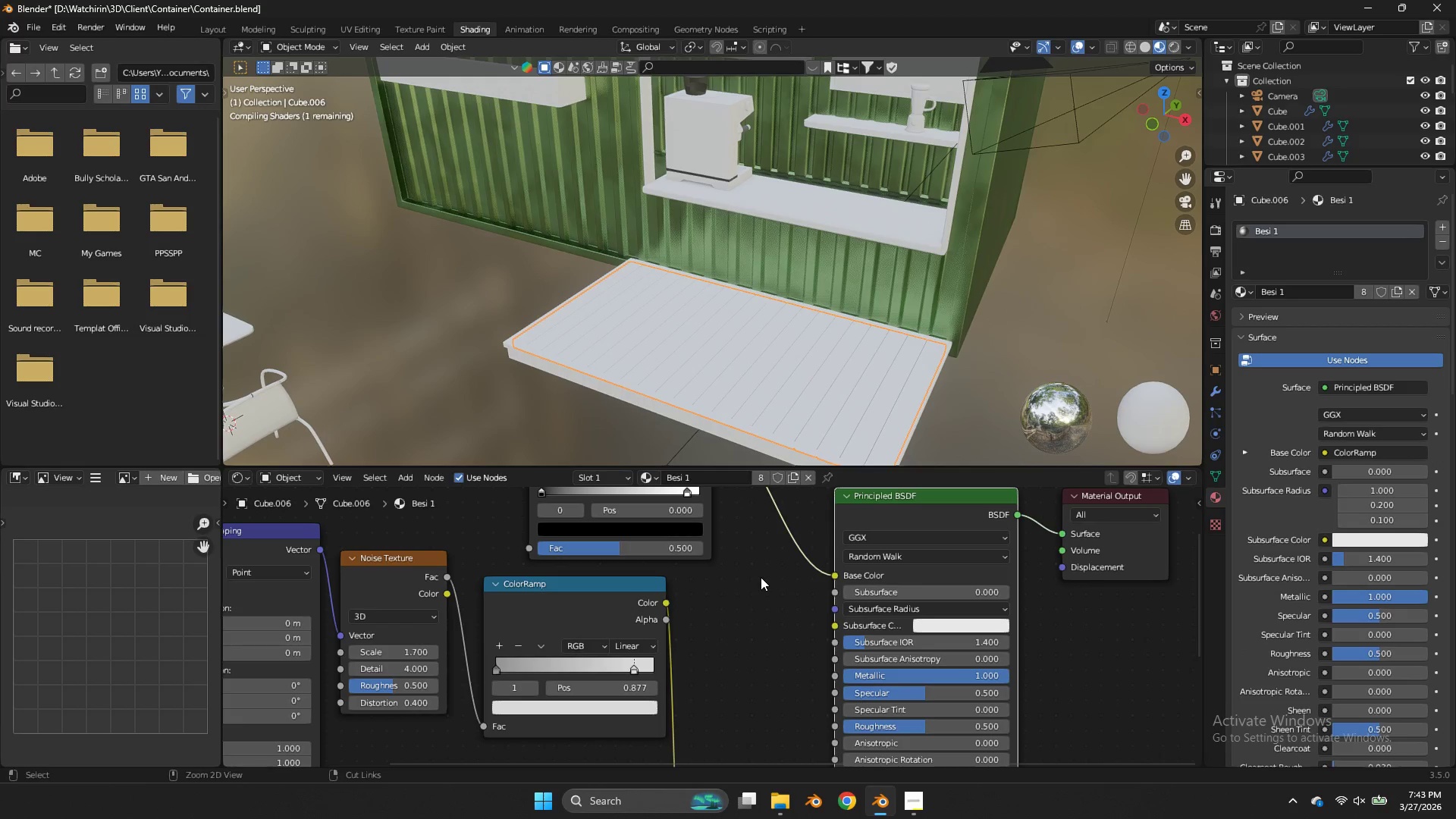 
scroll: coordinate [761, 578], scroll_direction: down, amount: 2.0
 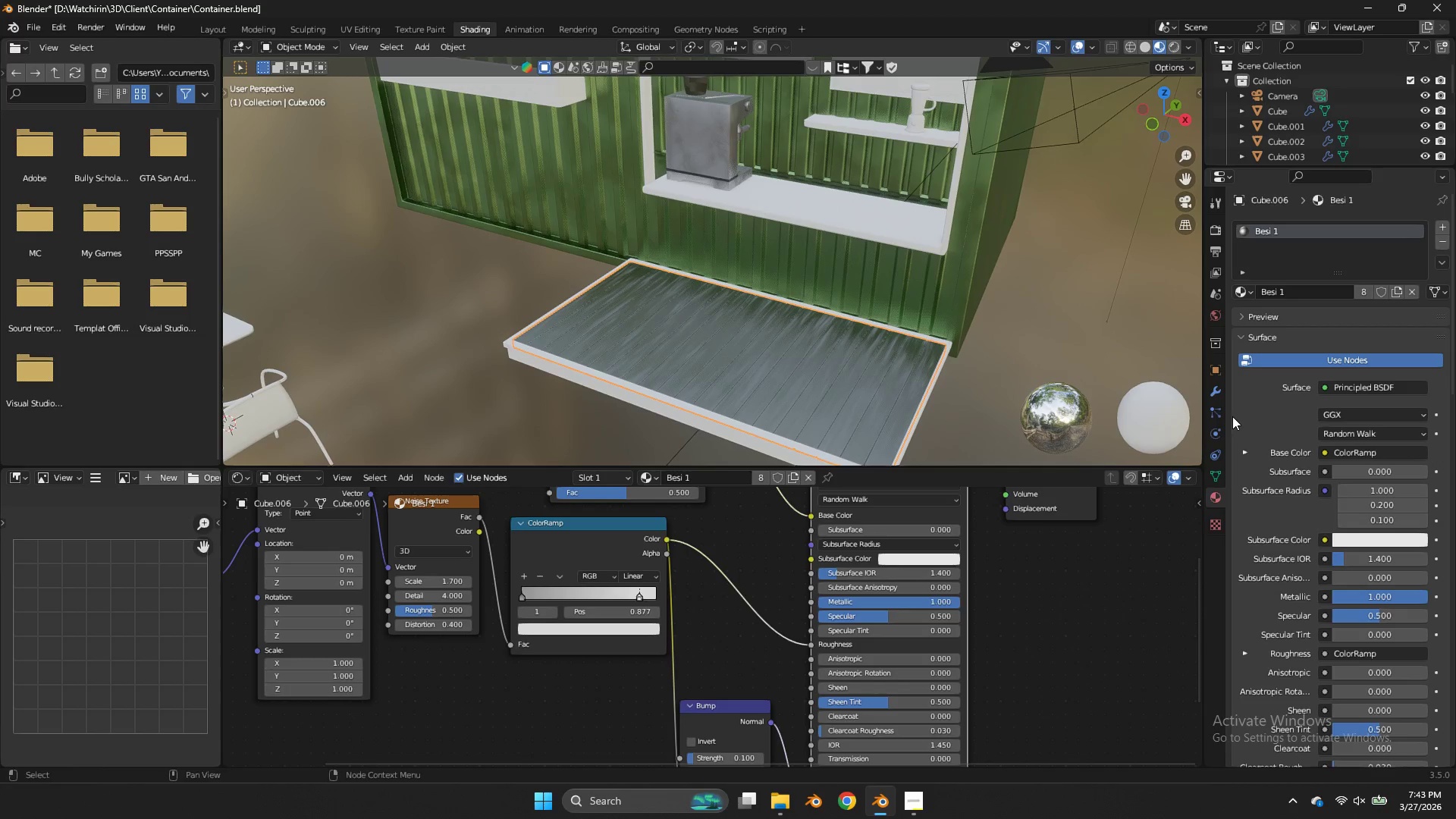 
wait(5.48)
 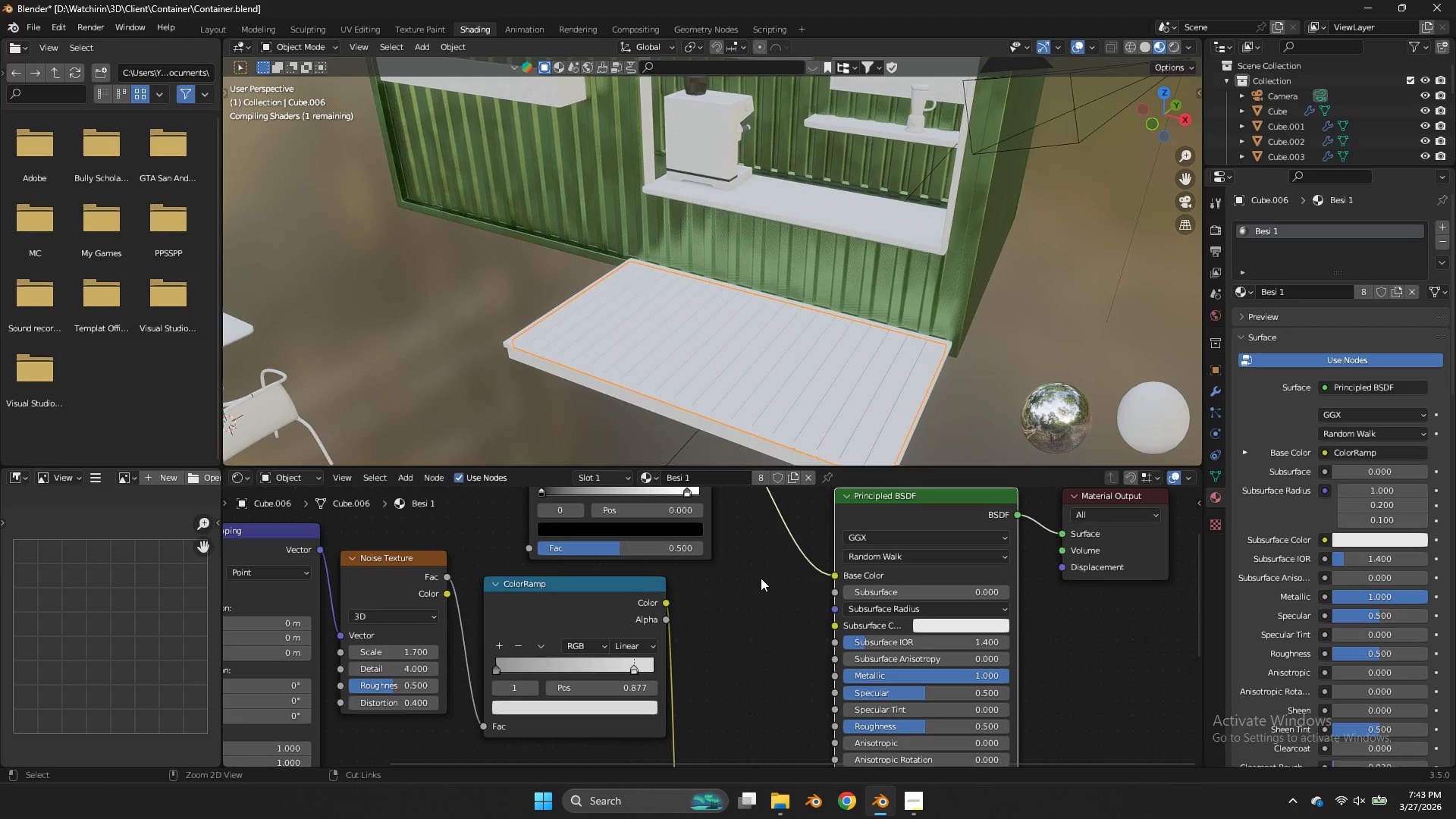 
left_click([1400, 289])
 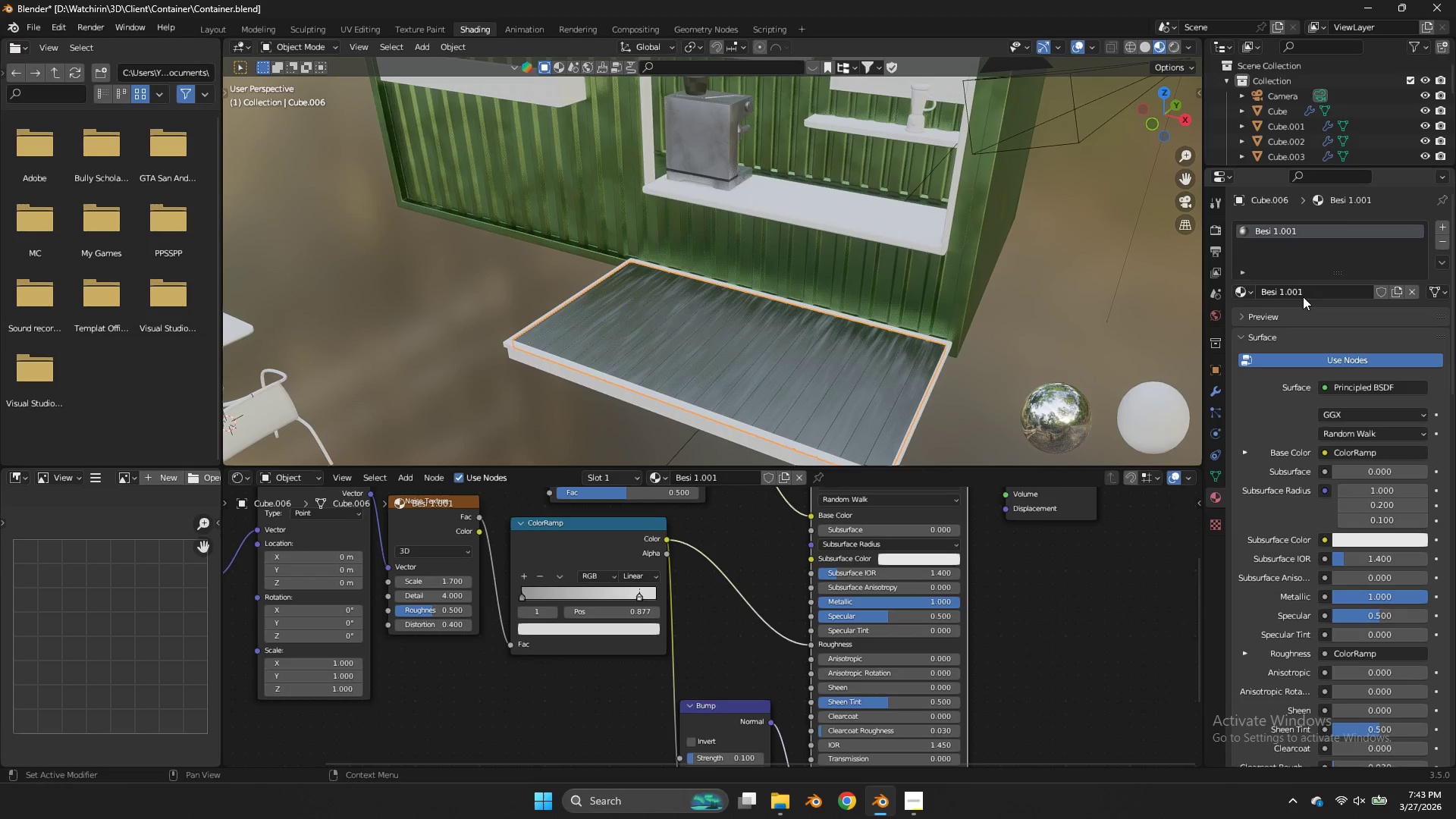 
left_click([1303, 297])
 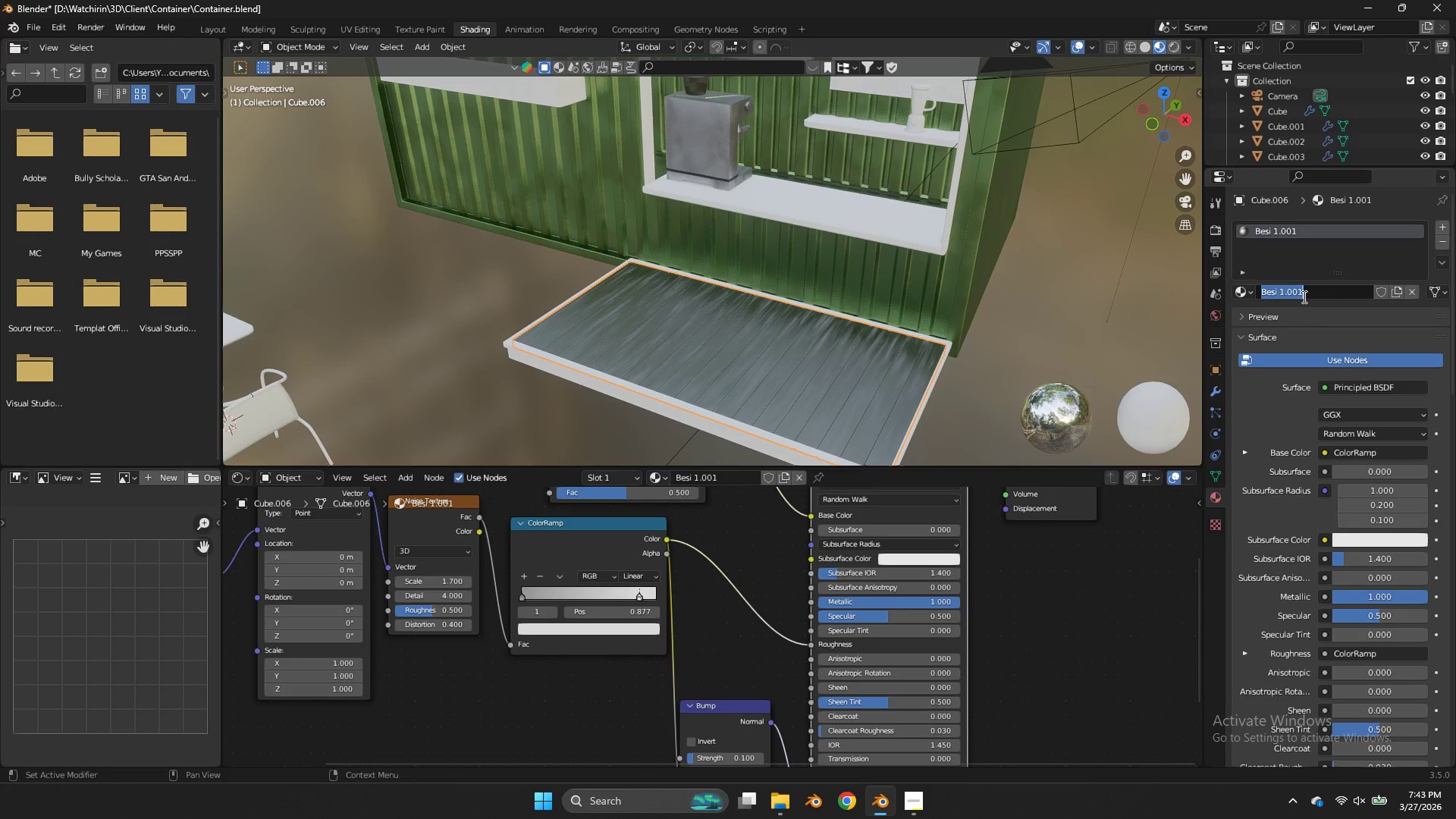 
type(Kayu)
 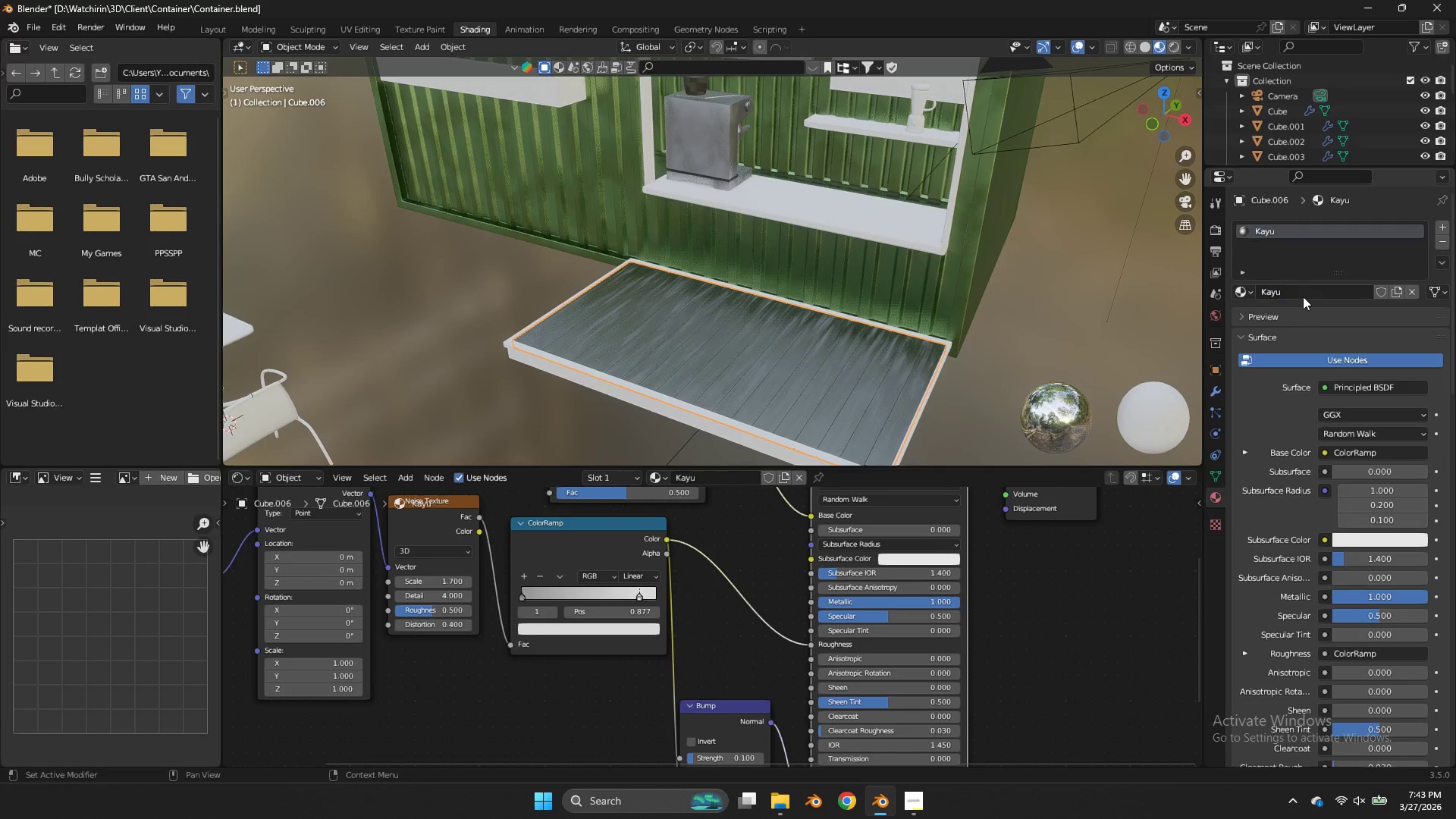 
key(Enter)
 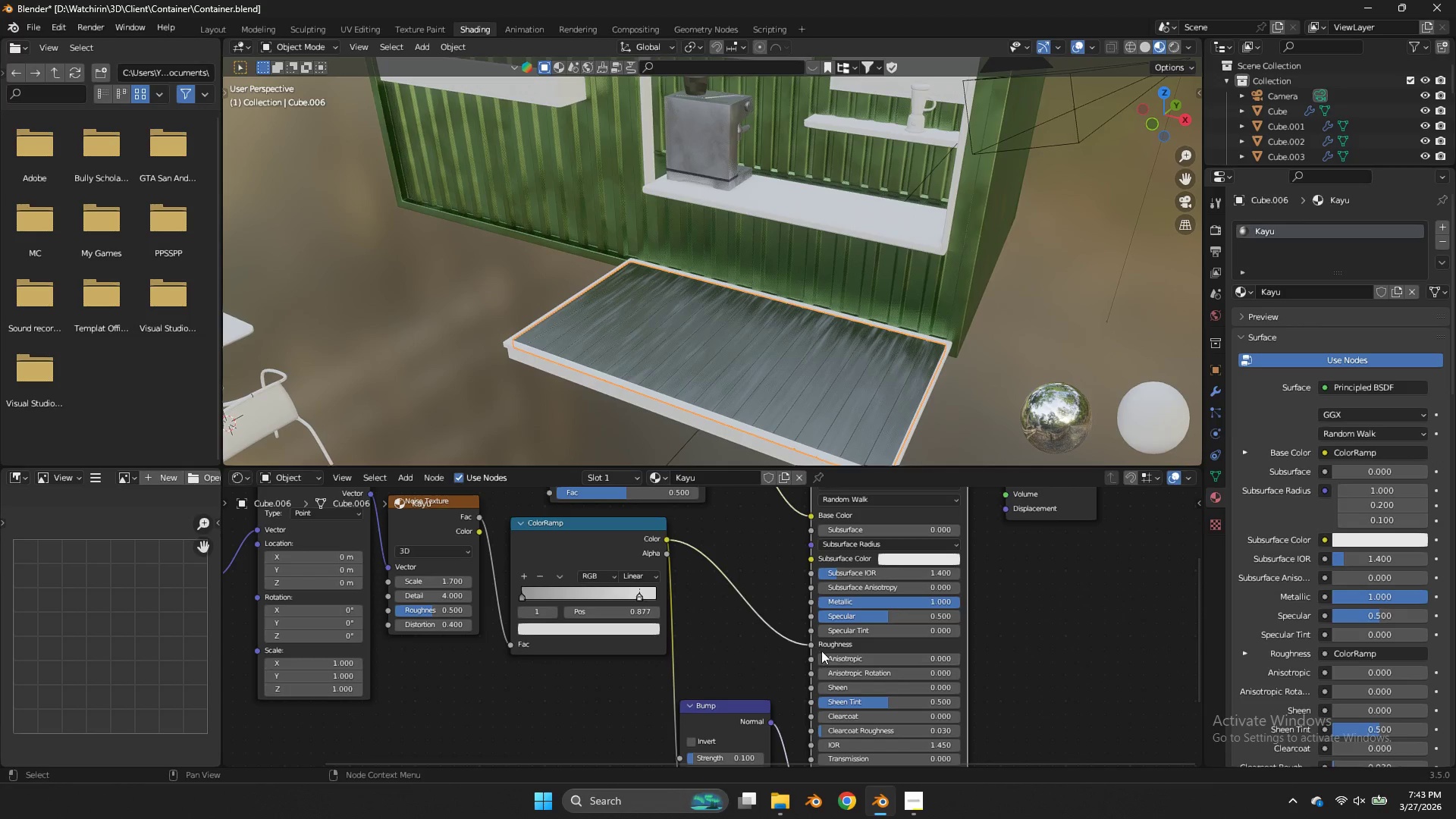 
left_click_drag(start_coordinate=[808, 644], to_coordinate=[812, 518])
 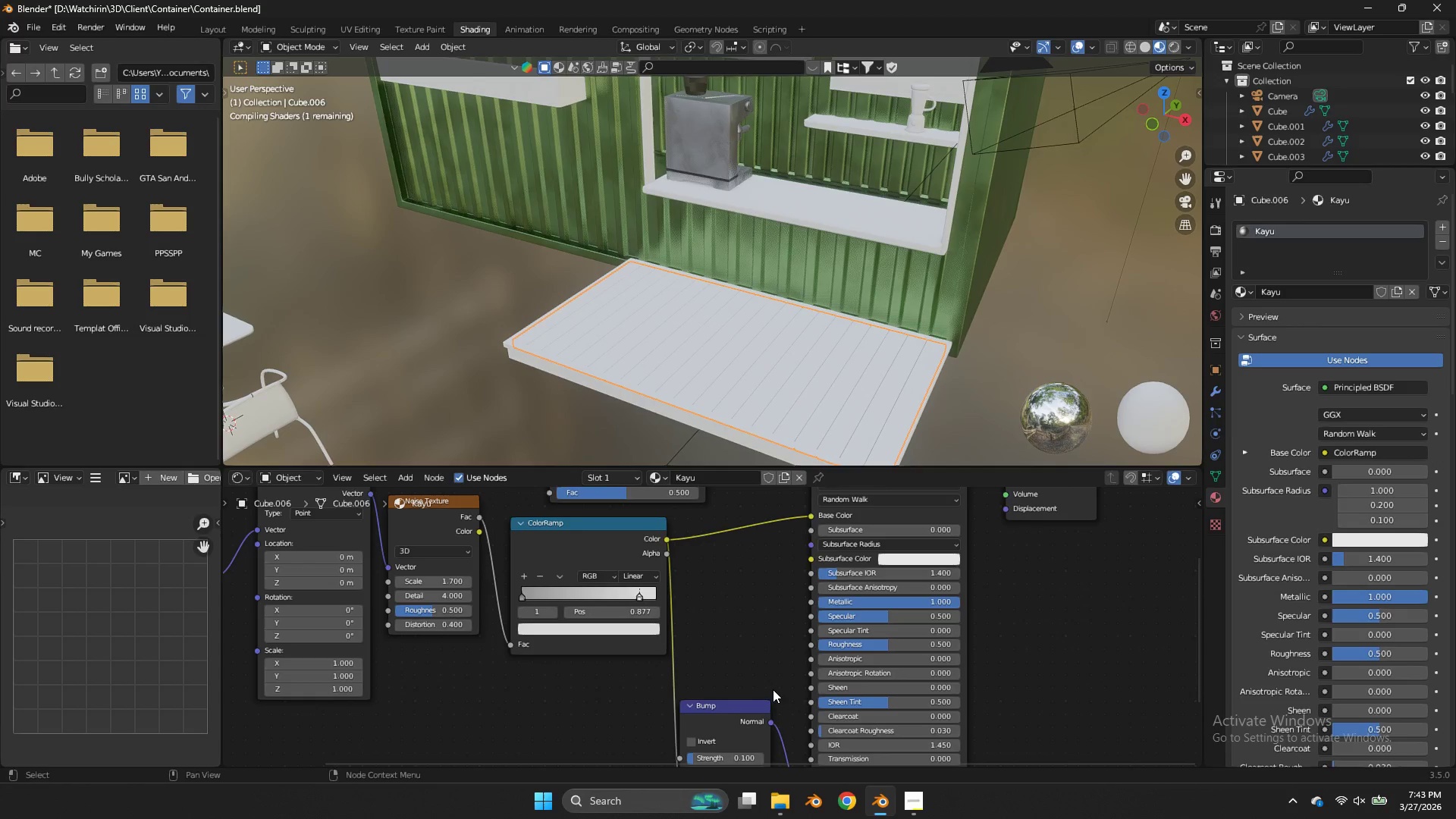 
scroll: coordinate [774, 686], scroll_direction: down, amount: 4.0
 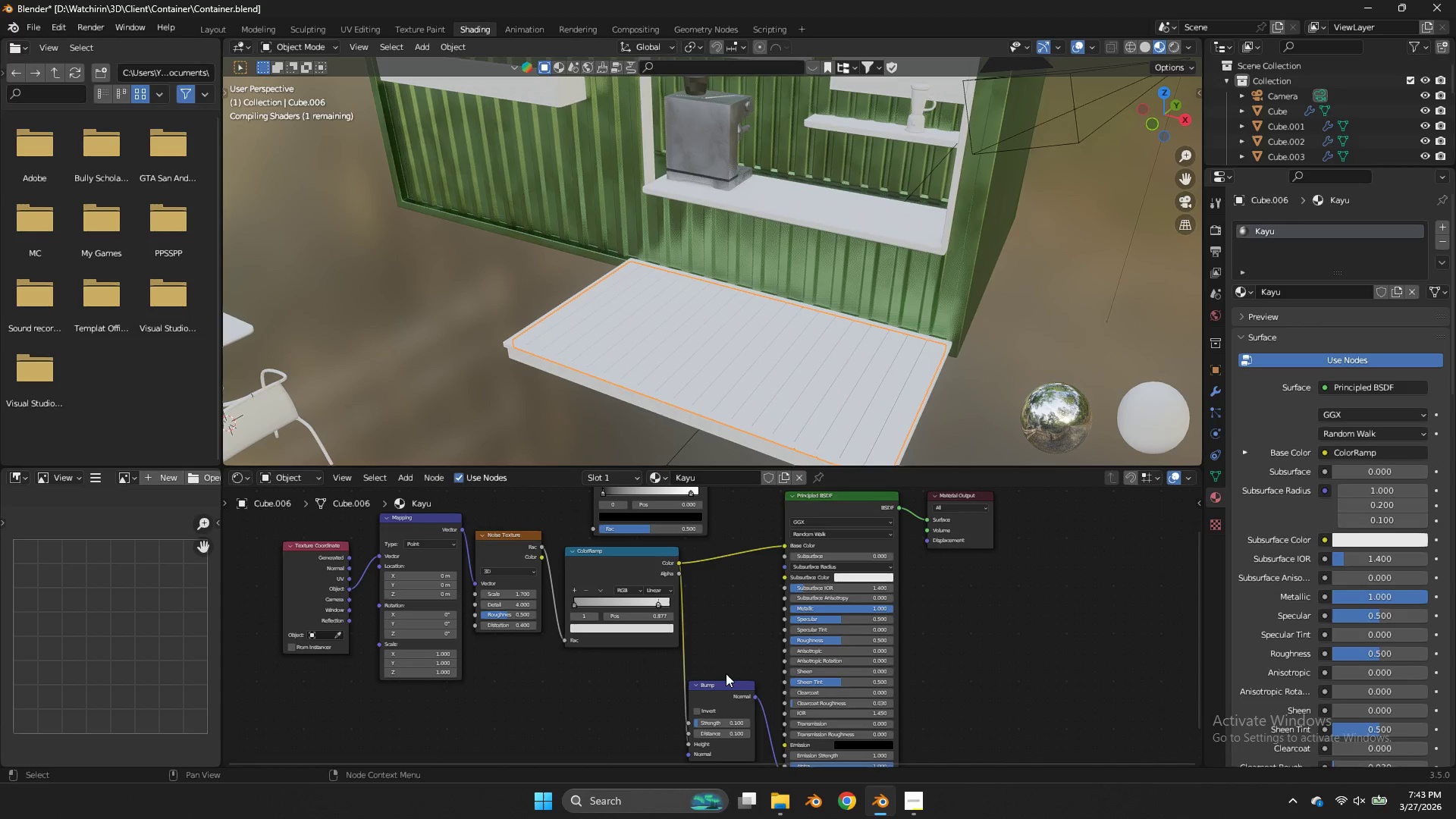 
left_click_drag(start_coordinate=[723, 687], to_coordinate=[738, 687])
 